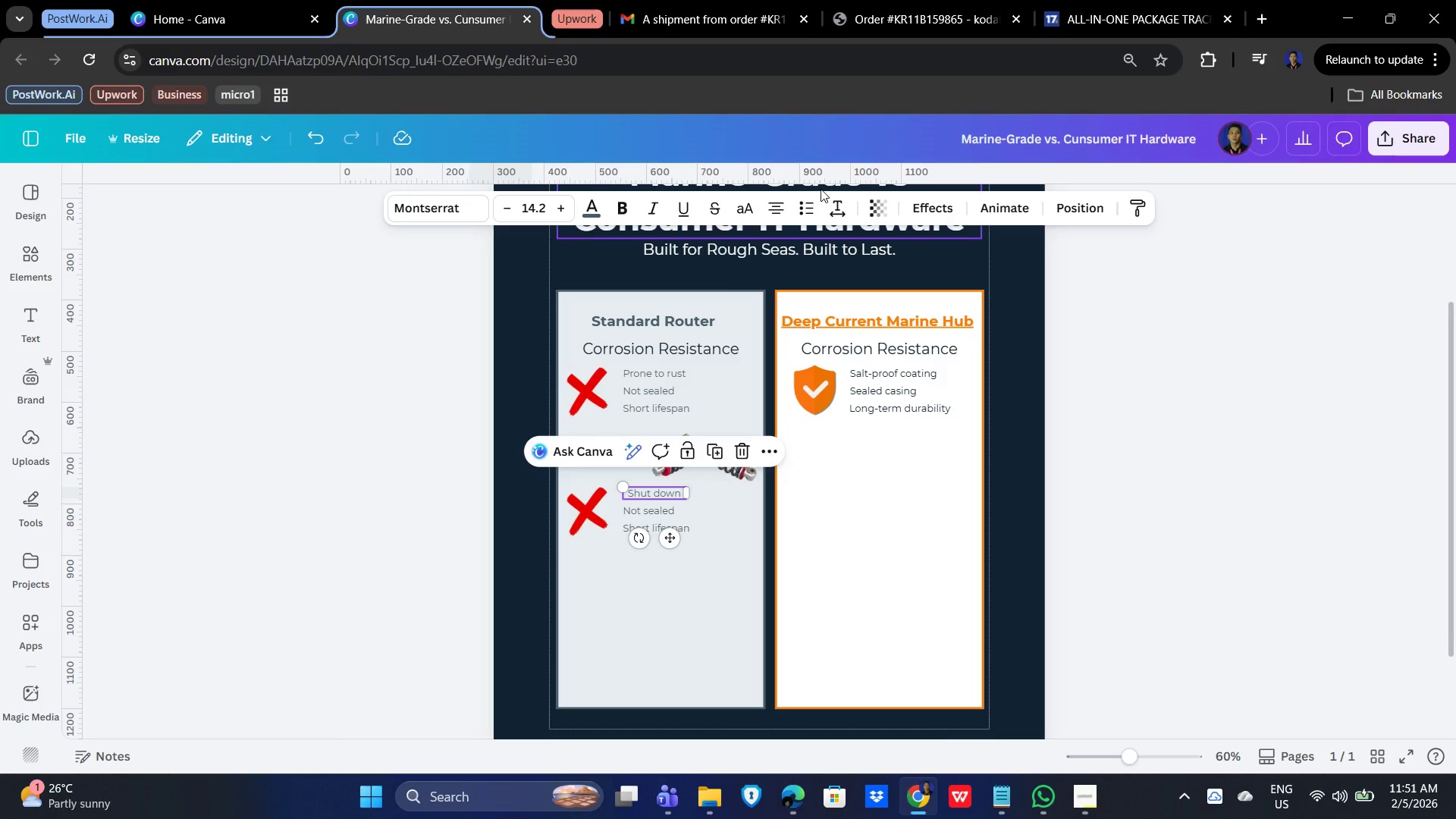 
left_click([775, 198])
 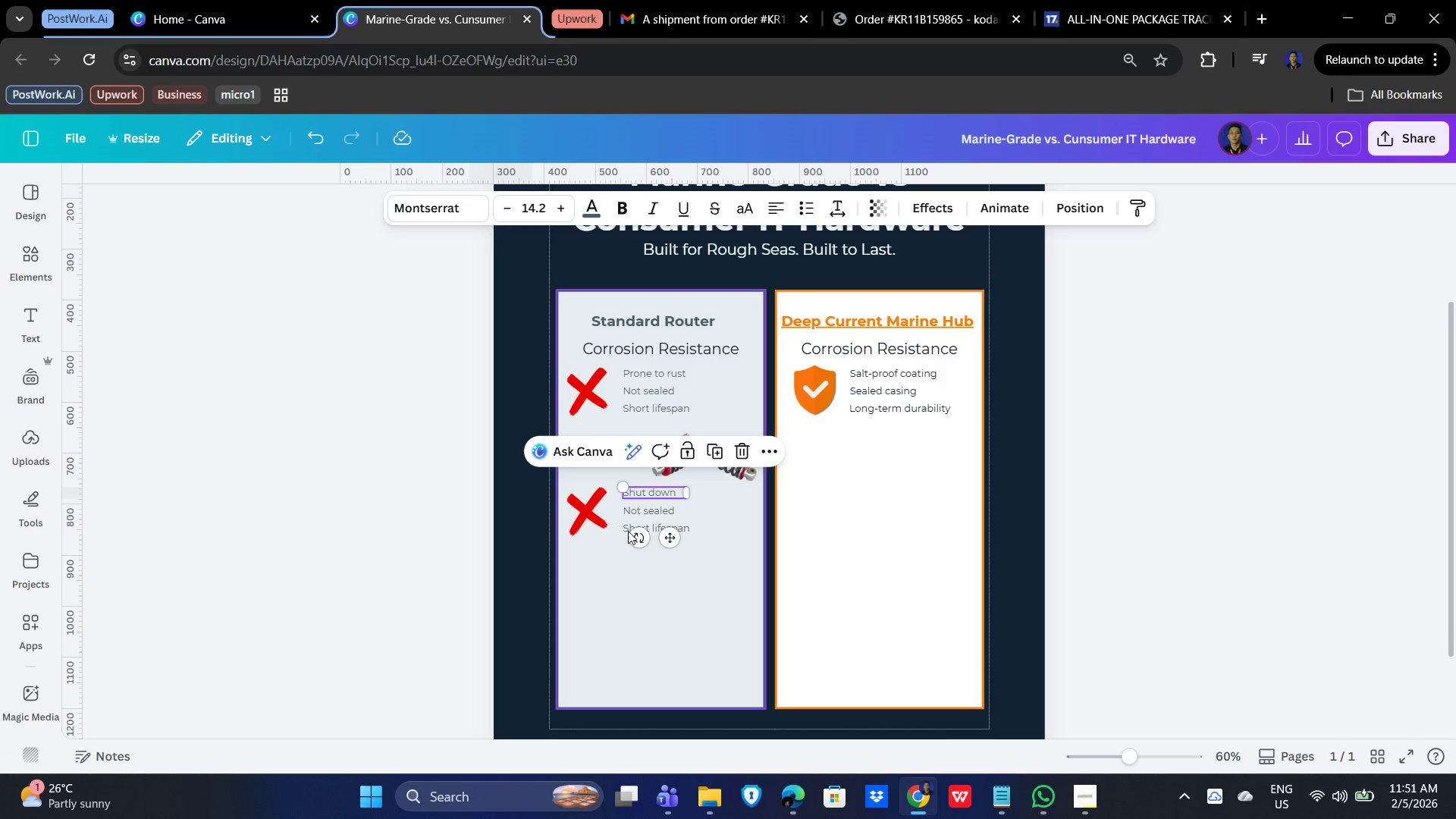 
left_click([654, 511])
 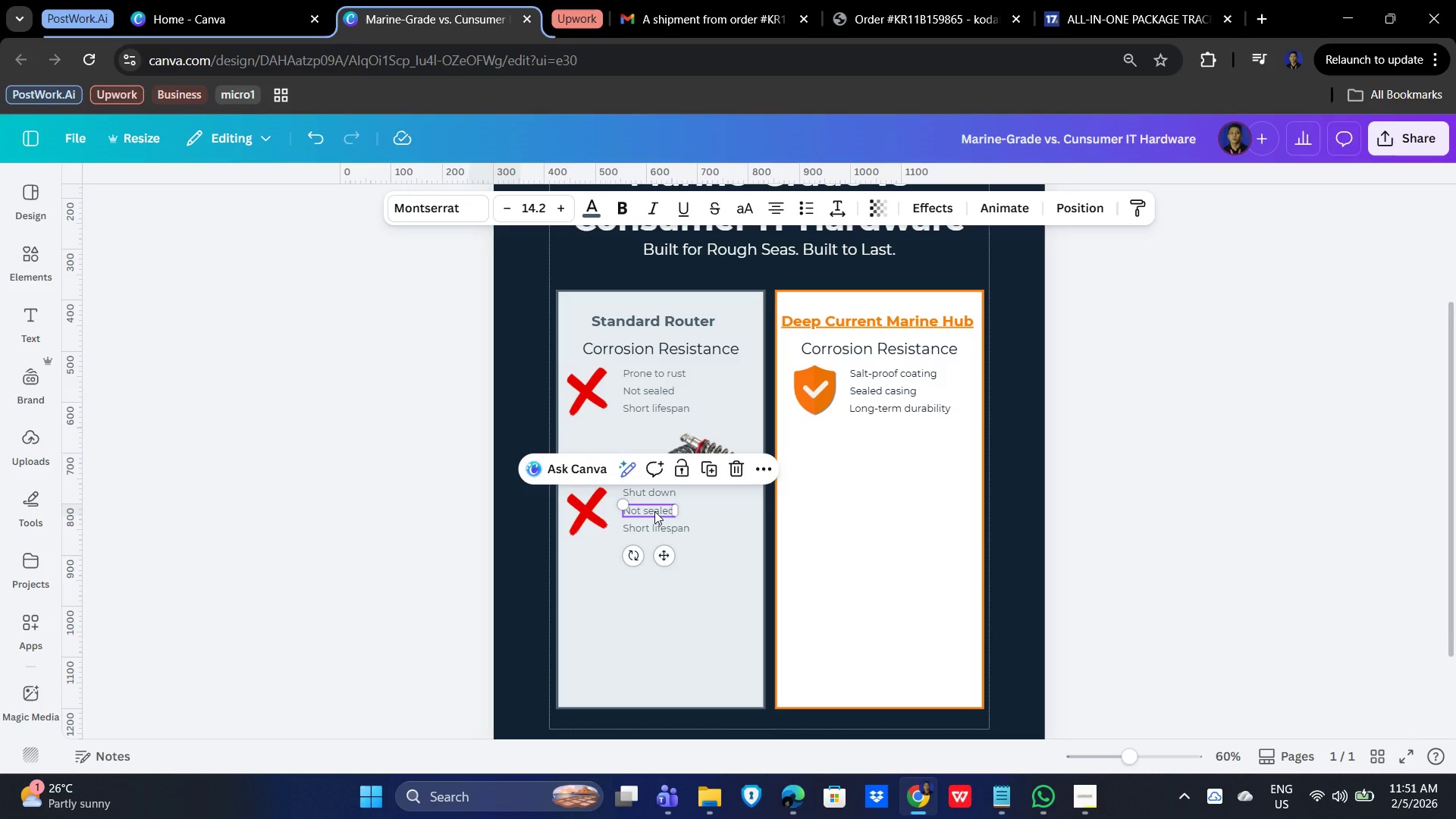 
left_click([654, 511])
 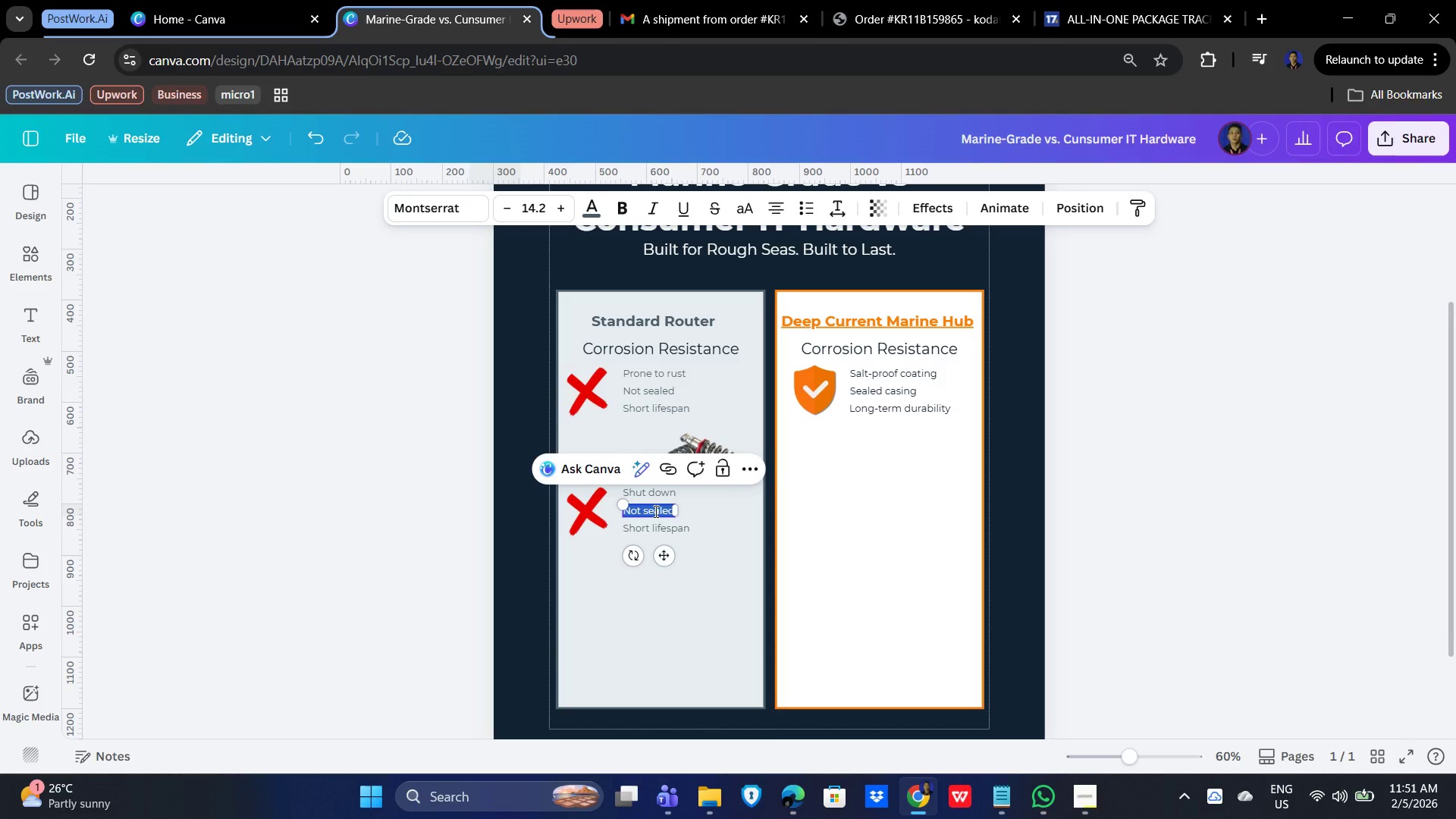 
type(Stable)
key(Backspace)
key(Backspace)
key(Backspace)
key(Backspace)
key(Backspace)
key(Backspace)
type(Loose ports)
 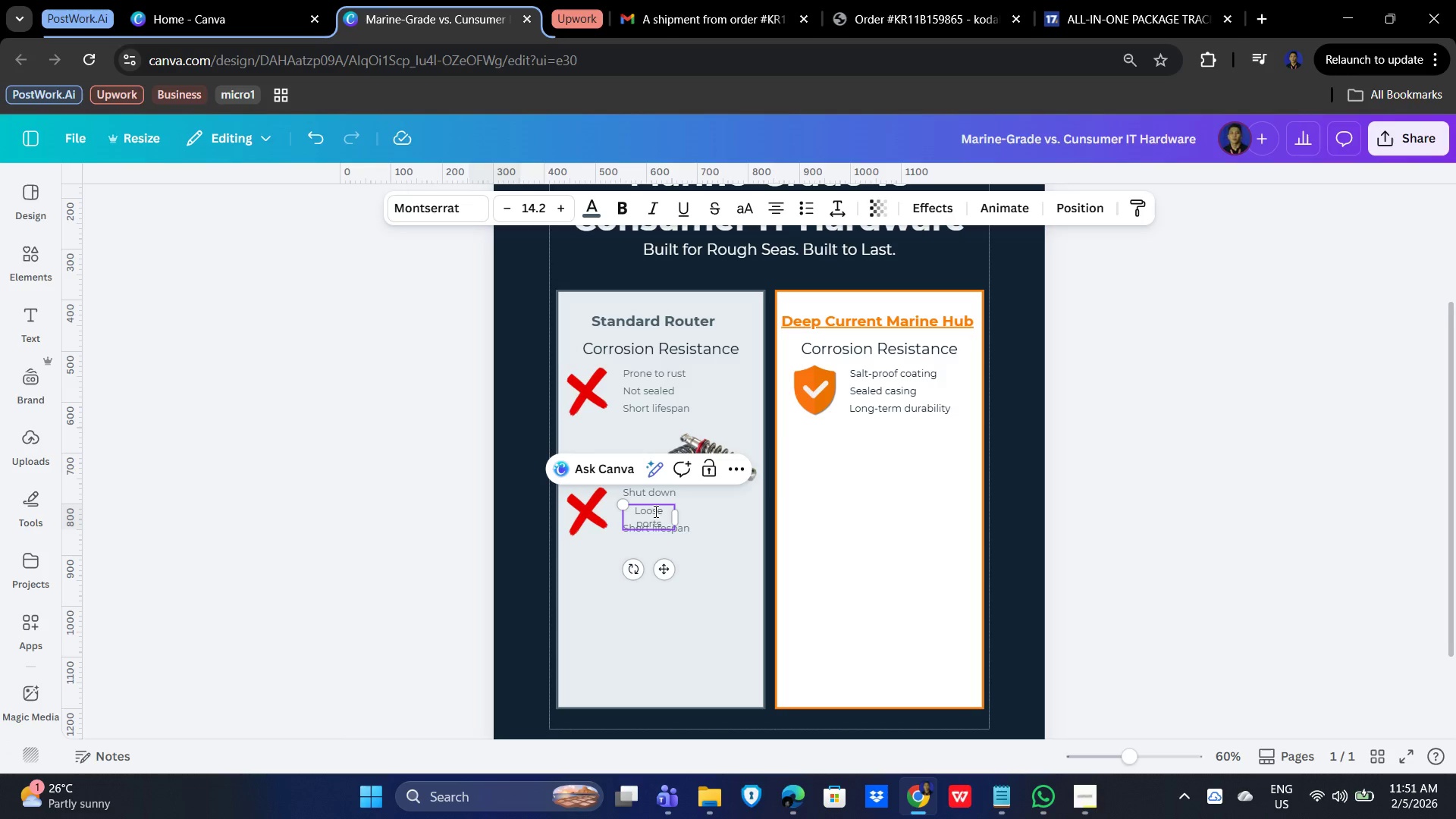 
left_click_drag(start_coordinate=[676, 513], to_coordinate=[700, 505])
 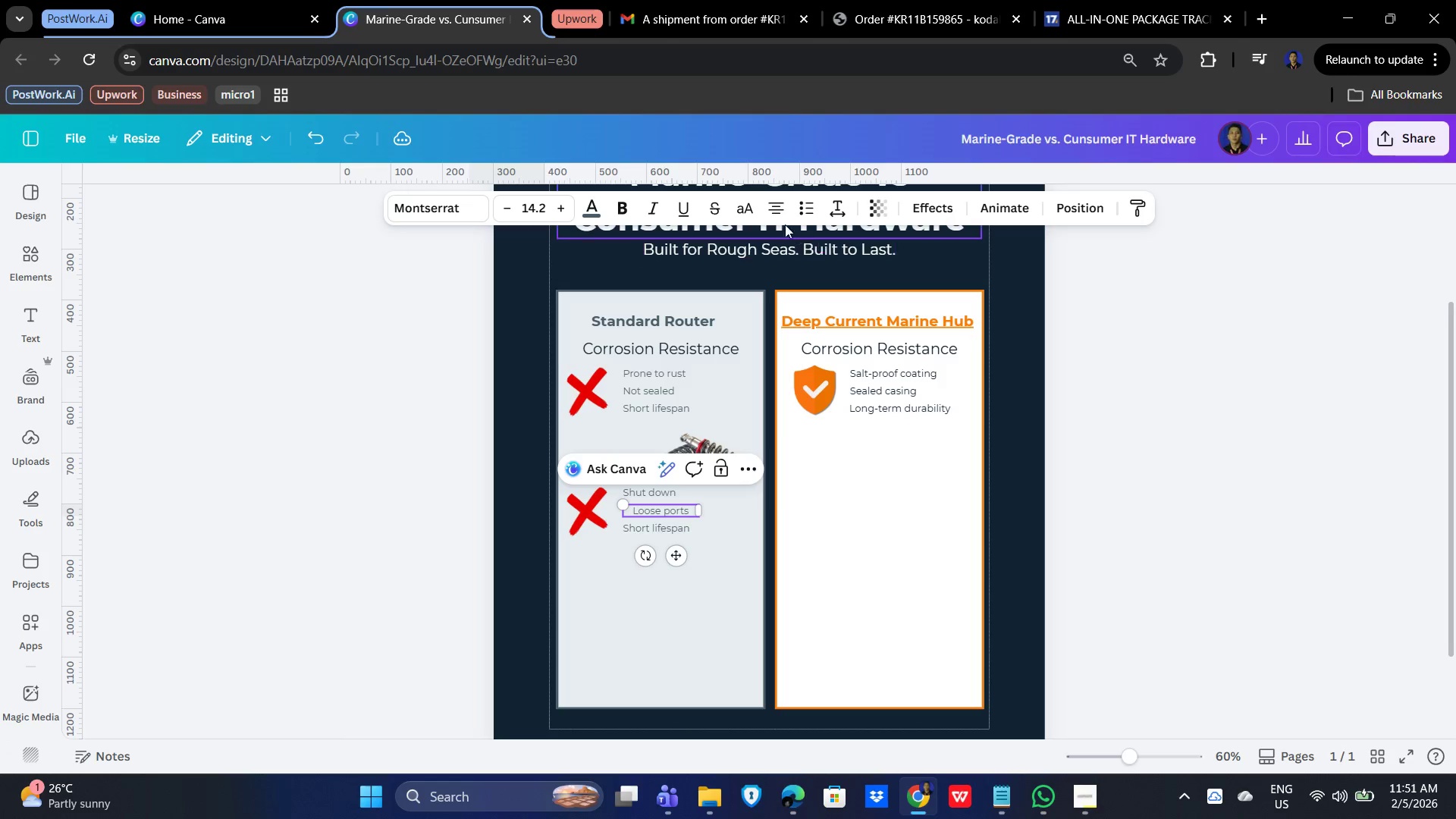 
left_click([778, 204])
 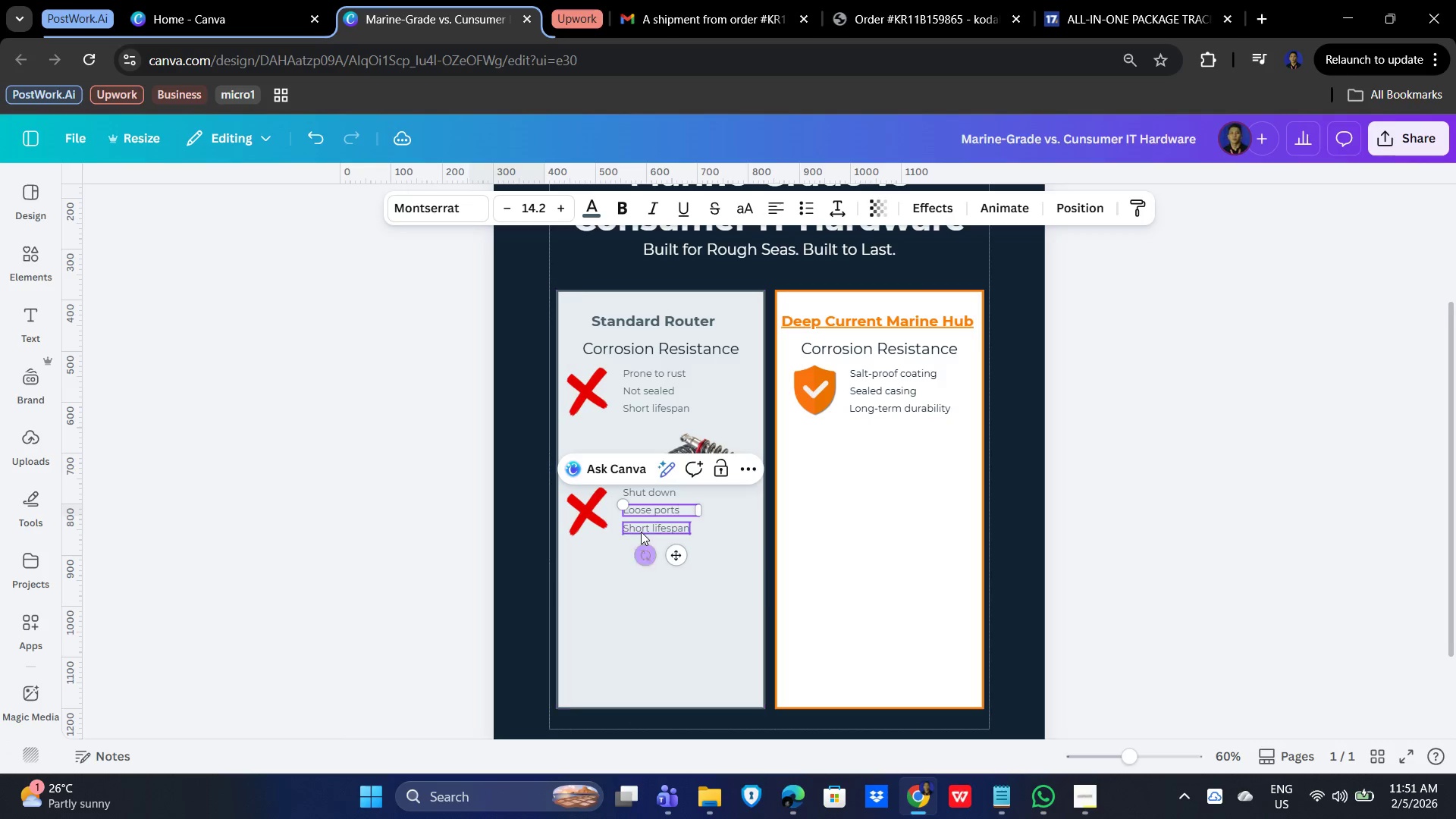 
left_click([643, 528])
 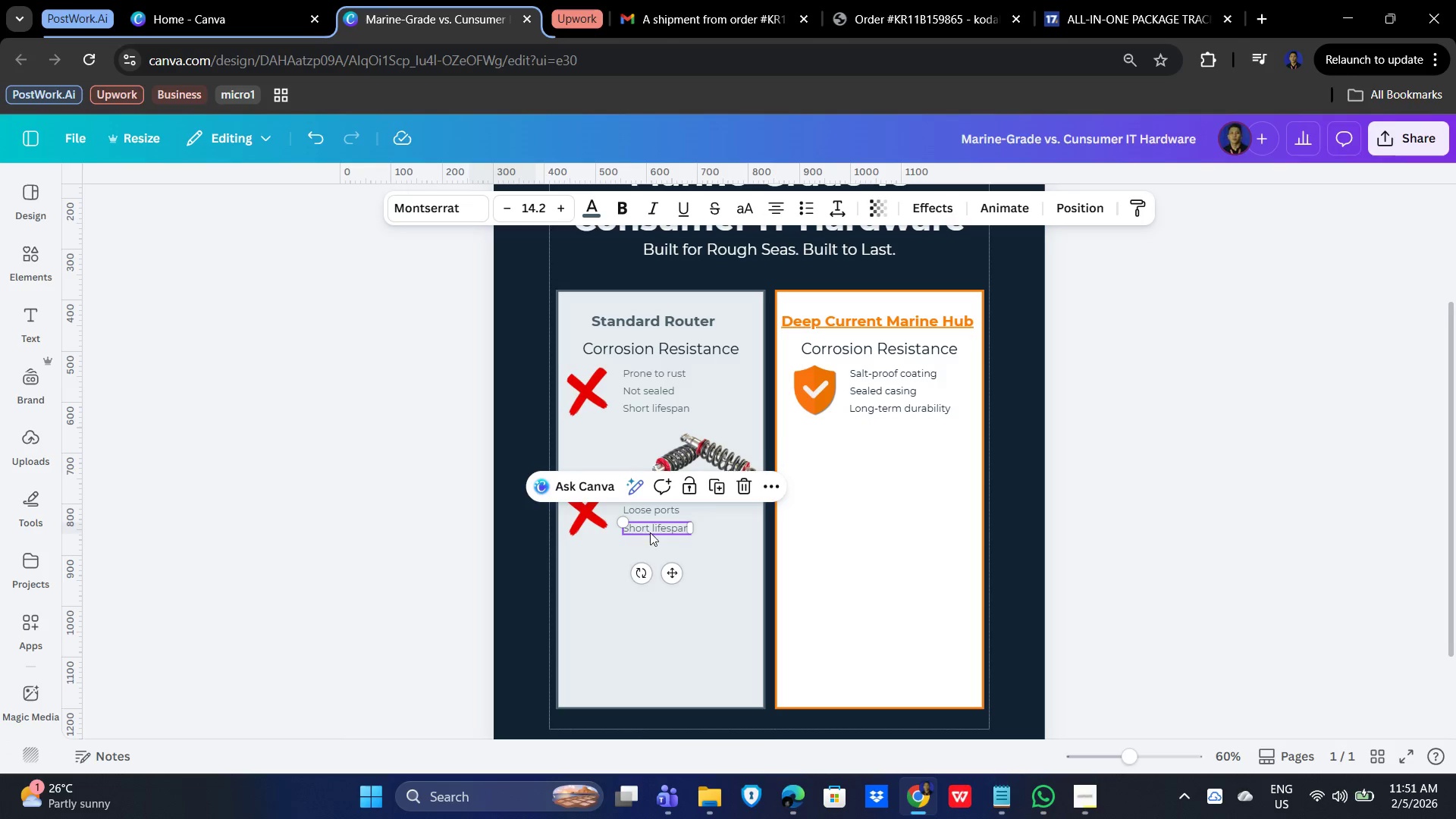 
left_click([660, 533])
 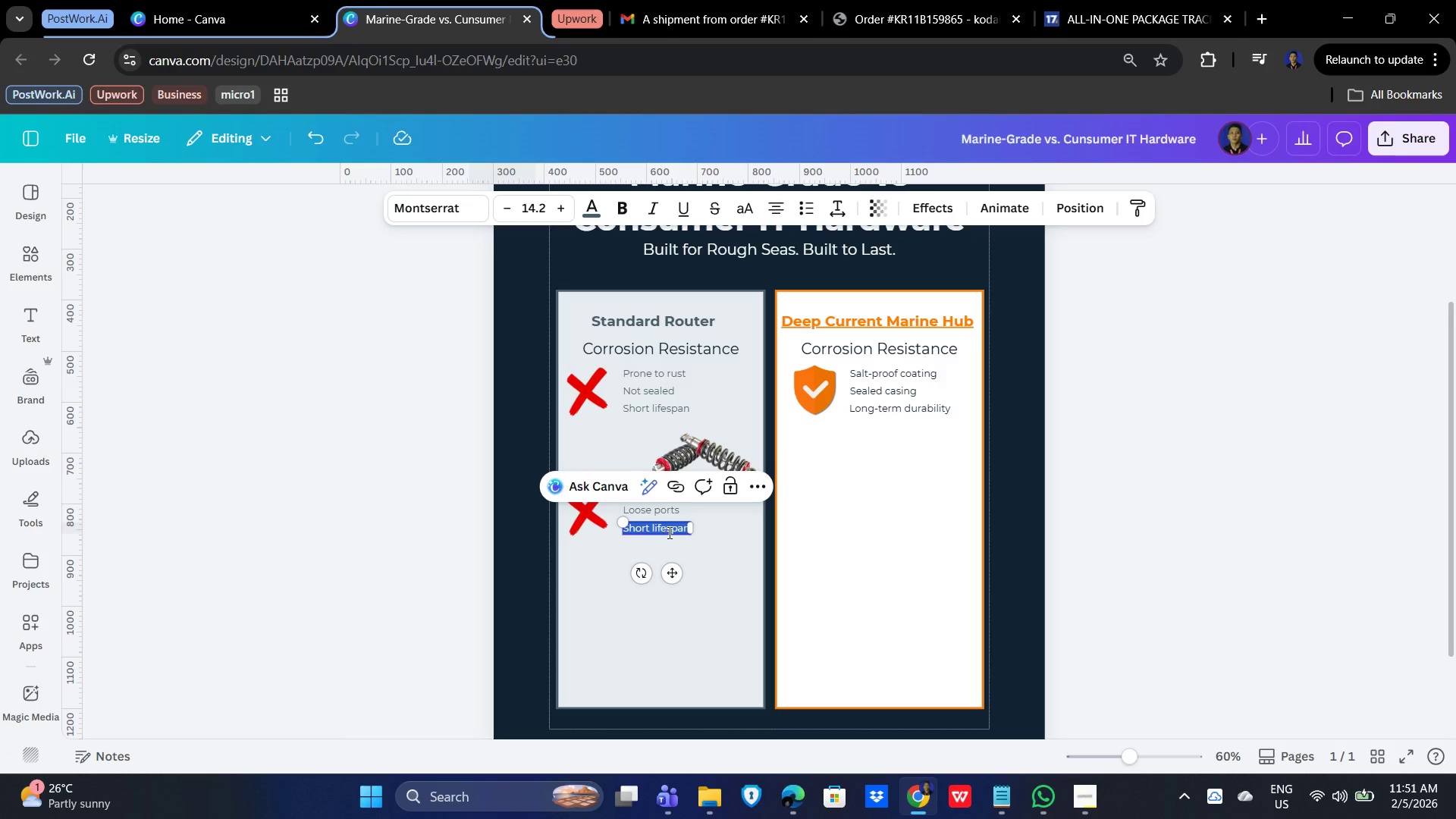 
type(Signal drops)
 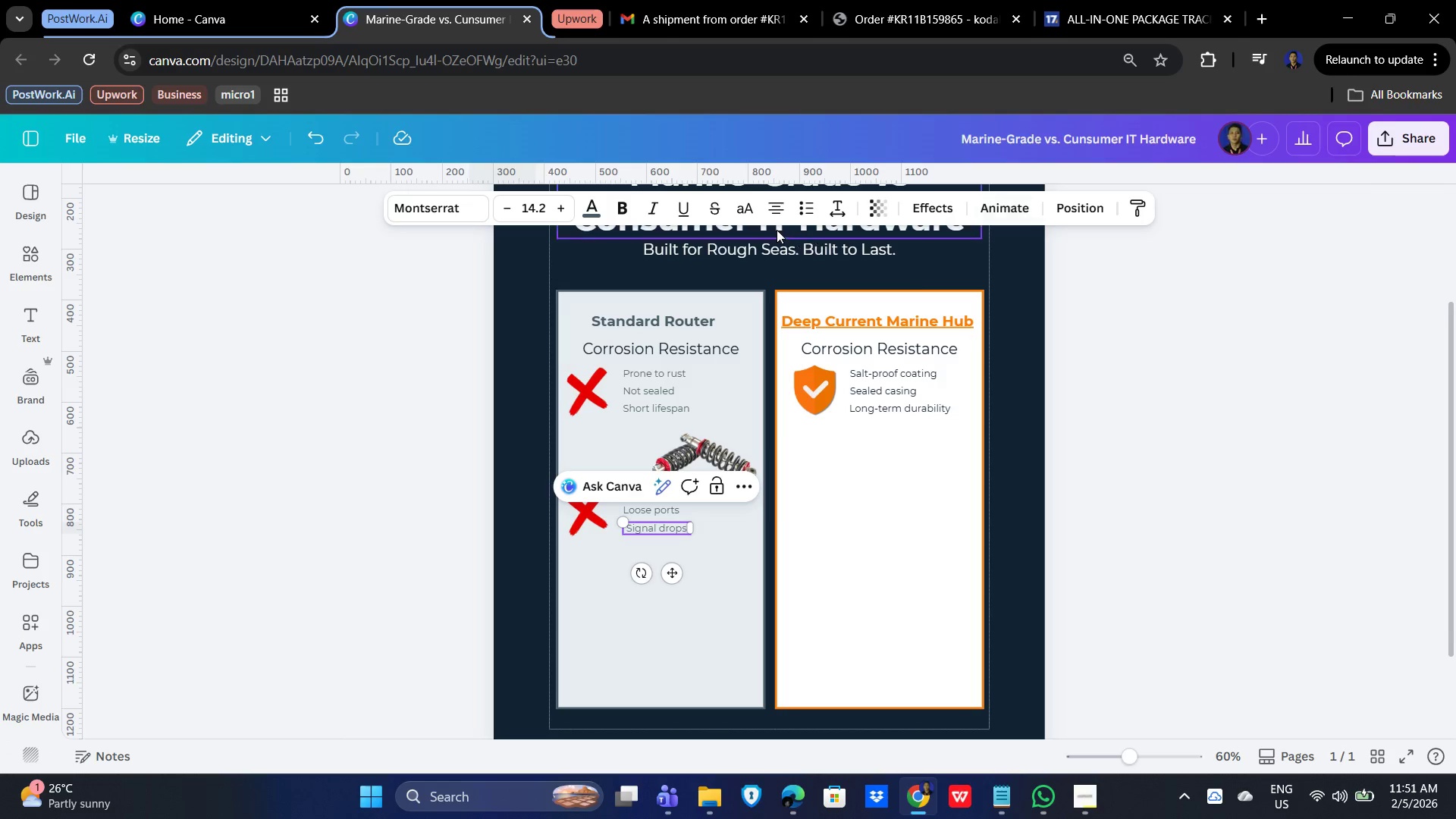 
left_click([774, 212])
 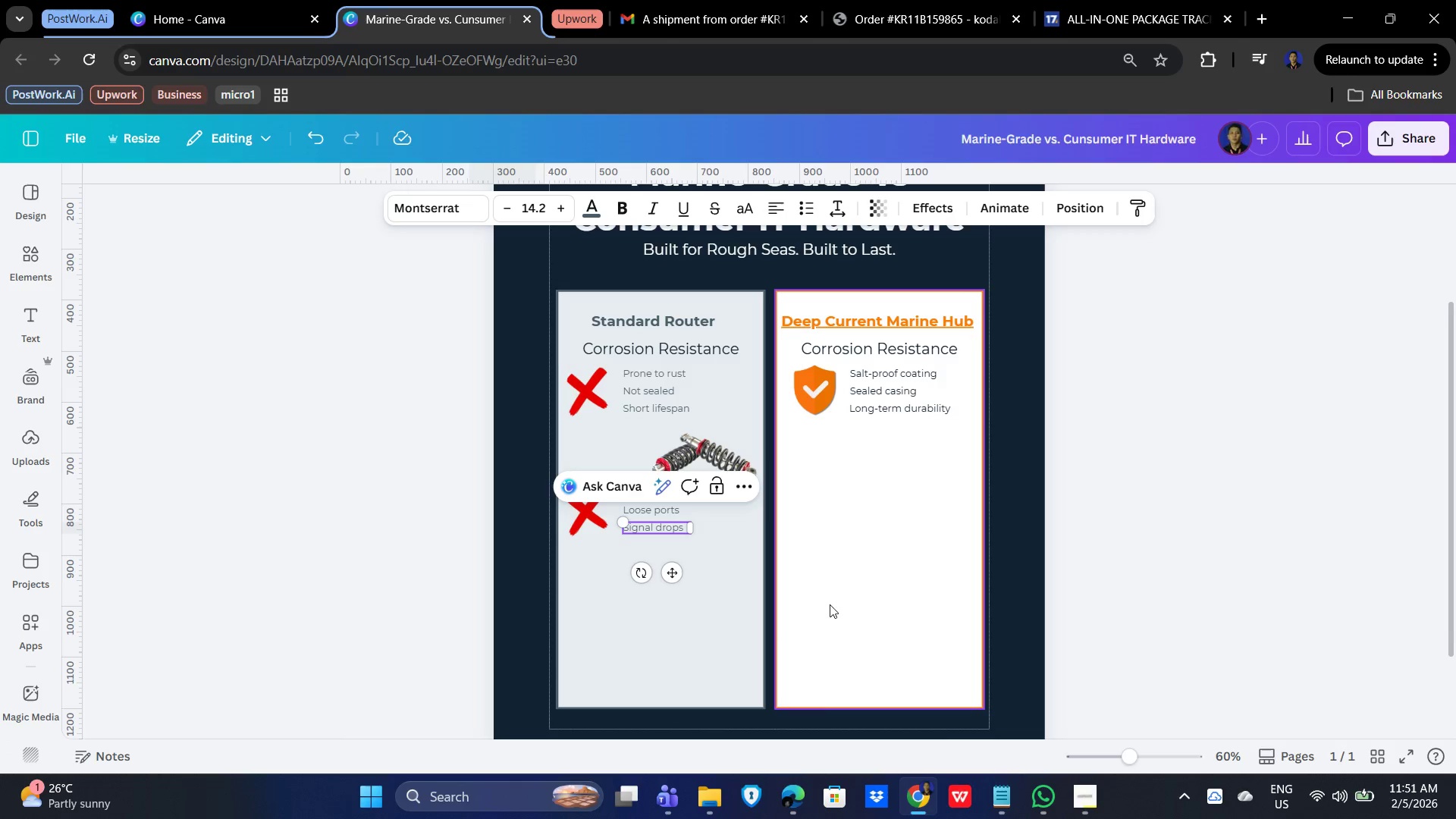 
left_click([819, 583])
 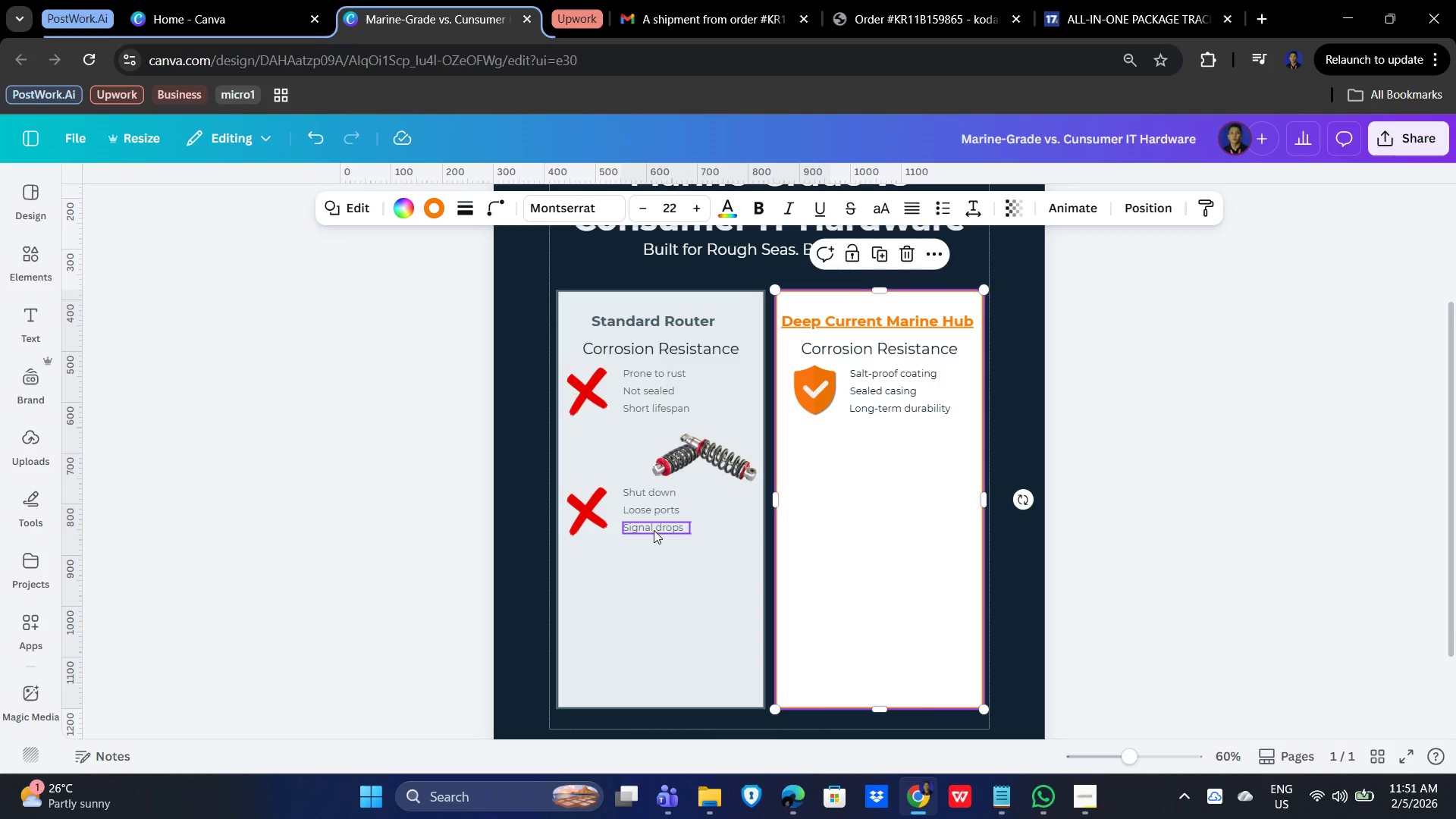 
left_click([654, 530])
 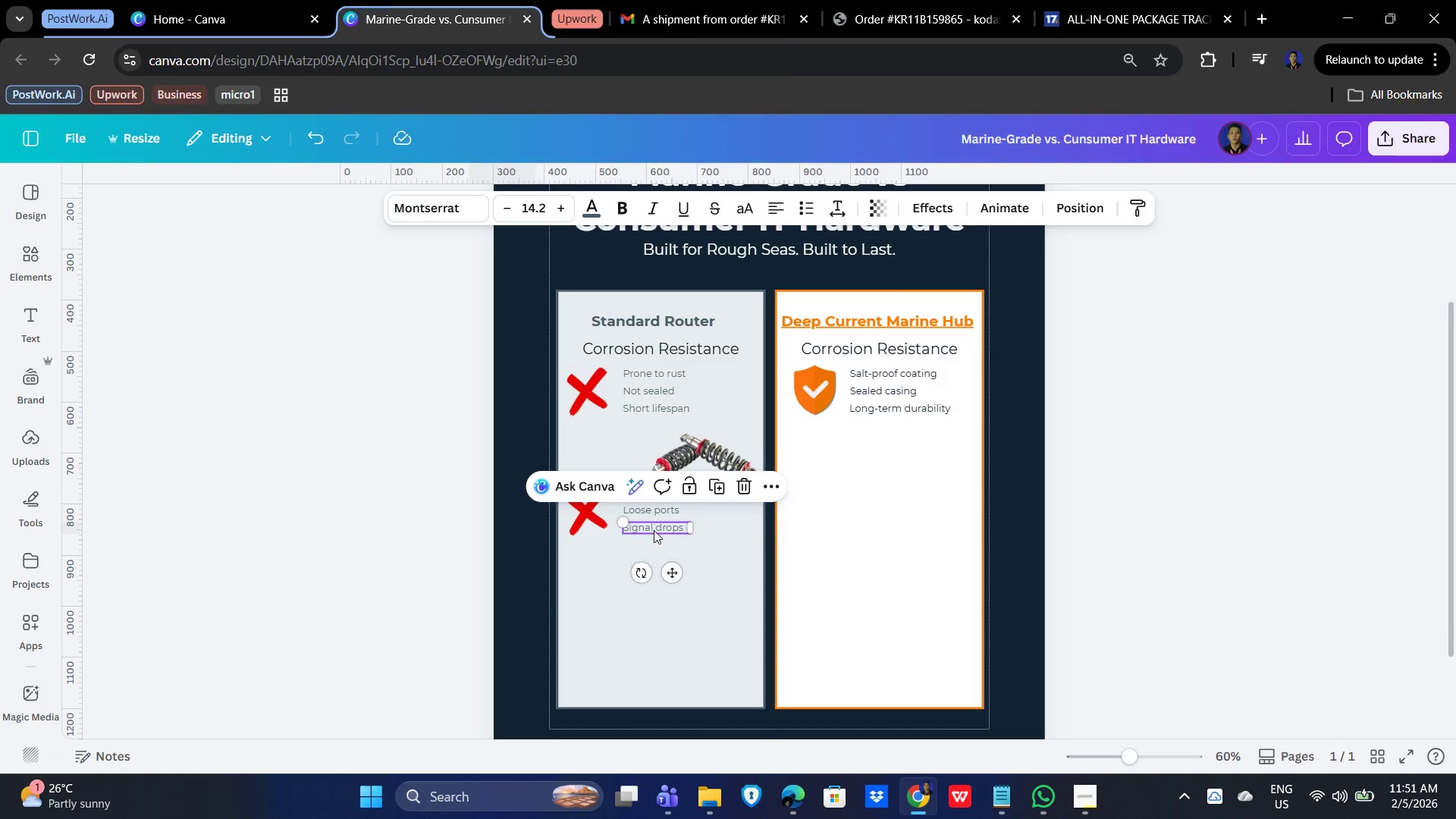 
hold_key(key=CapsLock, duration=1.5)
 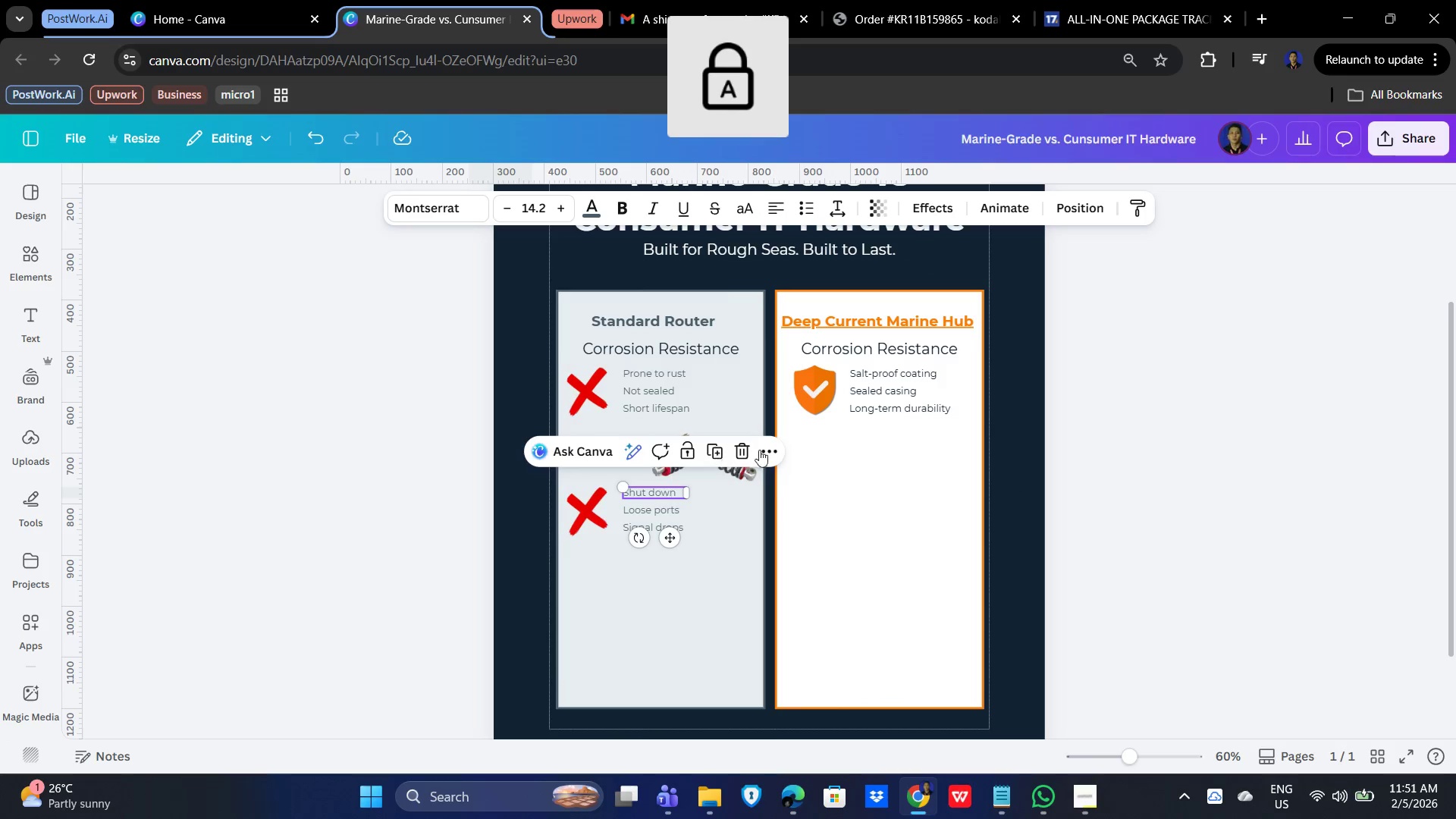 
left_click([667, 511])
 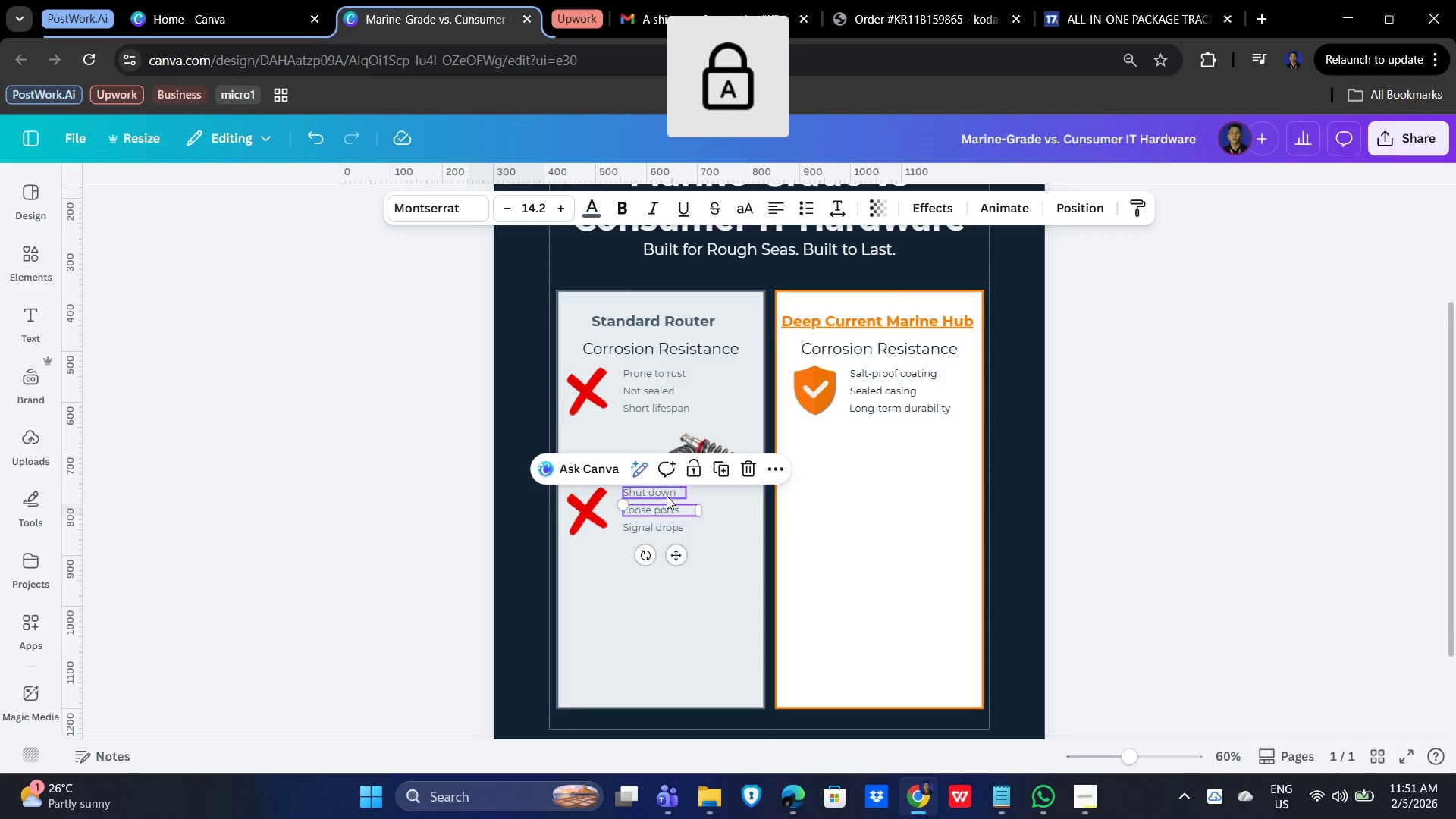 
left_click([667, 494])
 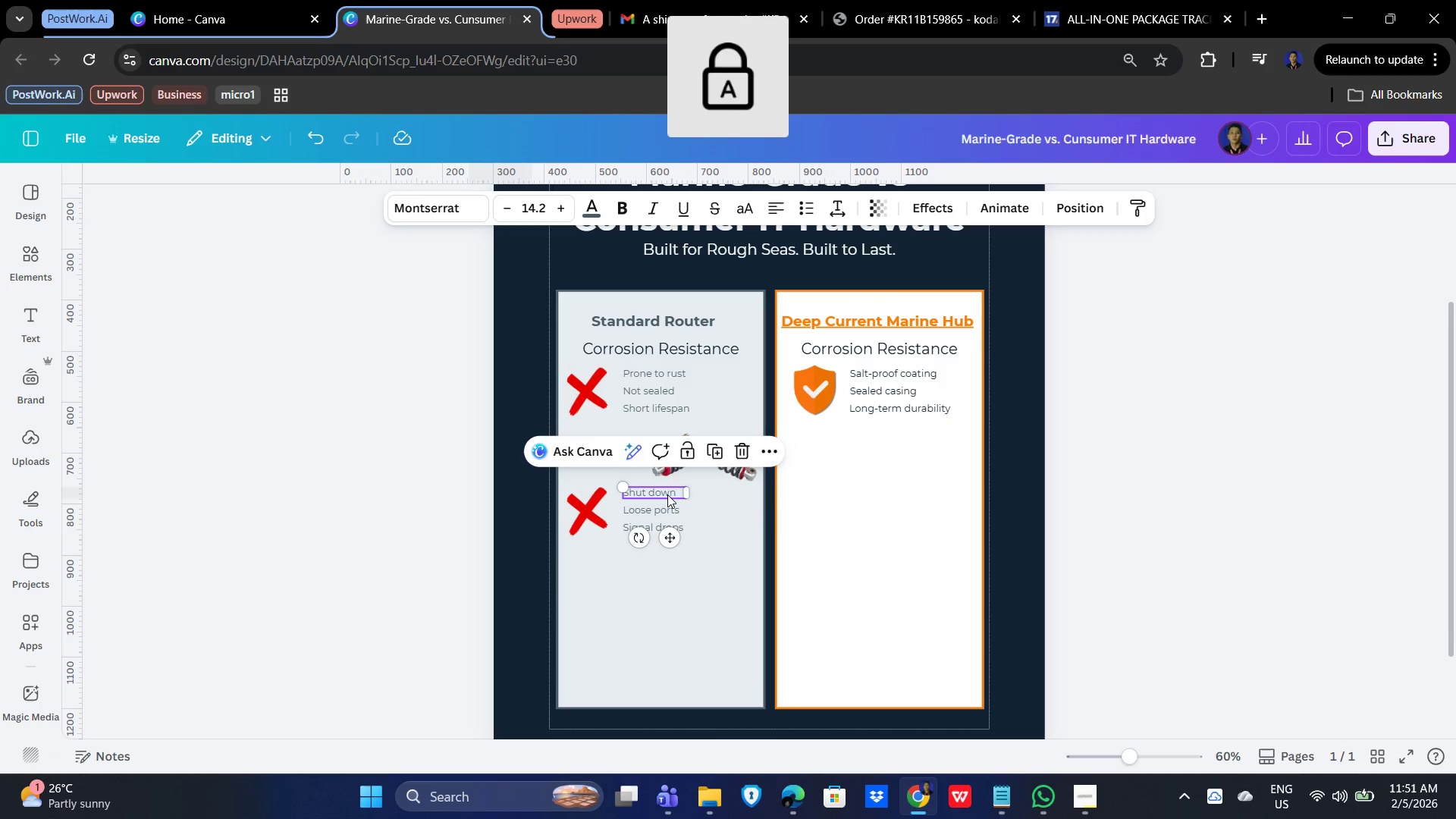 
key(CapsLock)
 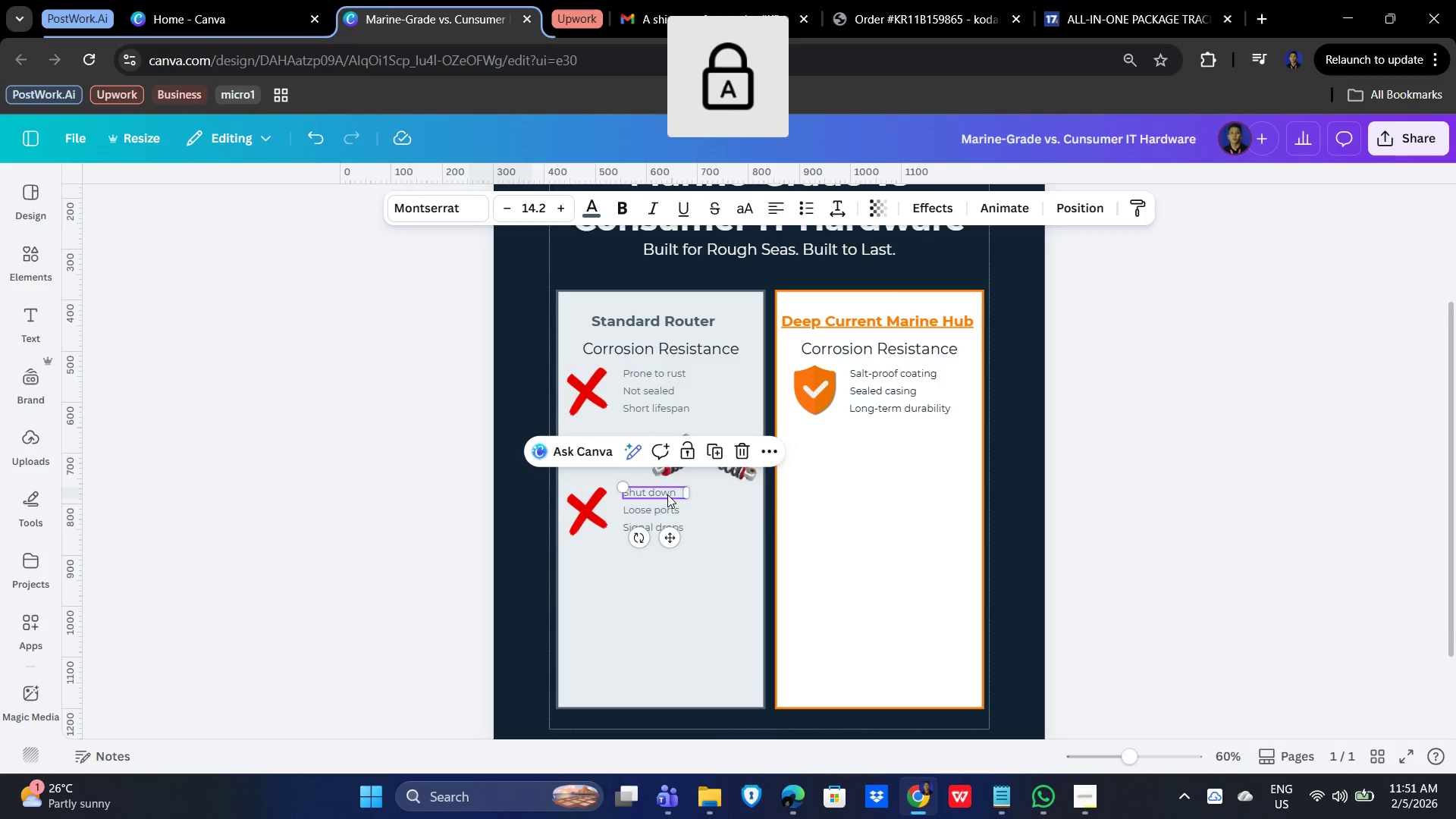 
key(CapsLock)
 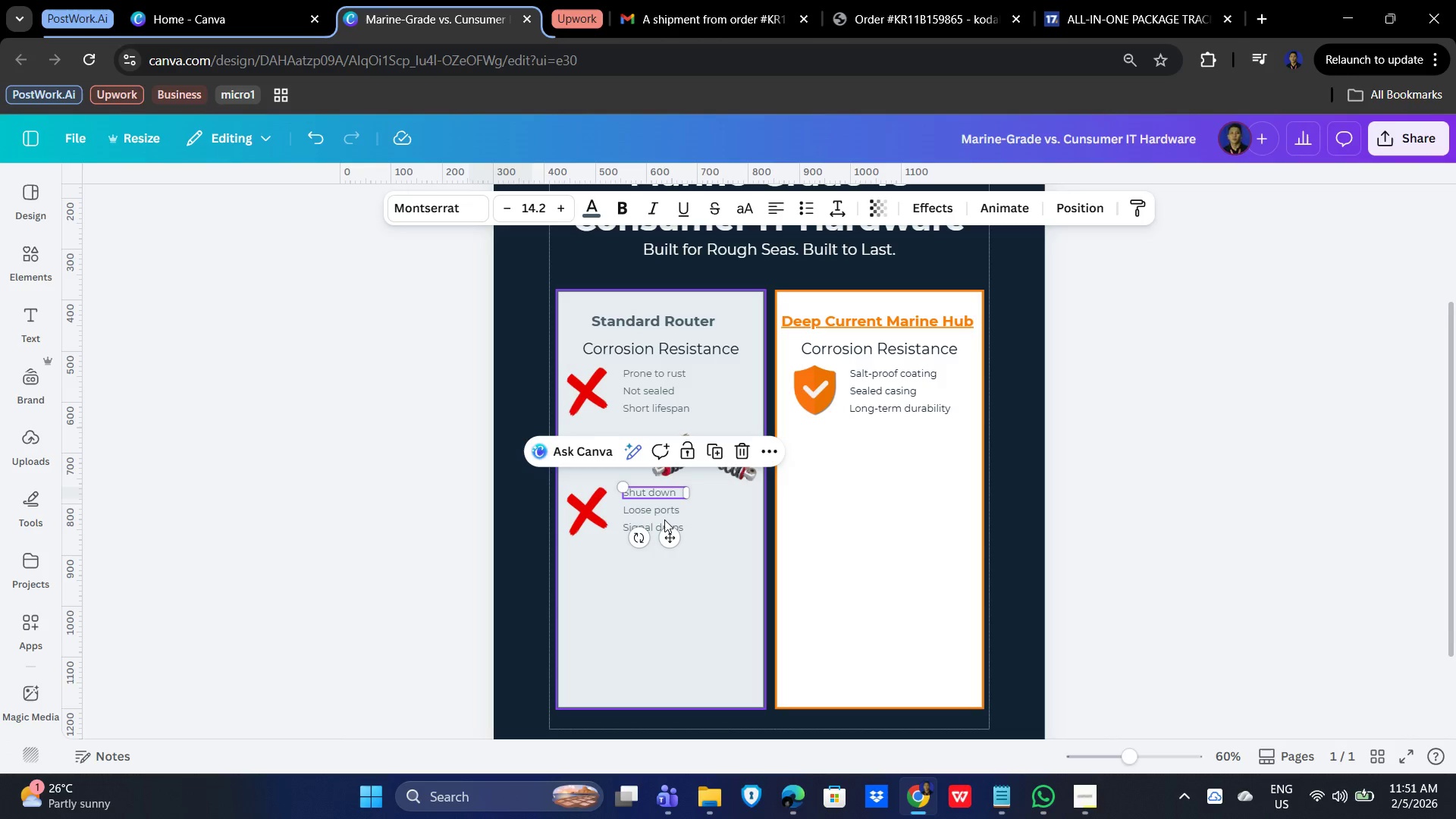 
hold_key(key=ShiftLeft, duration=0.69)
 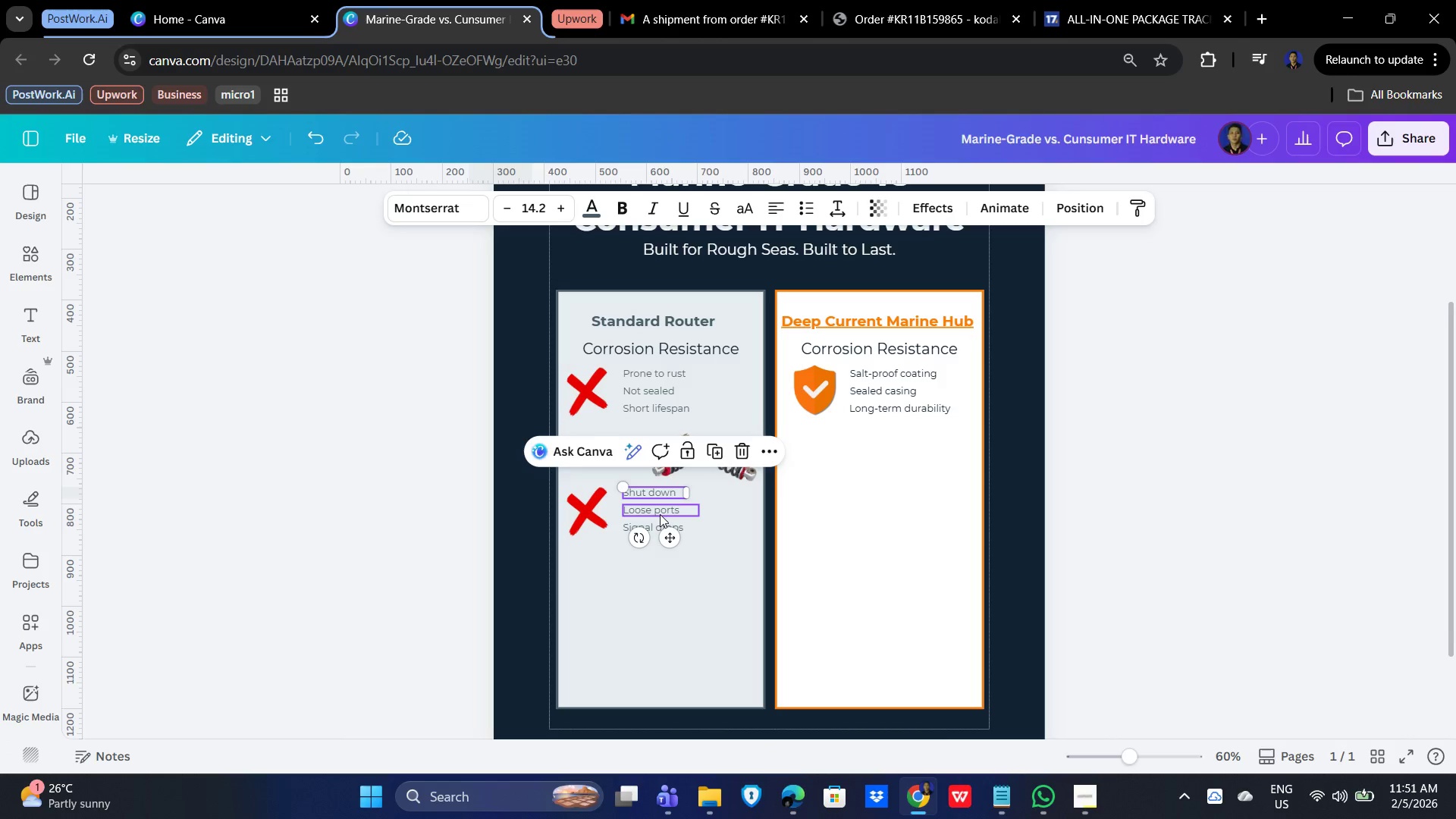 
hold_key(key=ShiftLeft, duration=1.24)
left_click([660, 513])
 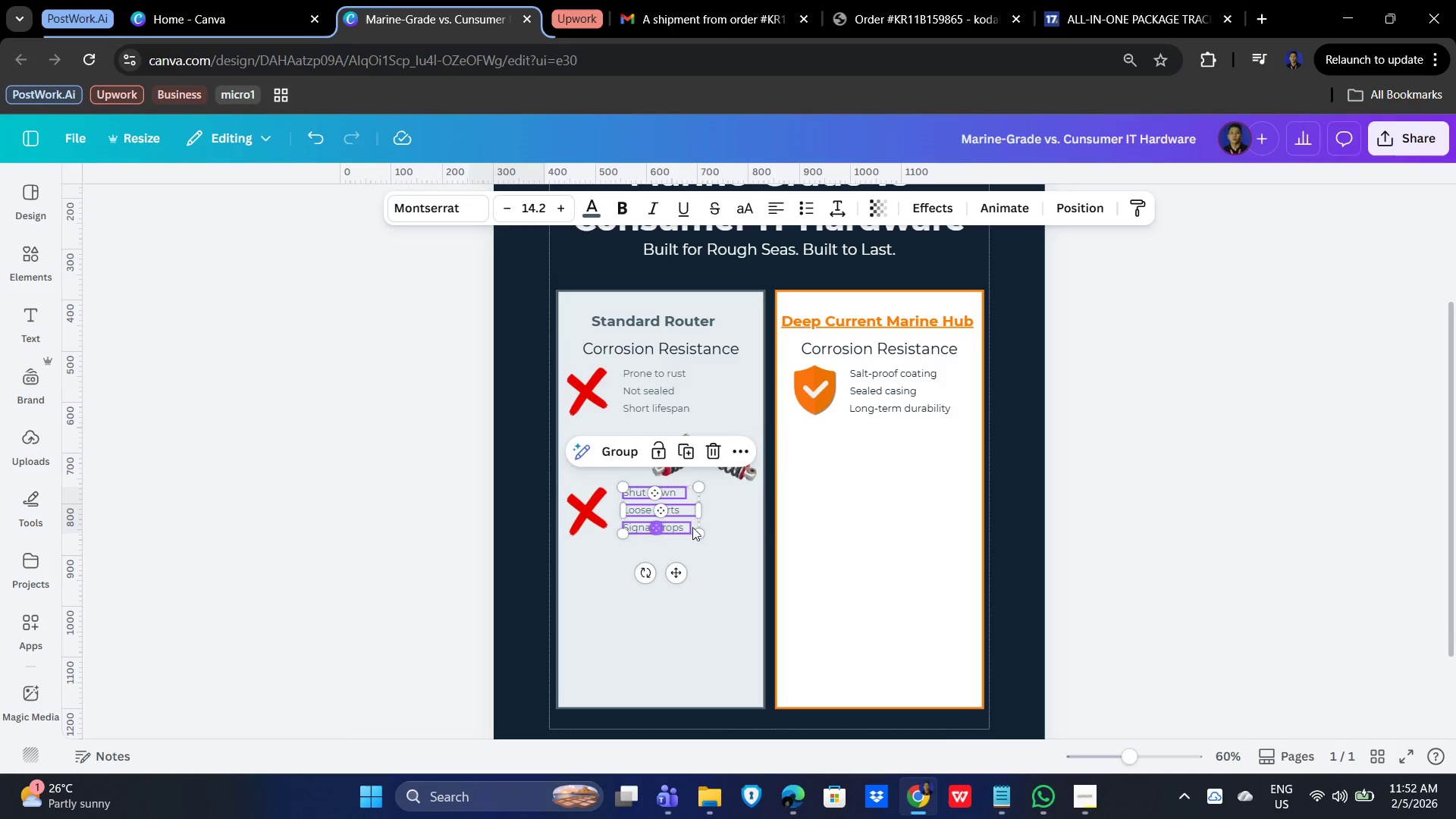 
hold_key(key=ShiftLeft, duration=17.17)
left_click([779, 209])
 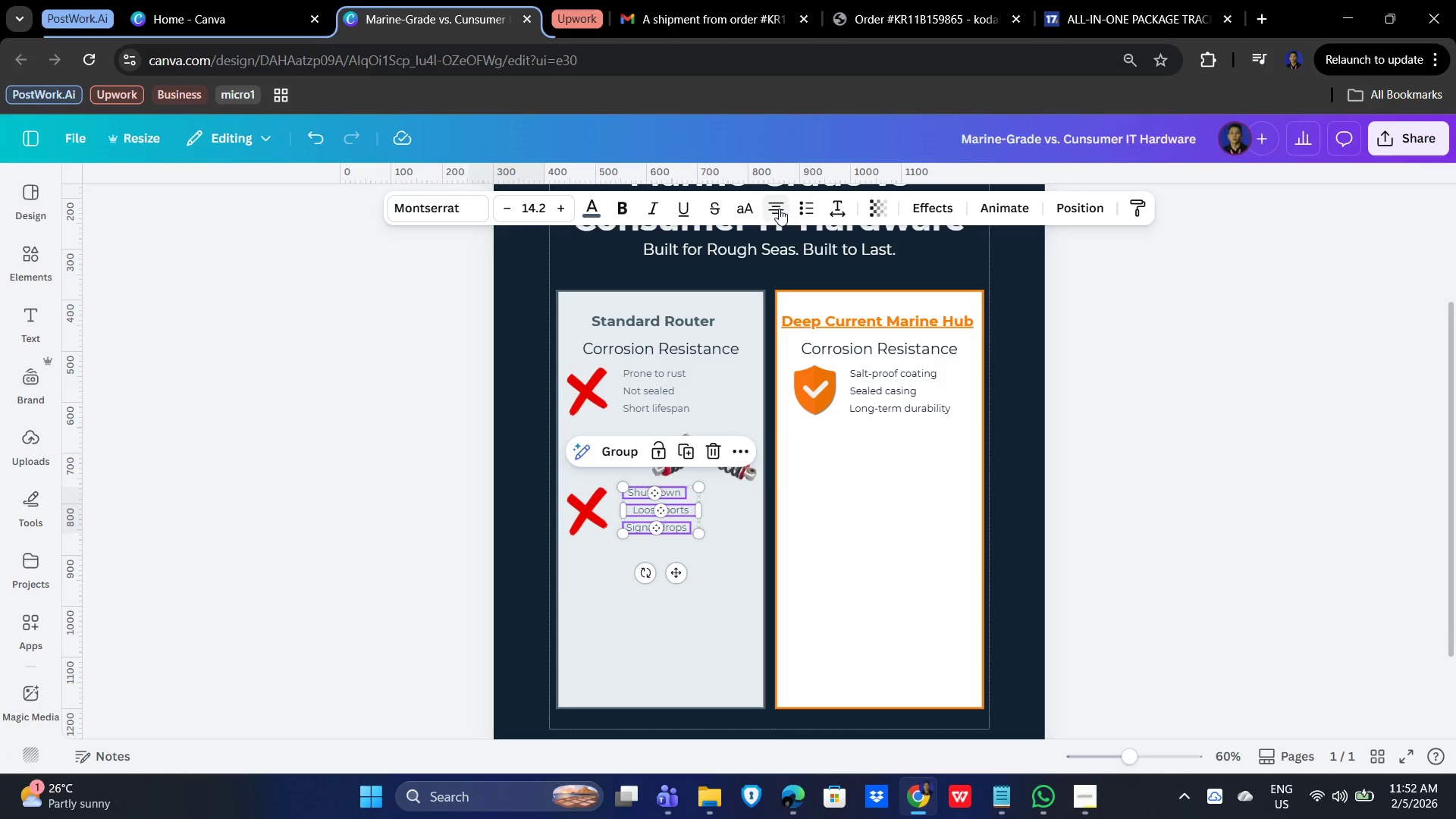 
left_click([779, 209])
 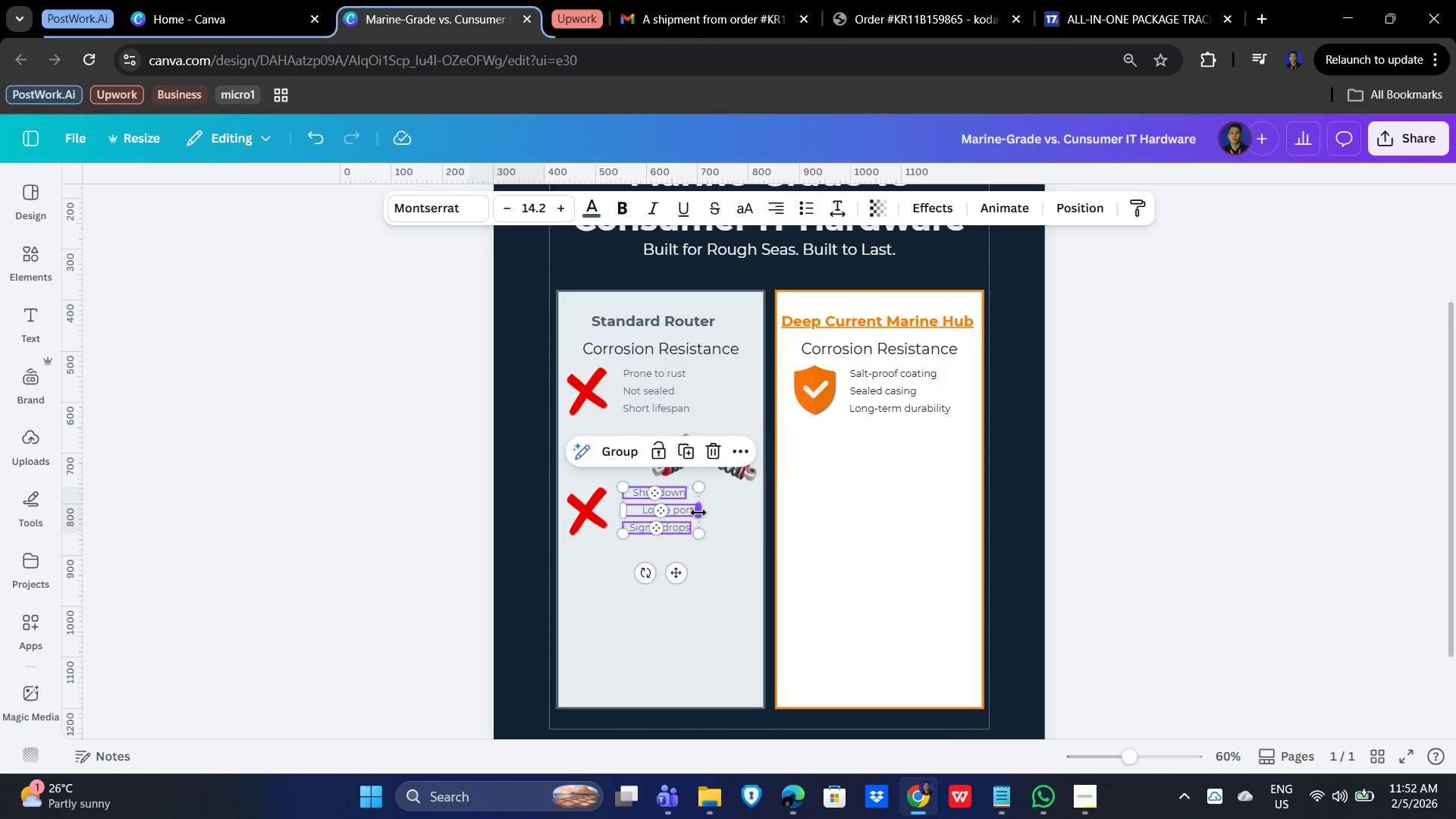 
left_click([712, 525])
 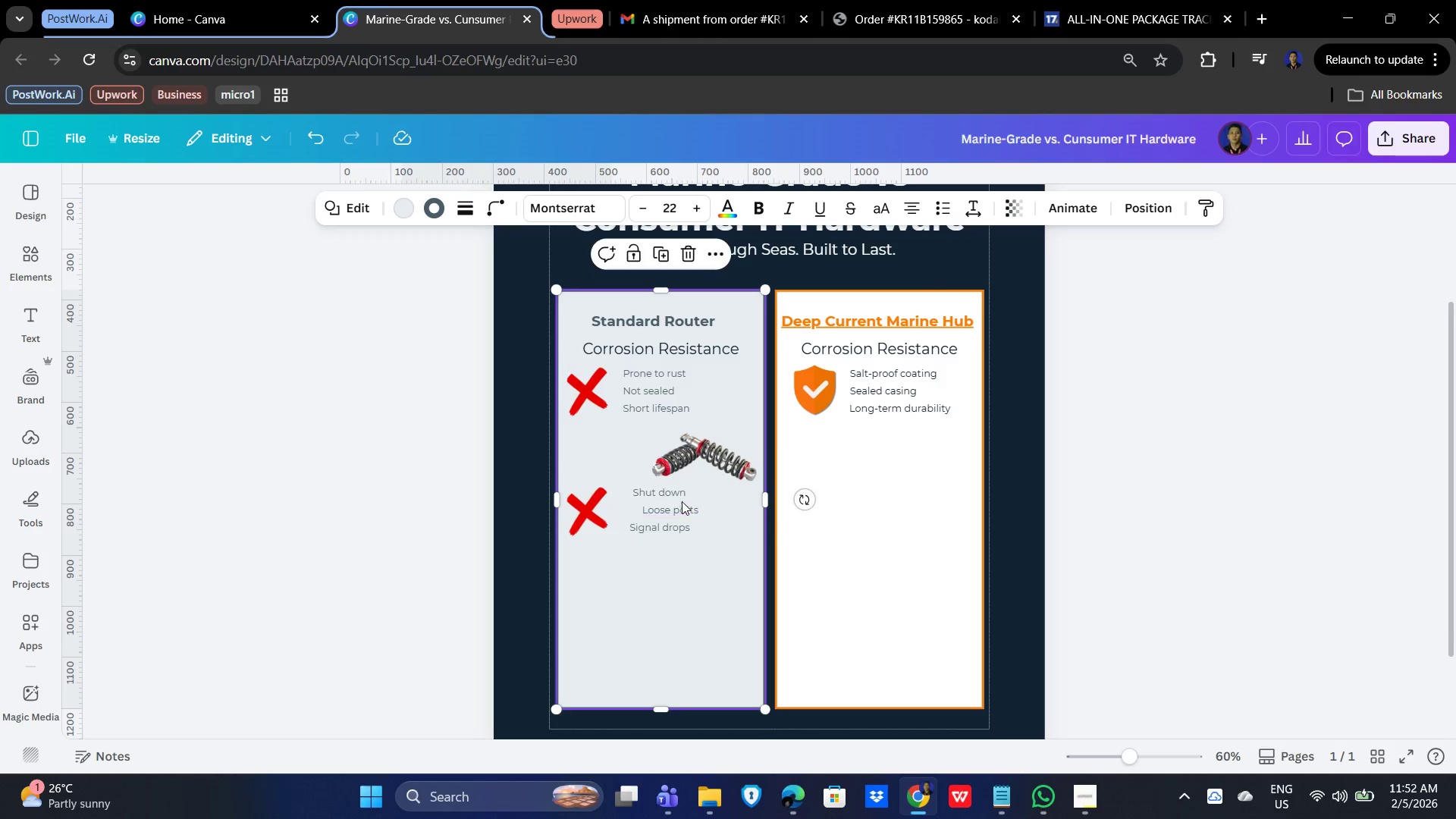 
left_click([676, 494])
 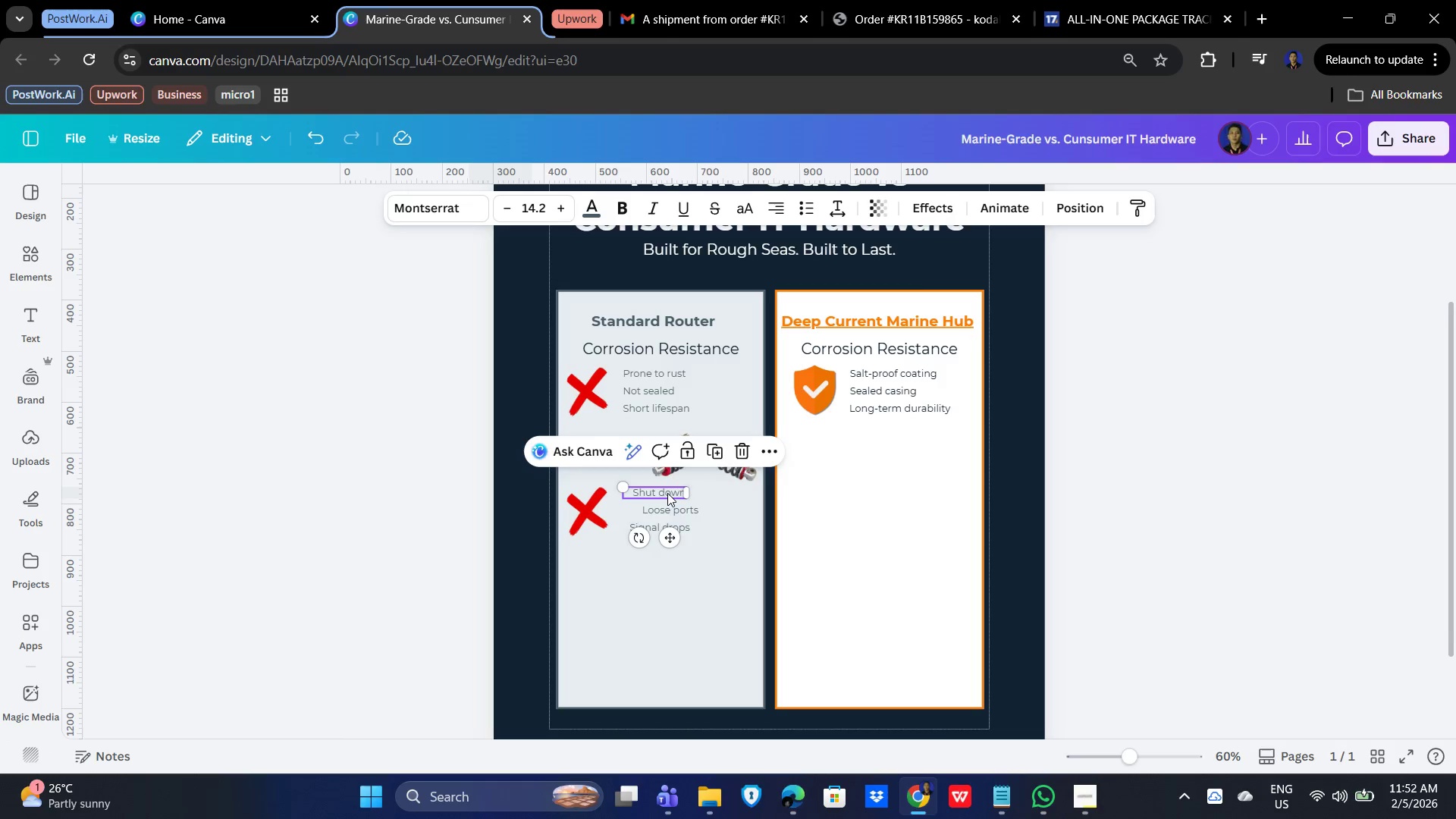 
left_click_drag(start_coordinate=[665, 492], to_coordinate=[676, 492])
 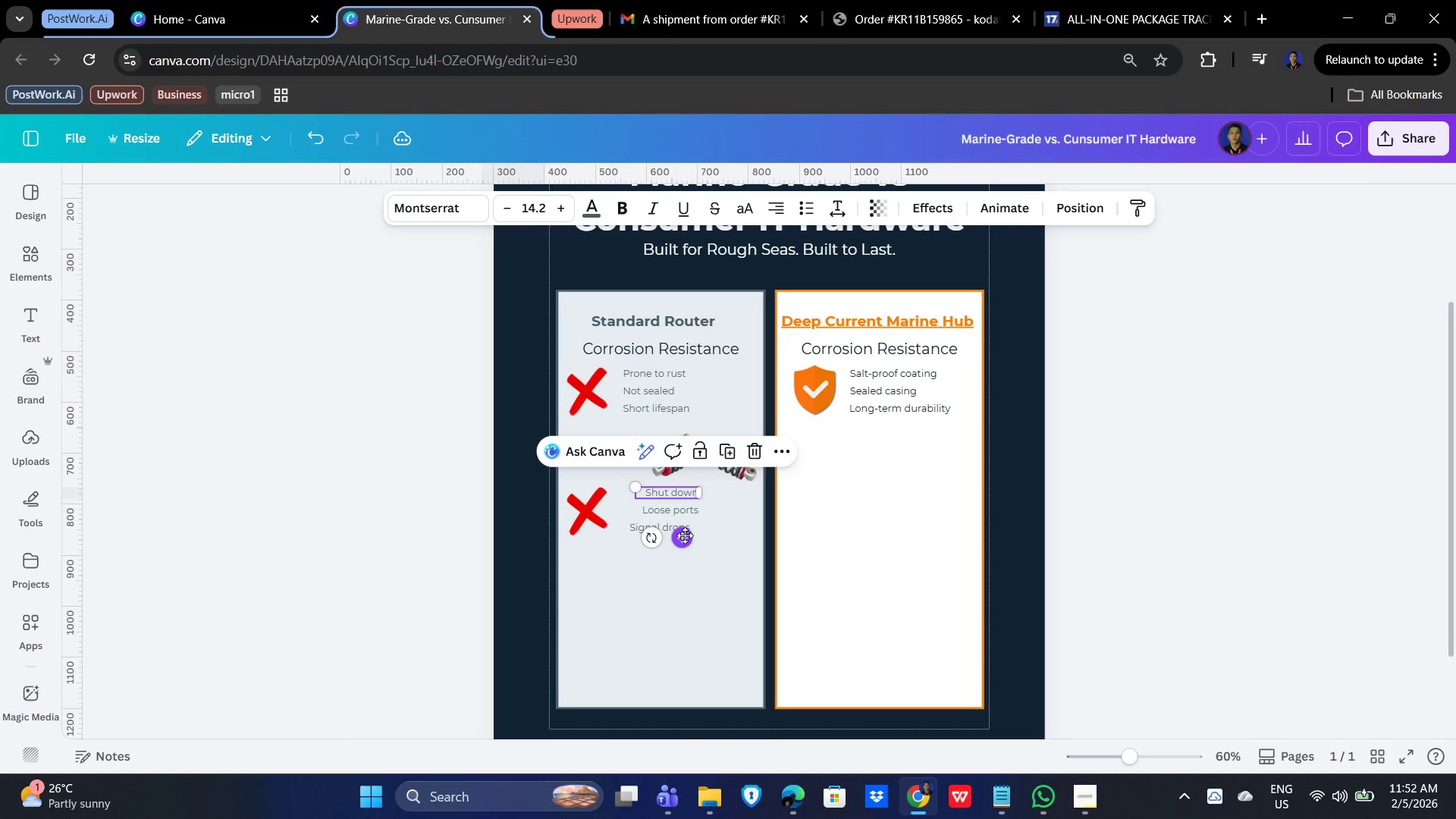 
left_click([660, 529])
 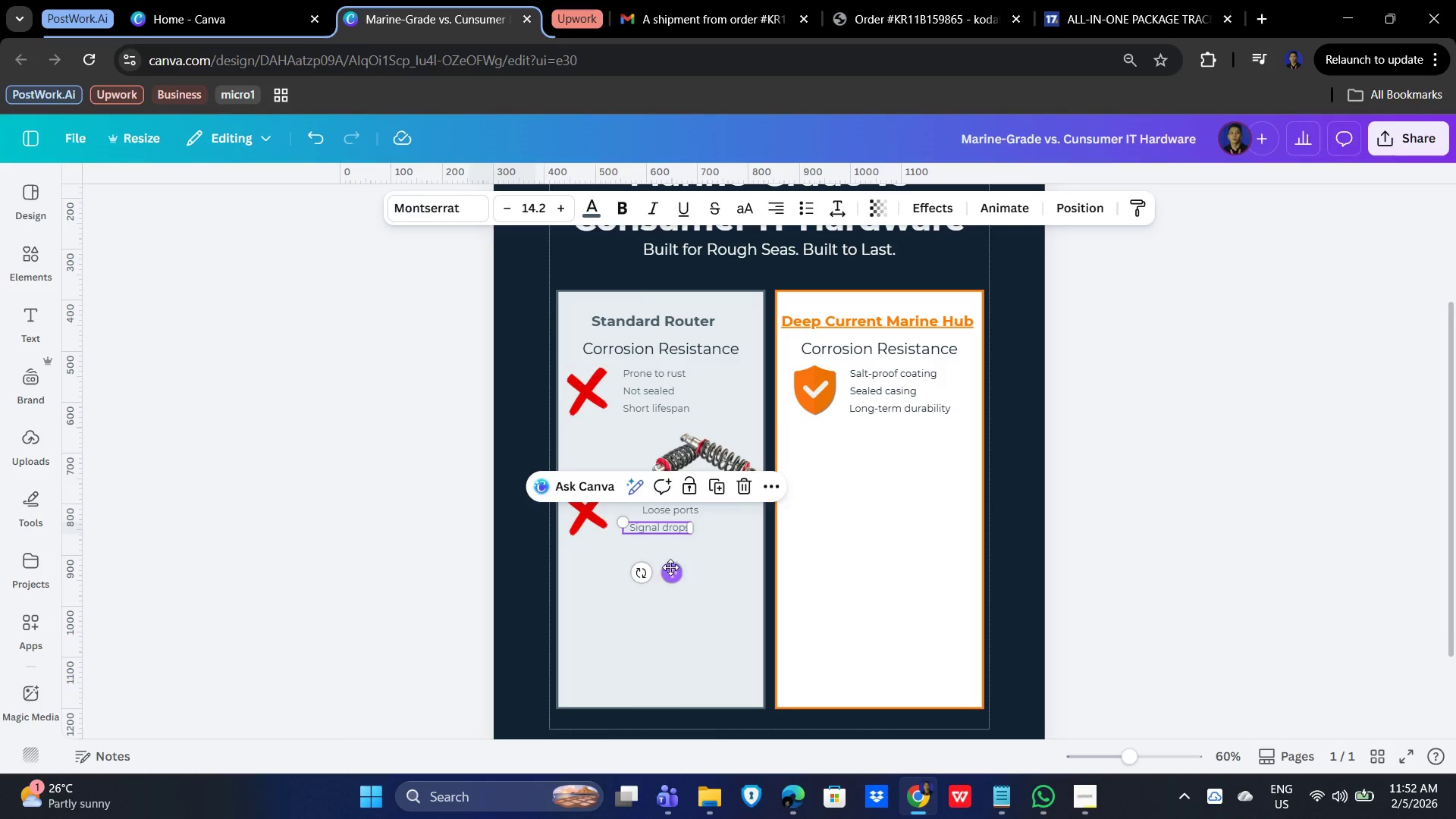 
left_click_drag(start_coordinate=[670, 570], to_coordinate=[680, 570])
 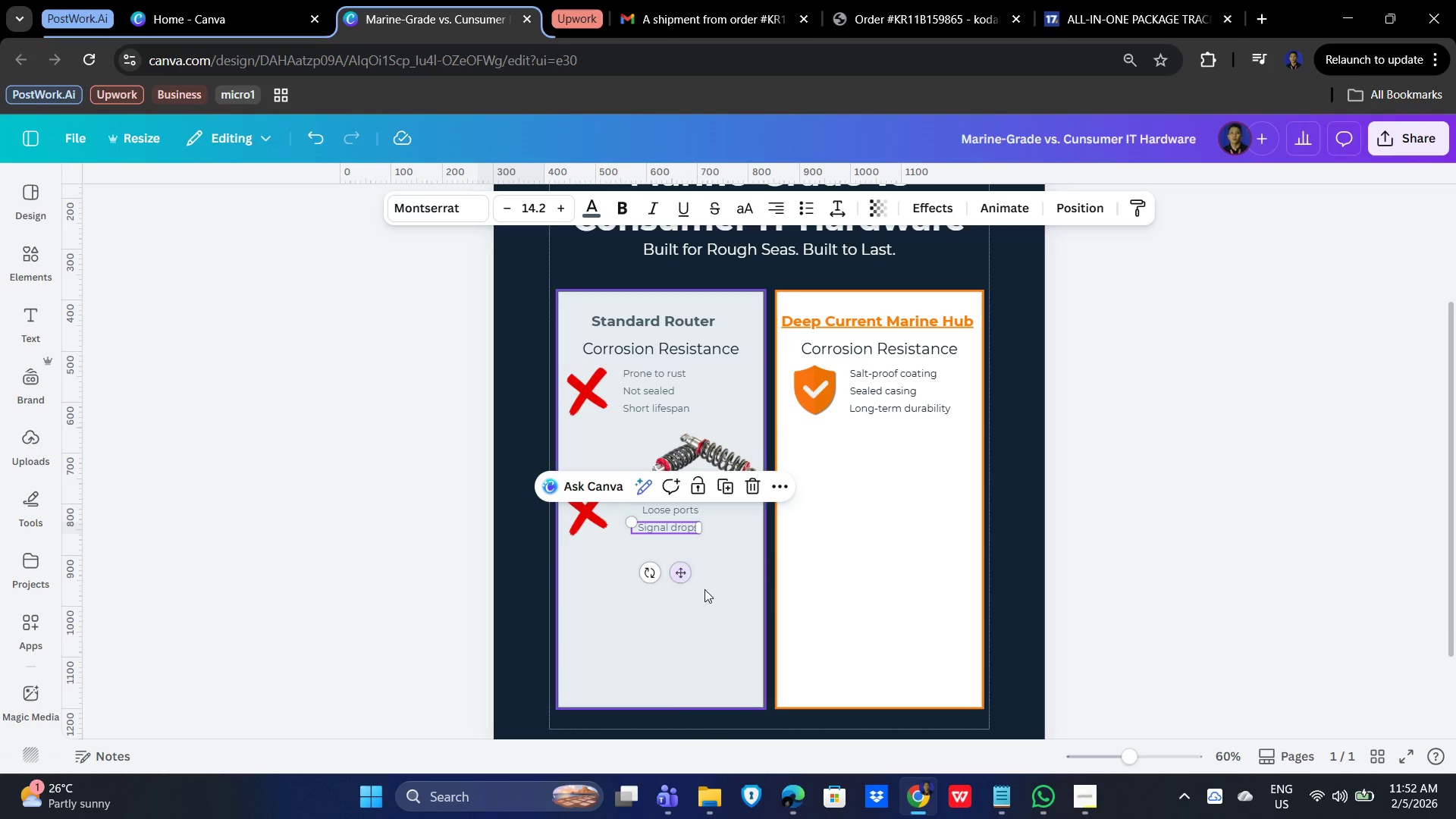 
left_click([662, 524])
 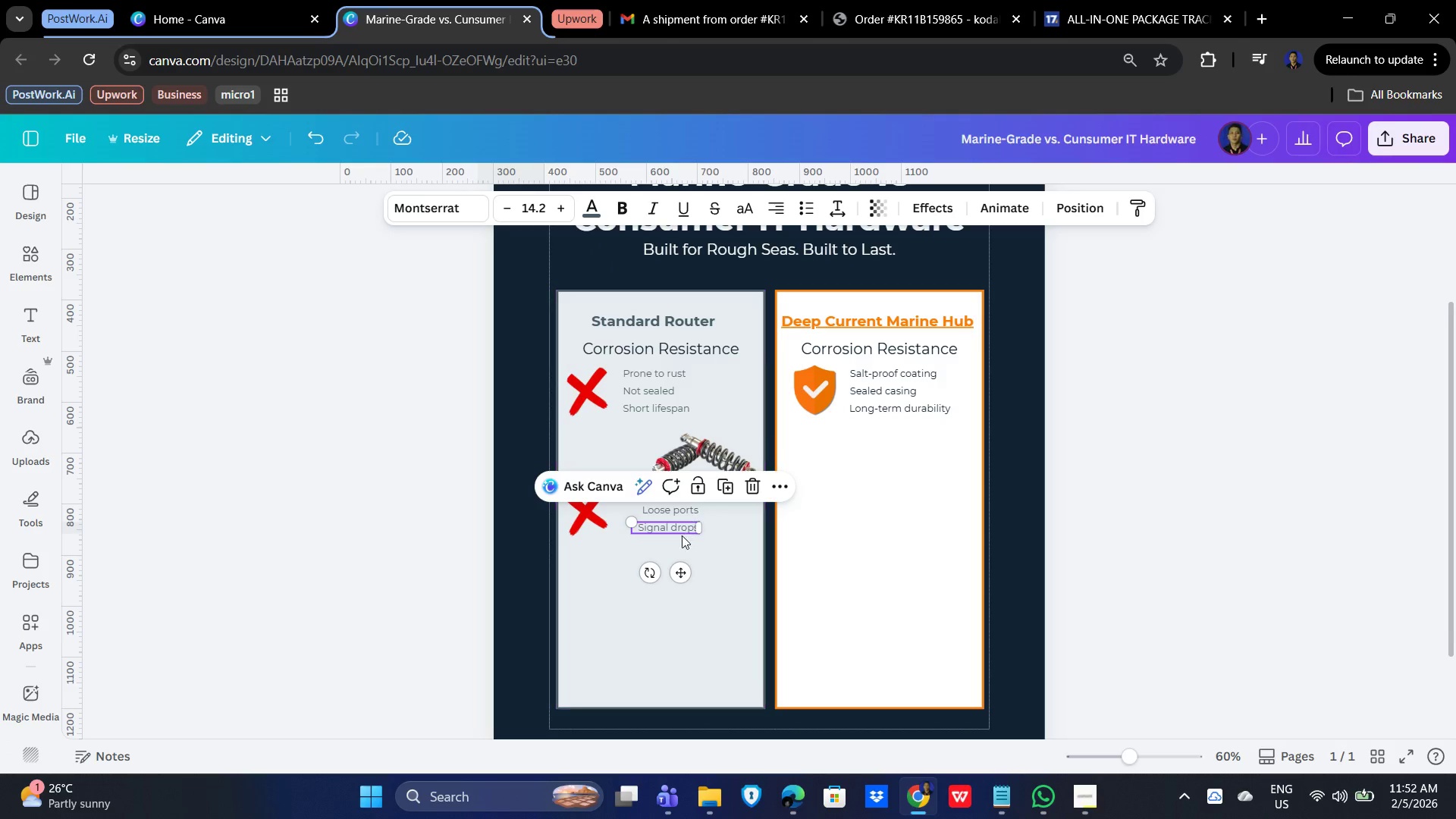 
hold_key(key=ShiftLeft, duration=1.5)
left_click([676, 515])
 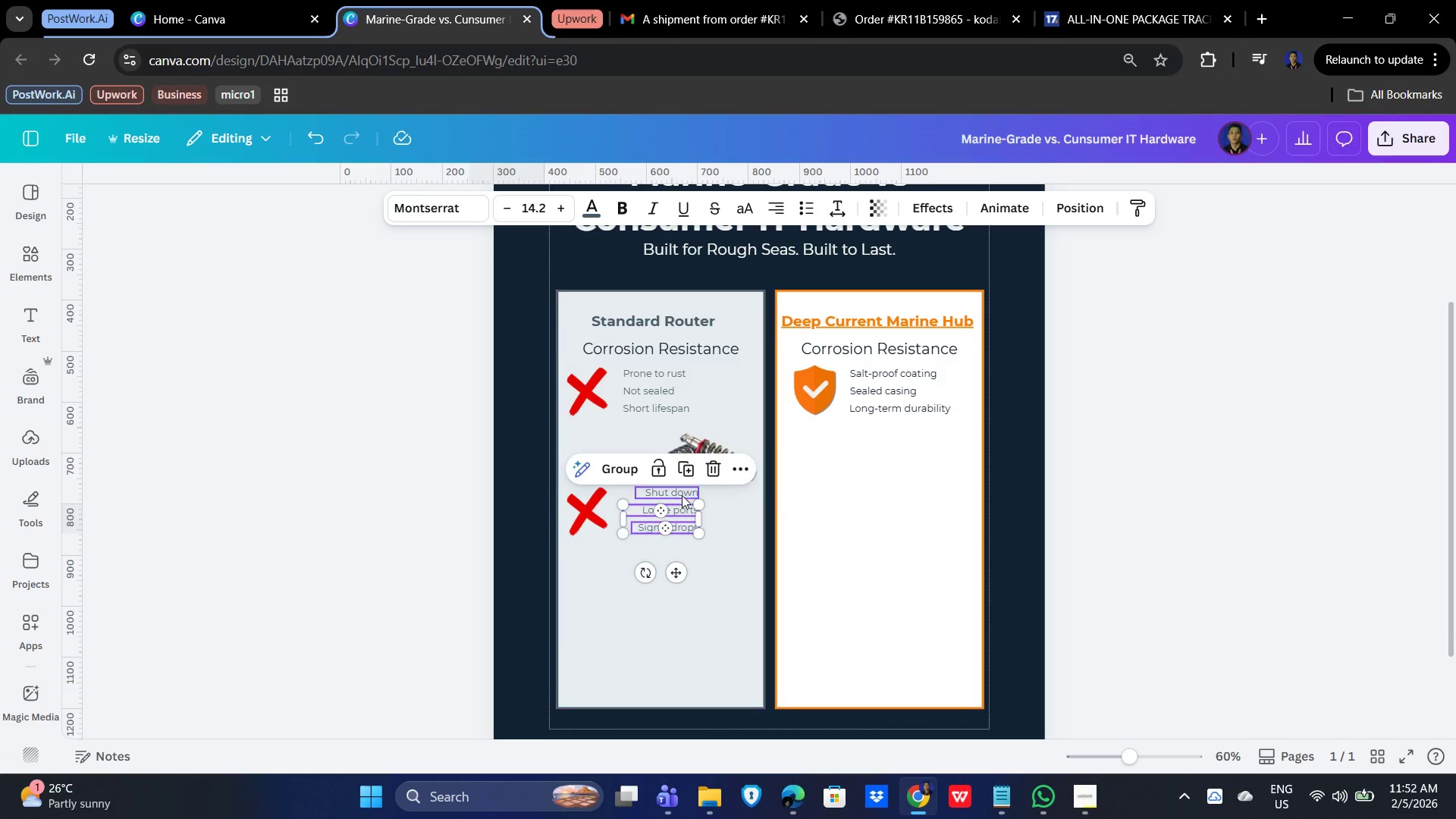 
left_click([681, 493])
 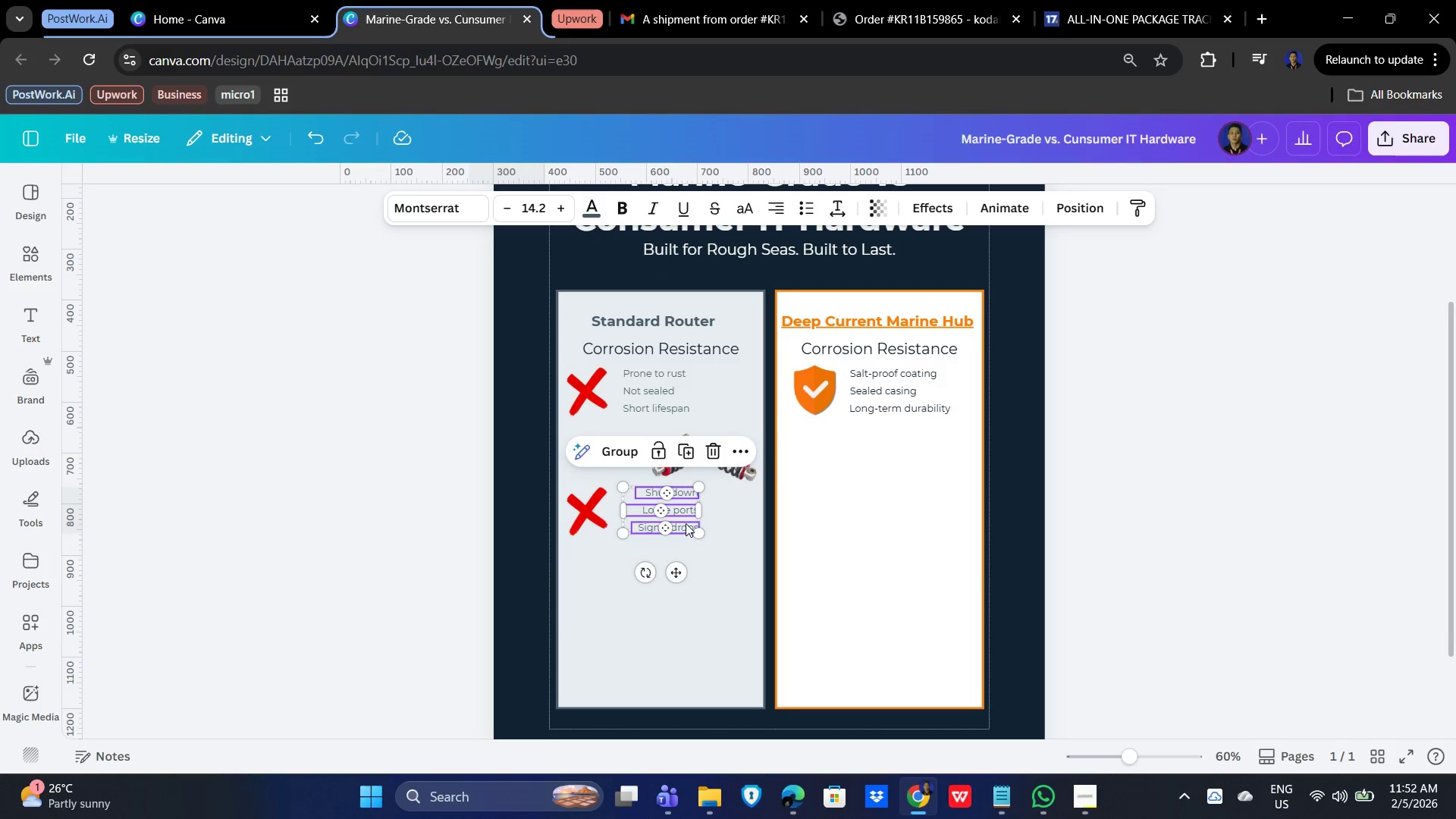 
key(Shift+ShiftLeft)
 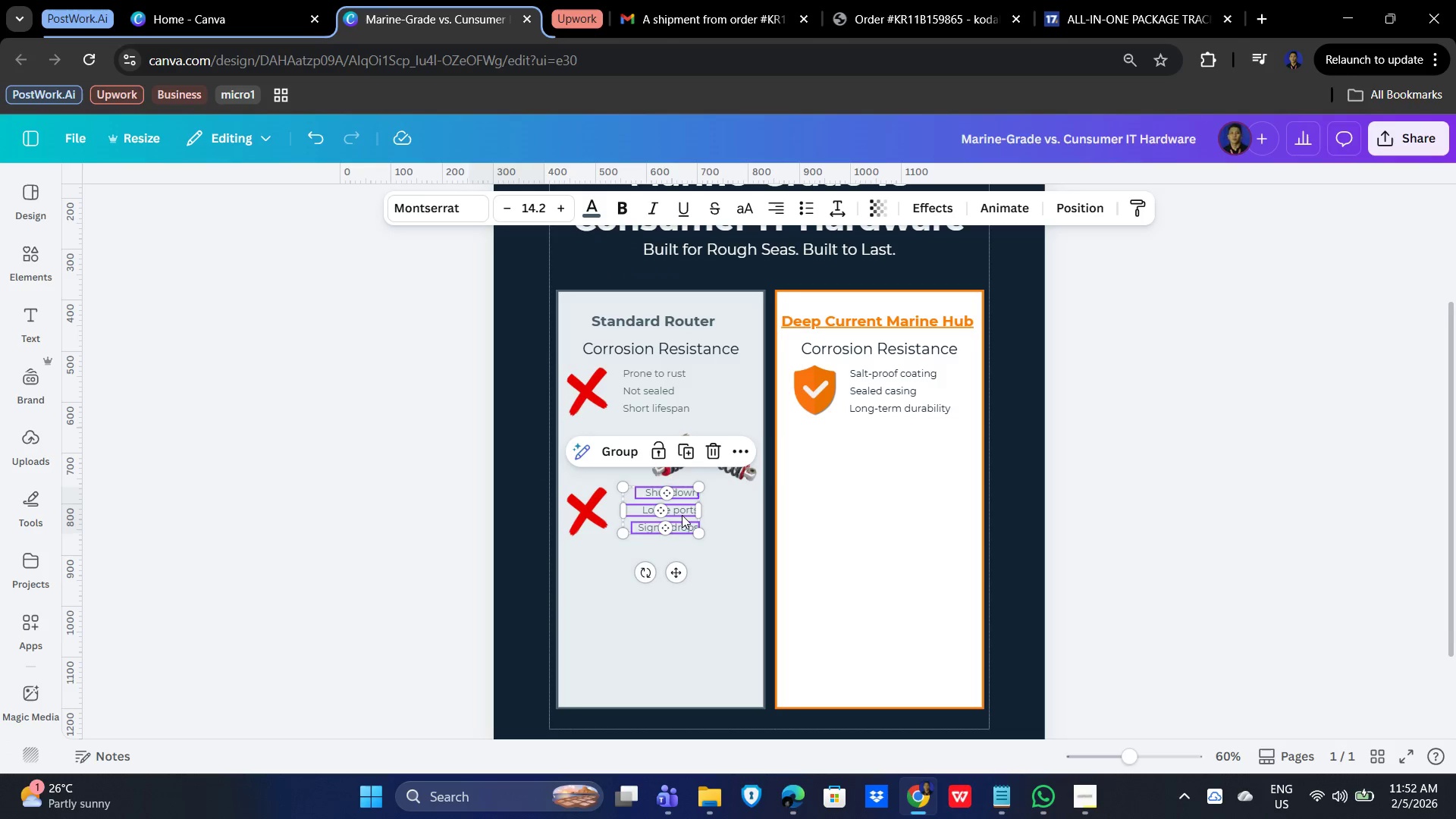 
key(Shift+ShiftLeft)
 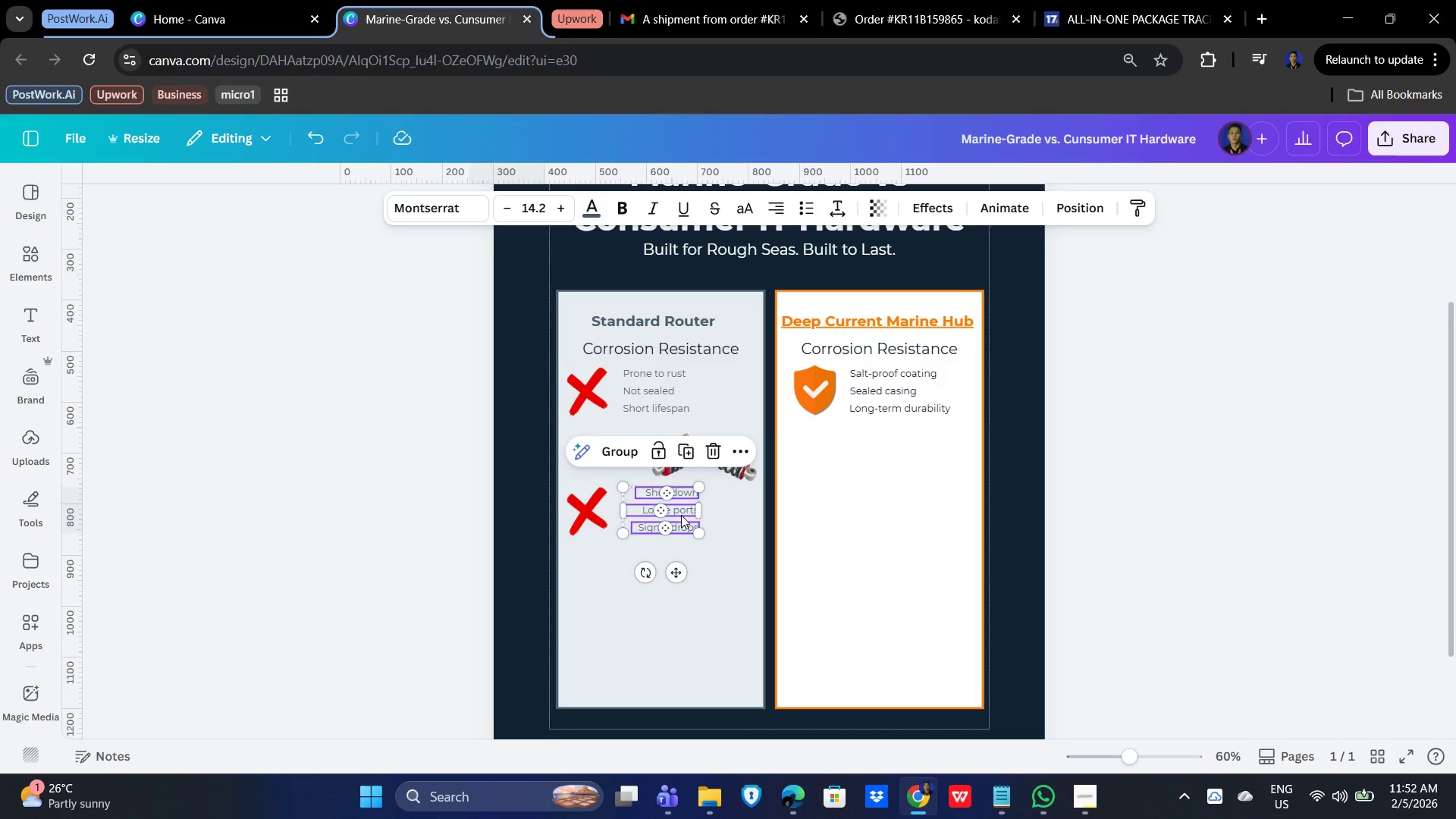 
key(Shift+ShiftLeft)
 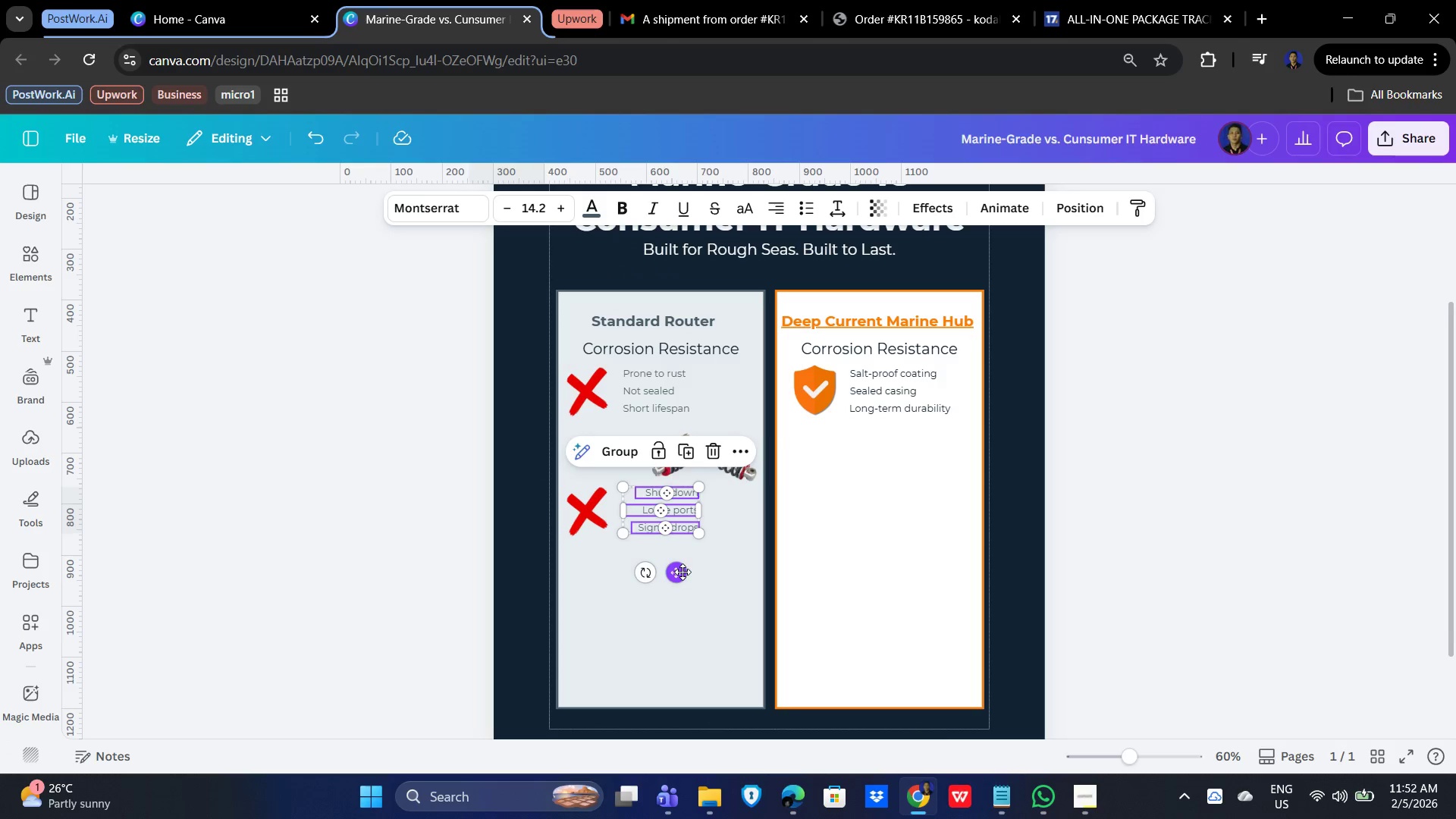 
left_click_drag(start_coordinate=[681, 573], to_coordinate=[729, 573])
 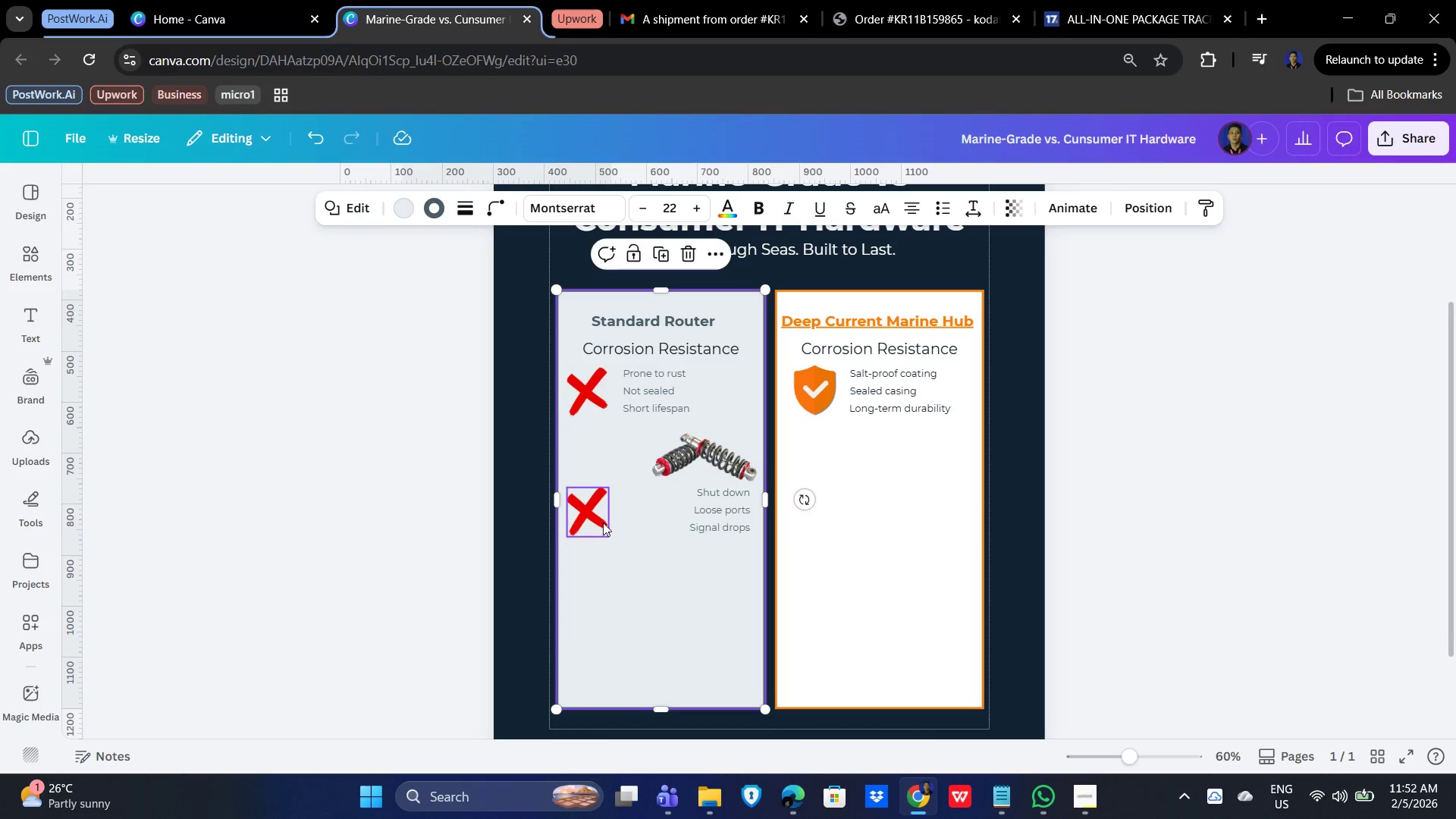 
left_click([598, 519])
 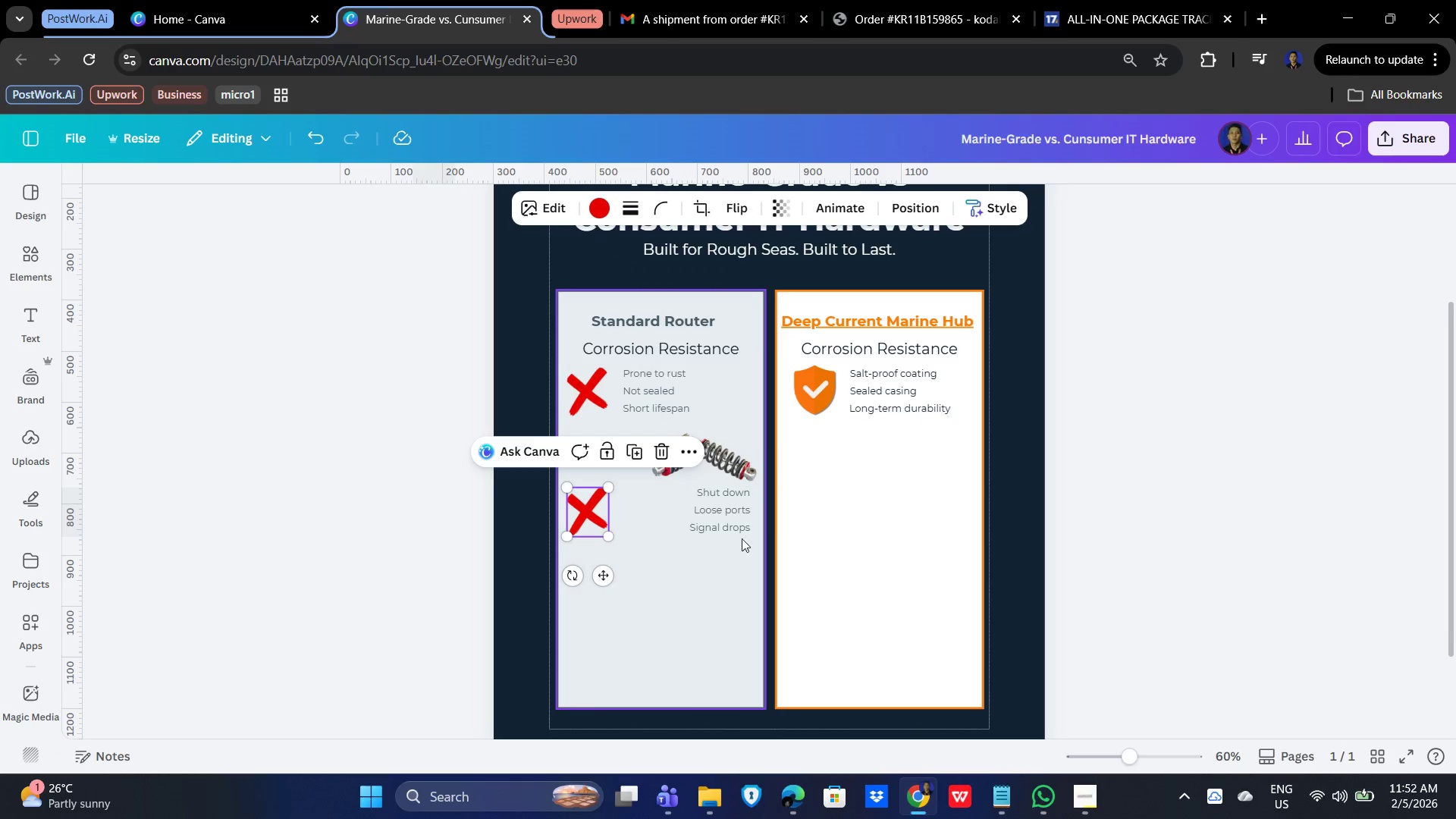 
hold_key(key=ShiftLeft, duration=1.5)
left_click([734, 508])
 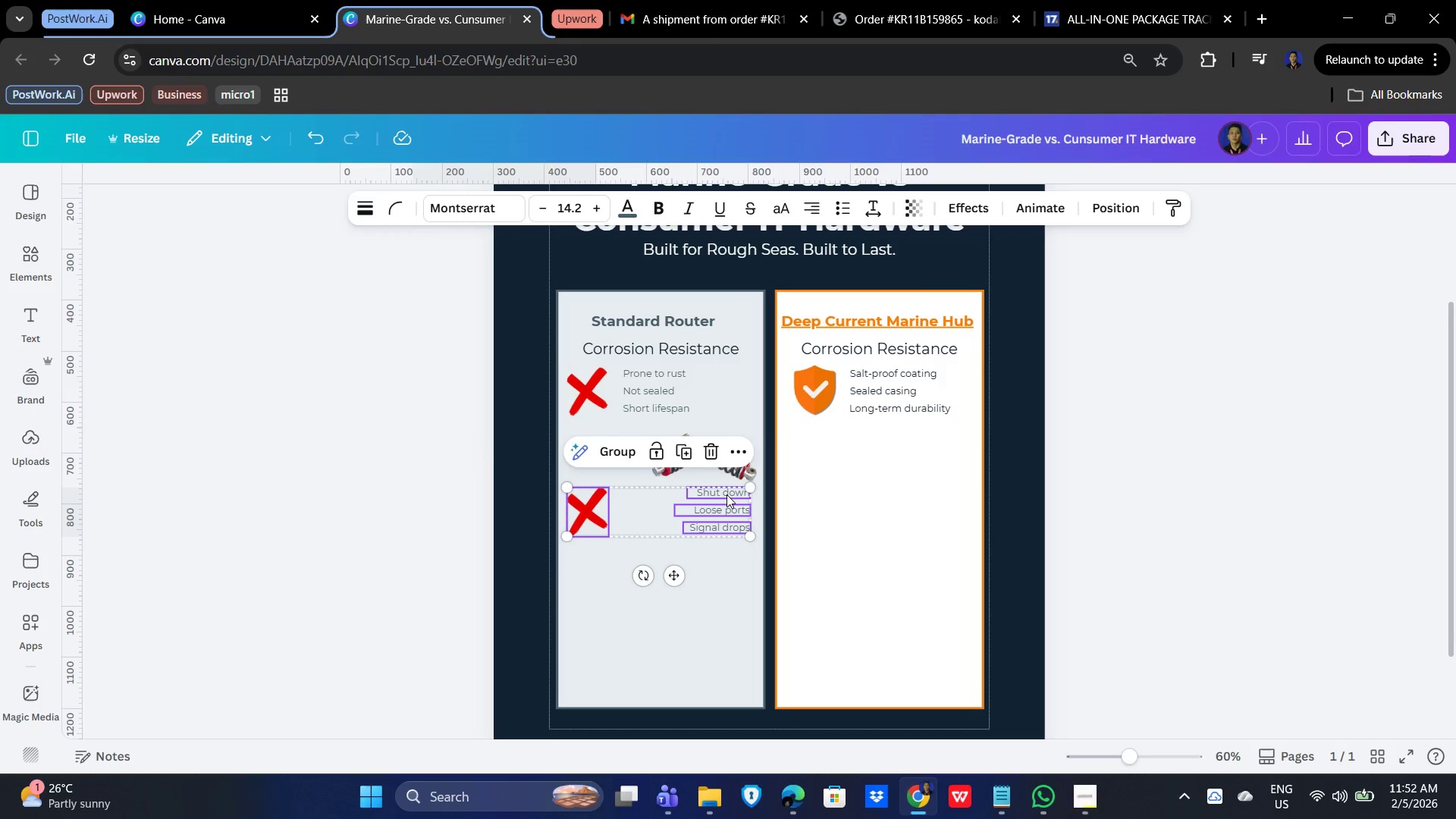 
double_click([726, 494])
 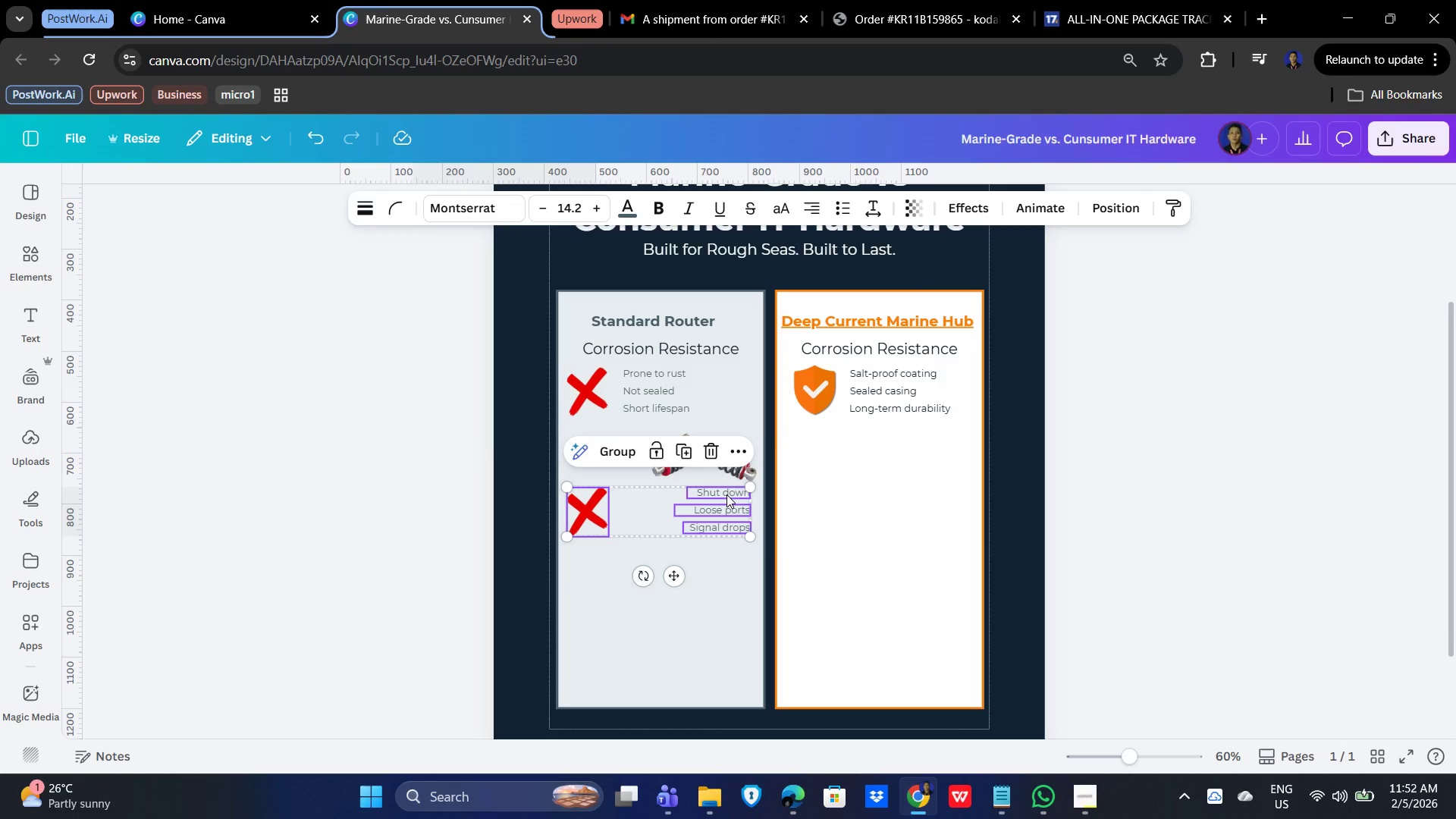 
key(Shift+ShiftLeft)
 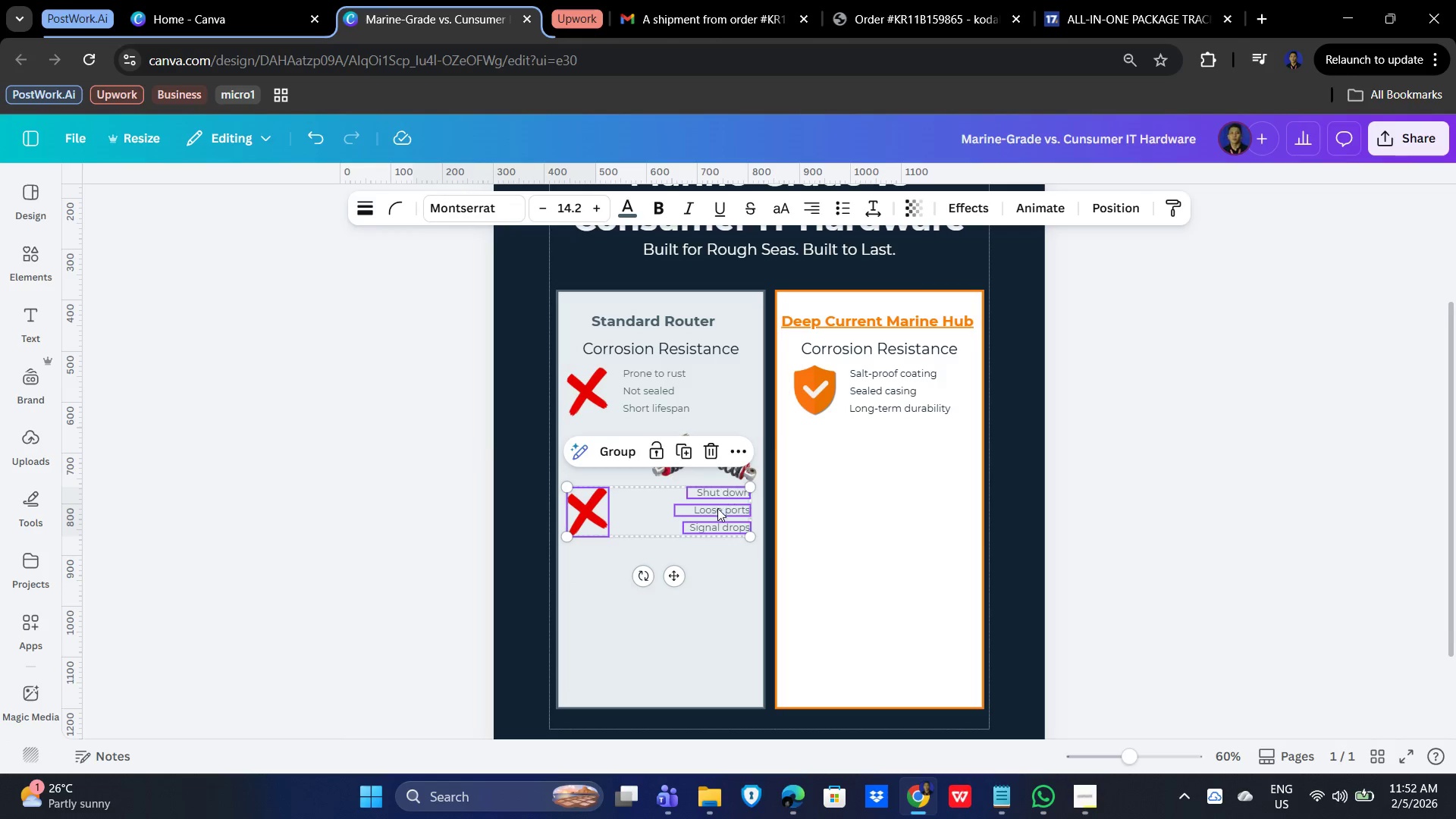 
key(Shift+ShiftLeft)
 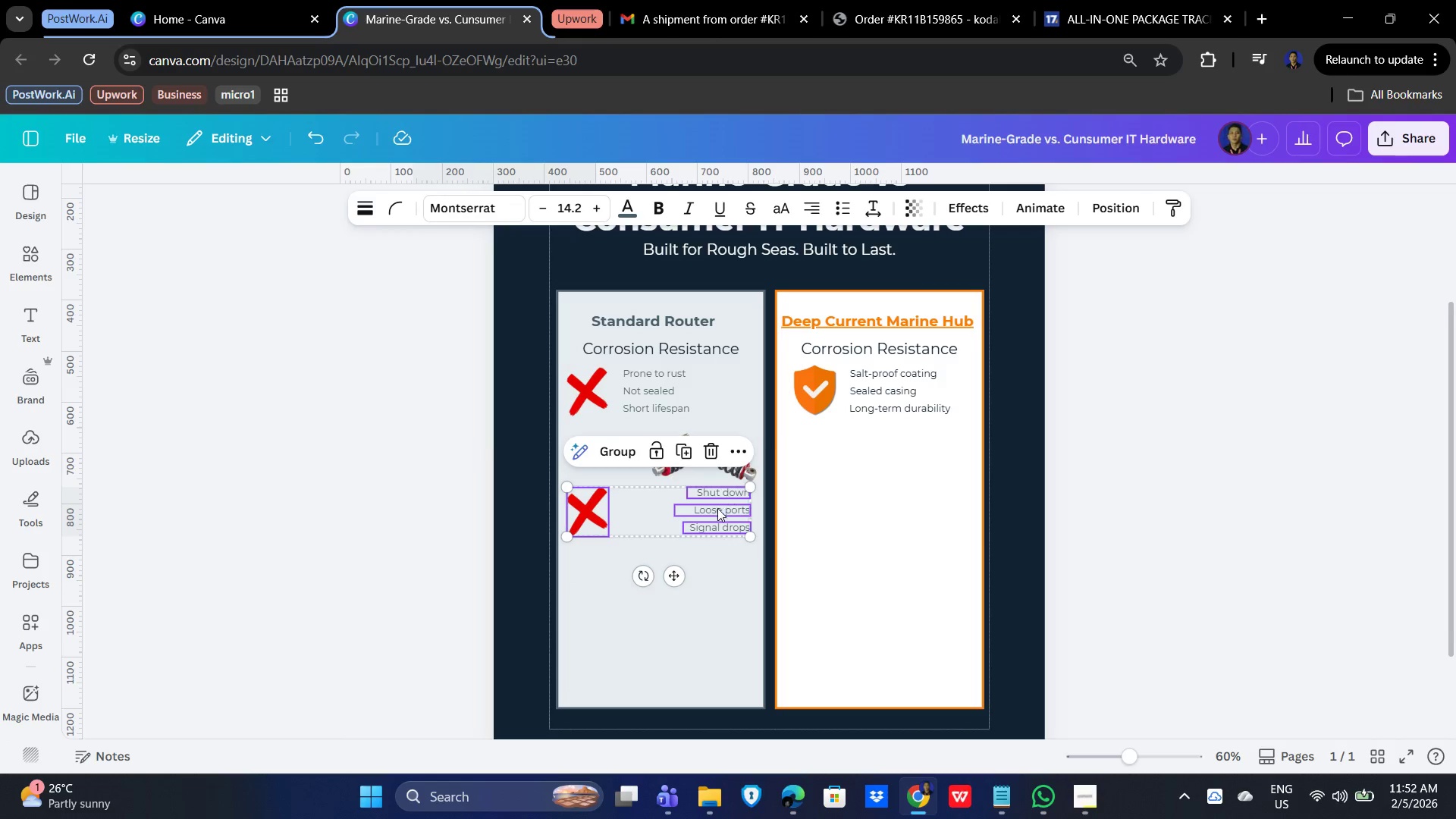 
key(Shift+ShiftLeft)
 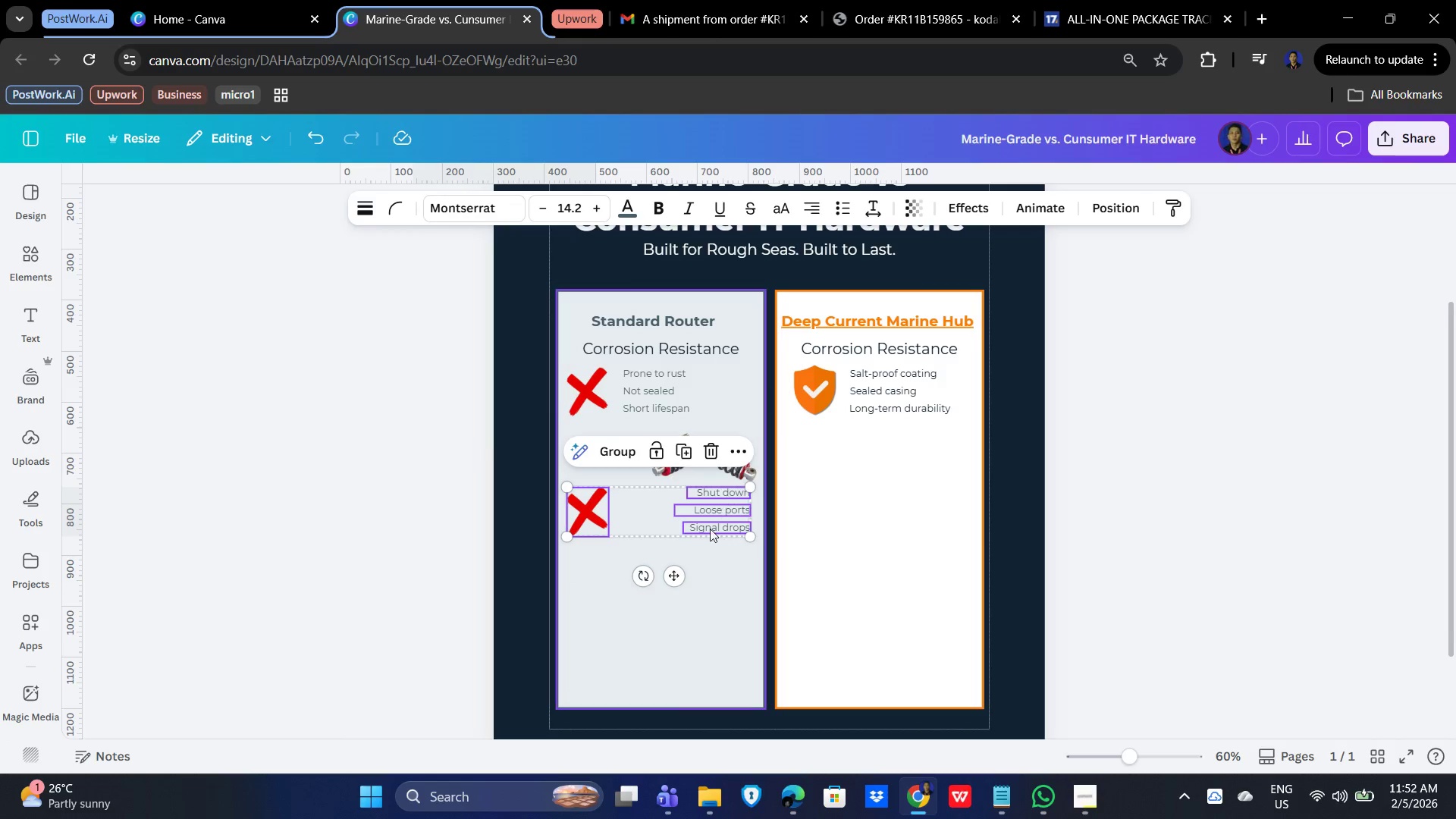 
key(Shift+ShiftLeft)
 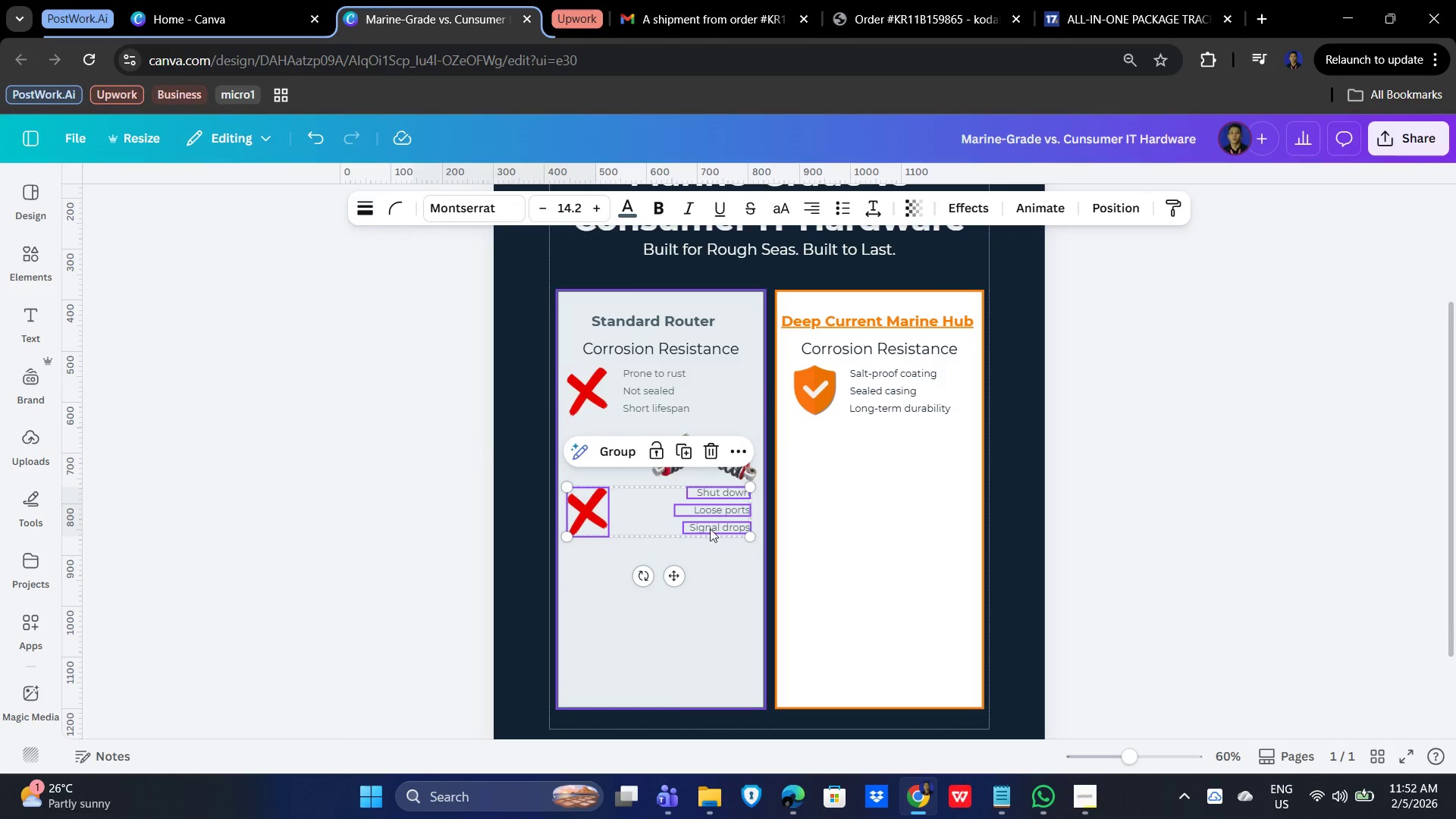 
key(Shift+ShiftLeft)
 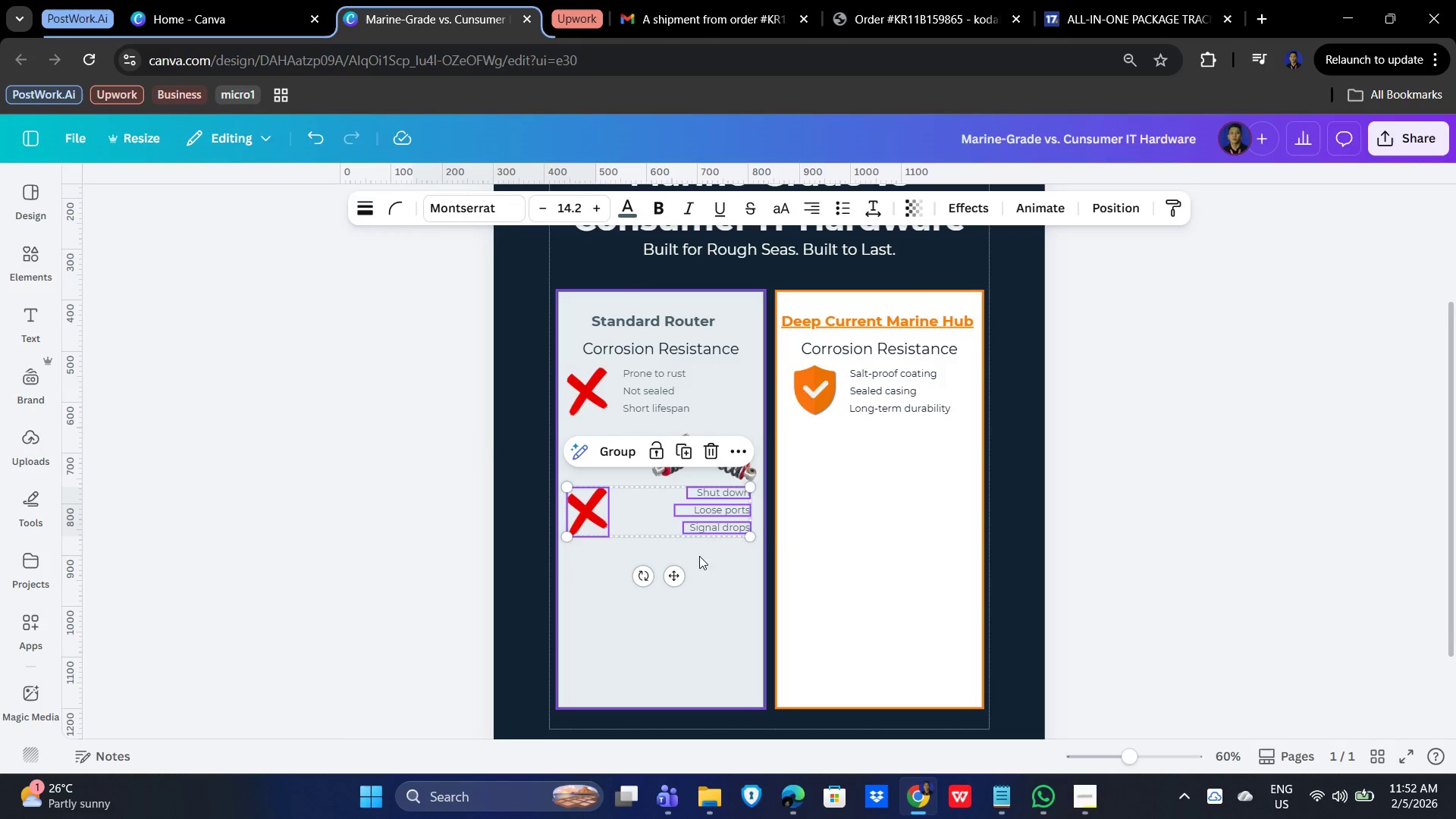 
key(Shift+ShiftLeft)
 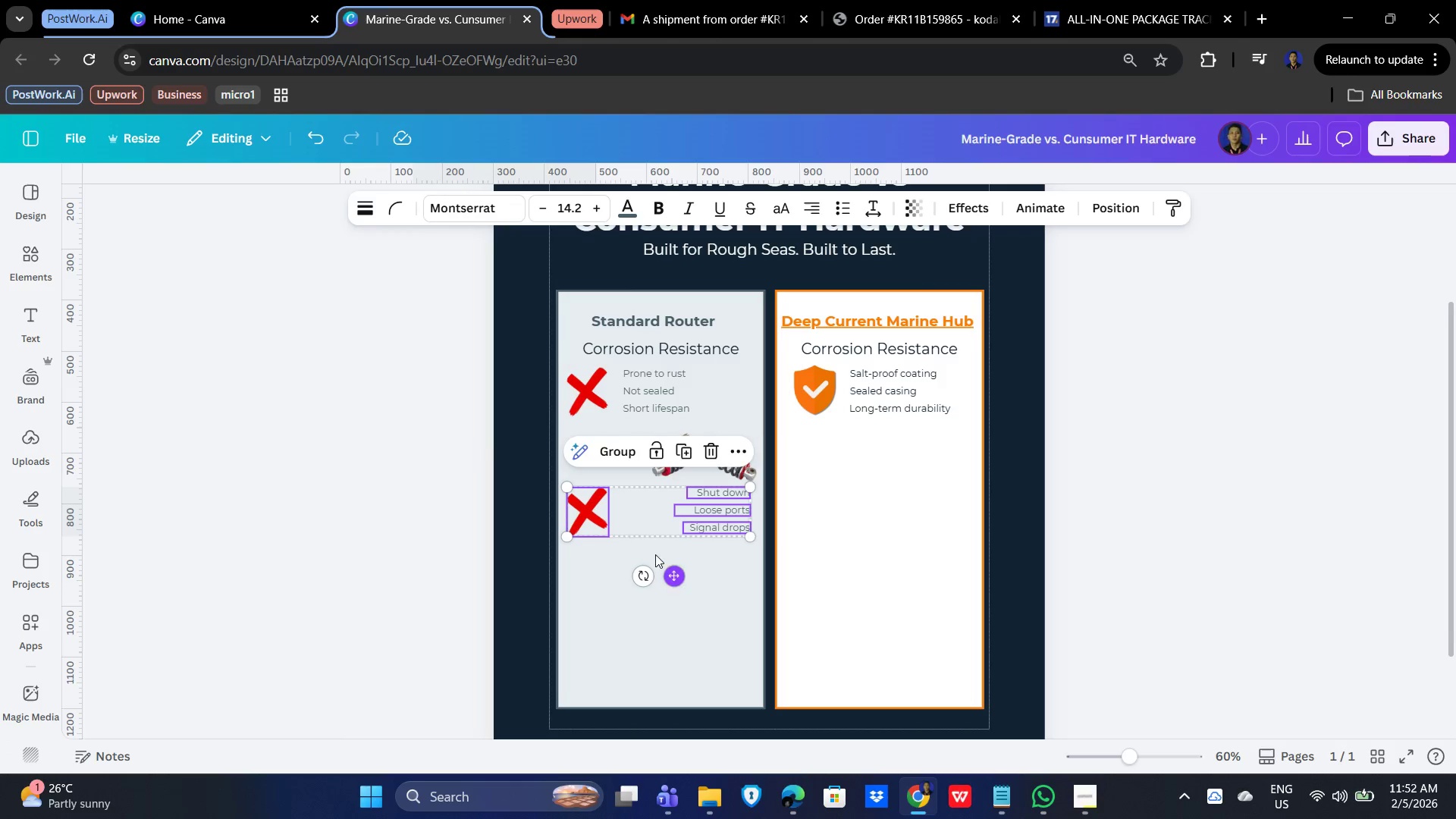 
double_click([638, 642])
 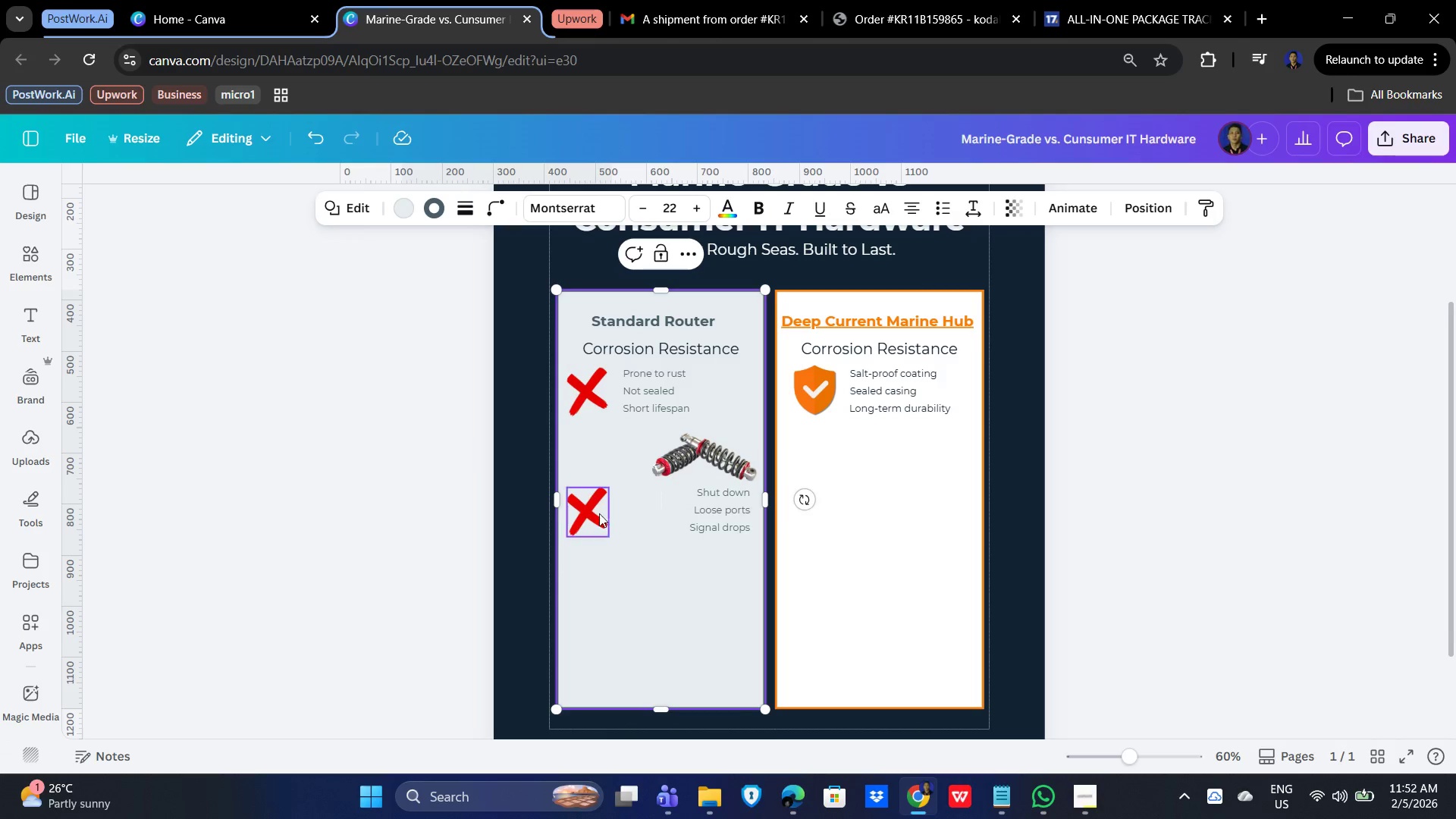 
left_click([595, 513])
 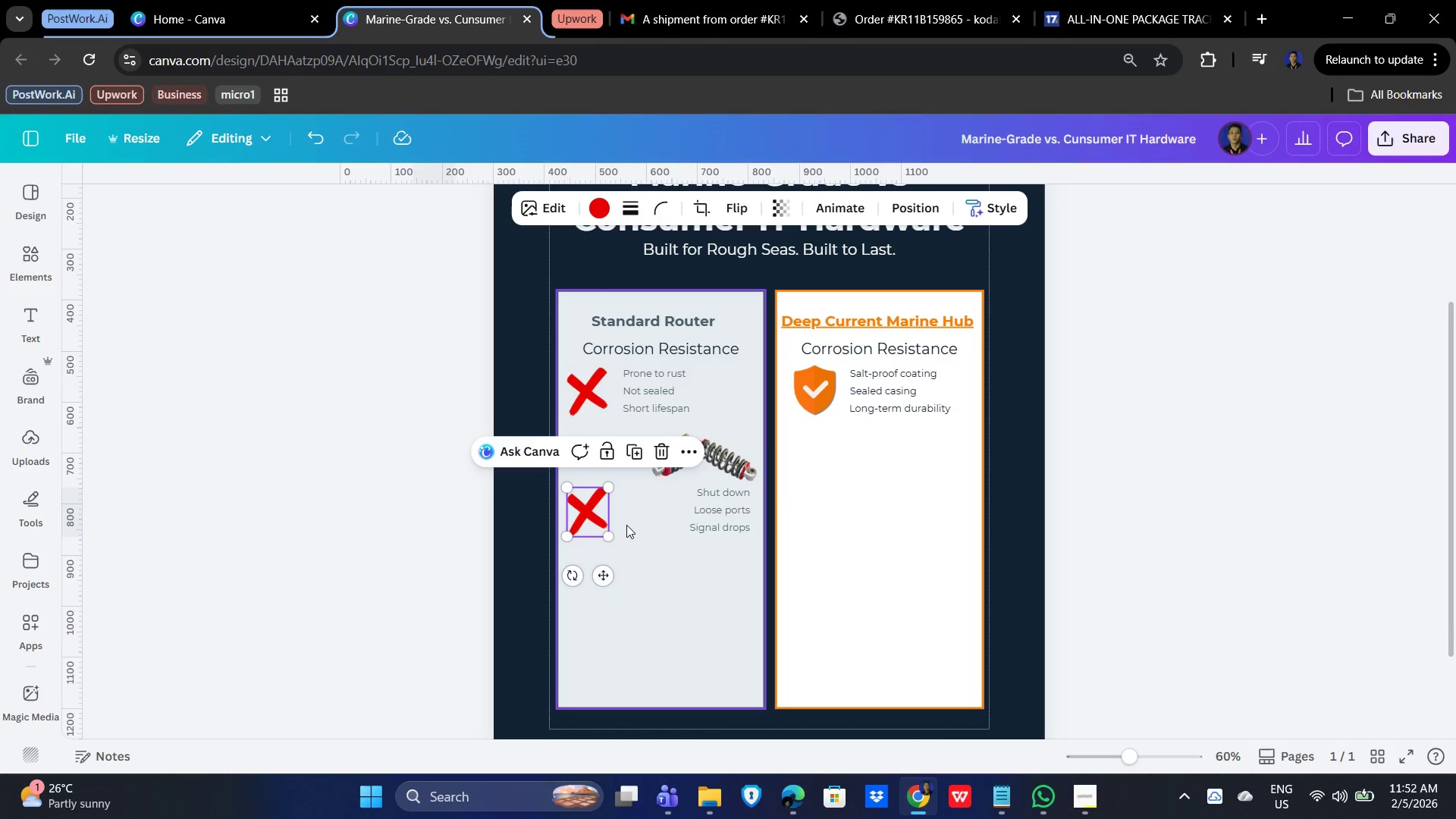 
key(Delete)
 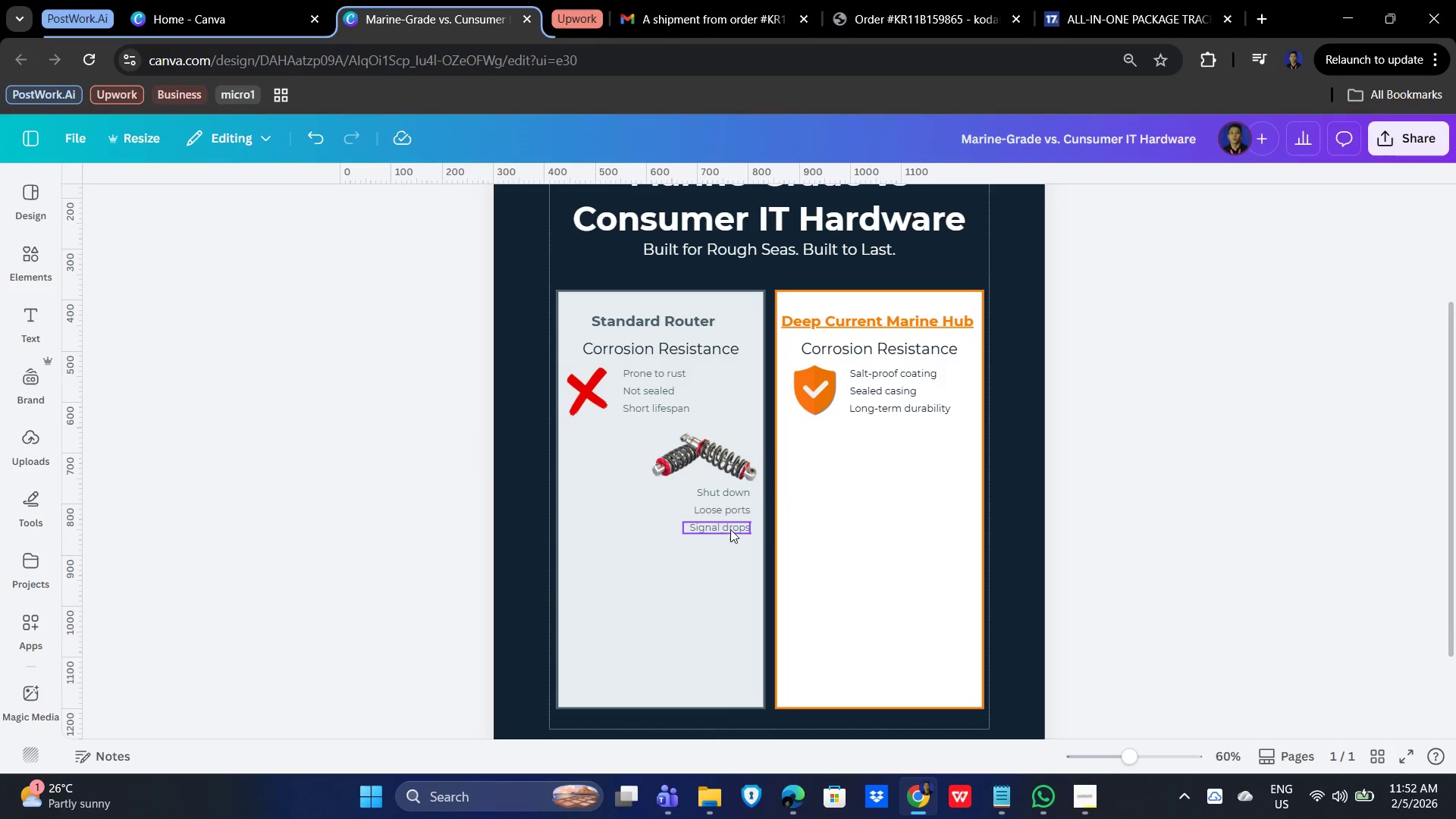 
hold_key(key=ShiftLeft, duration=1.36)
left_click([738, 525])
 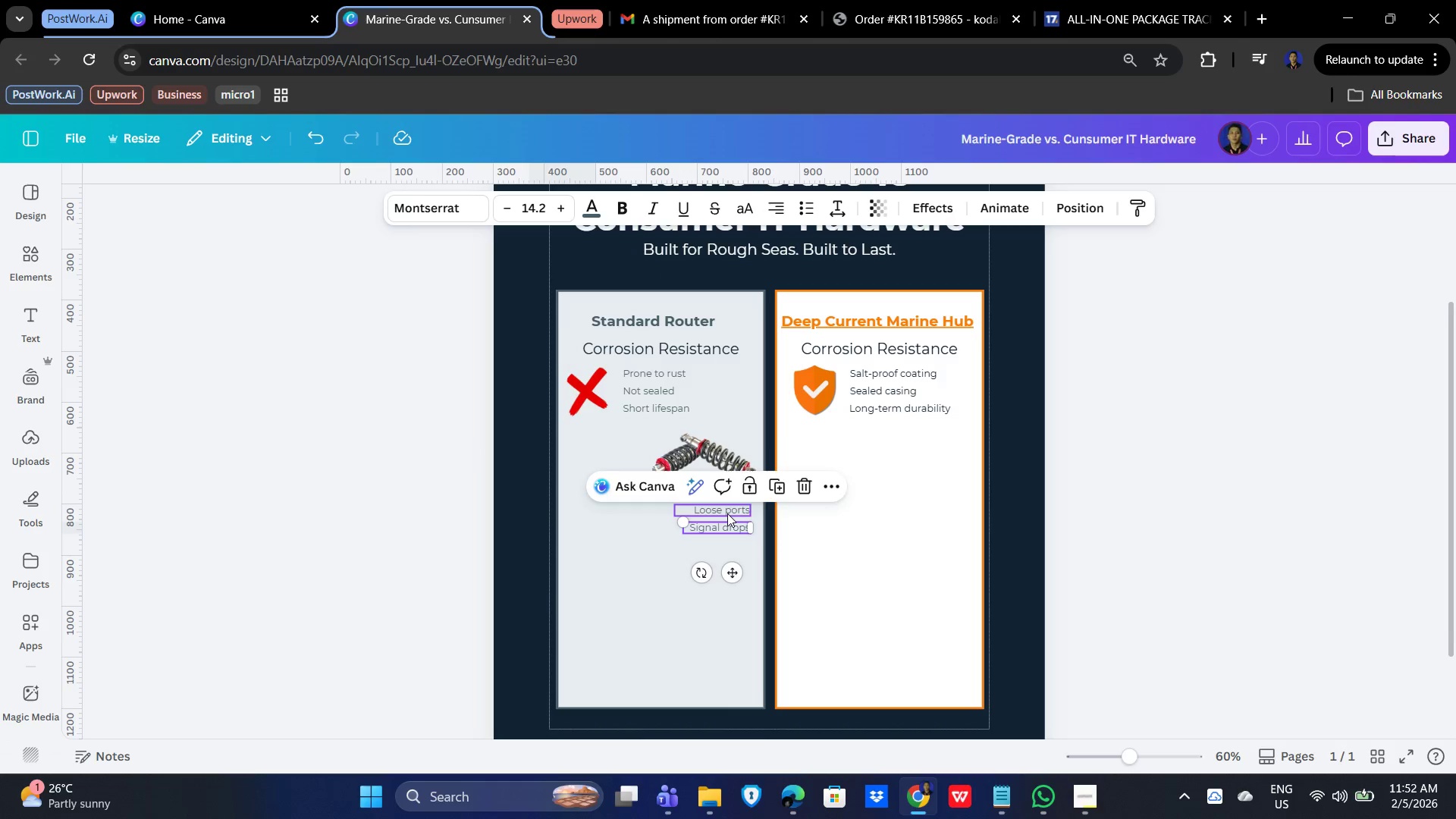 
double_click([726, 513])
 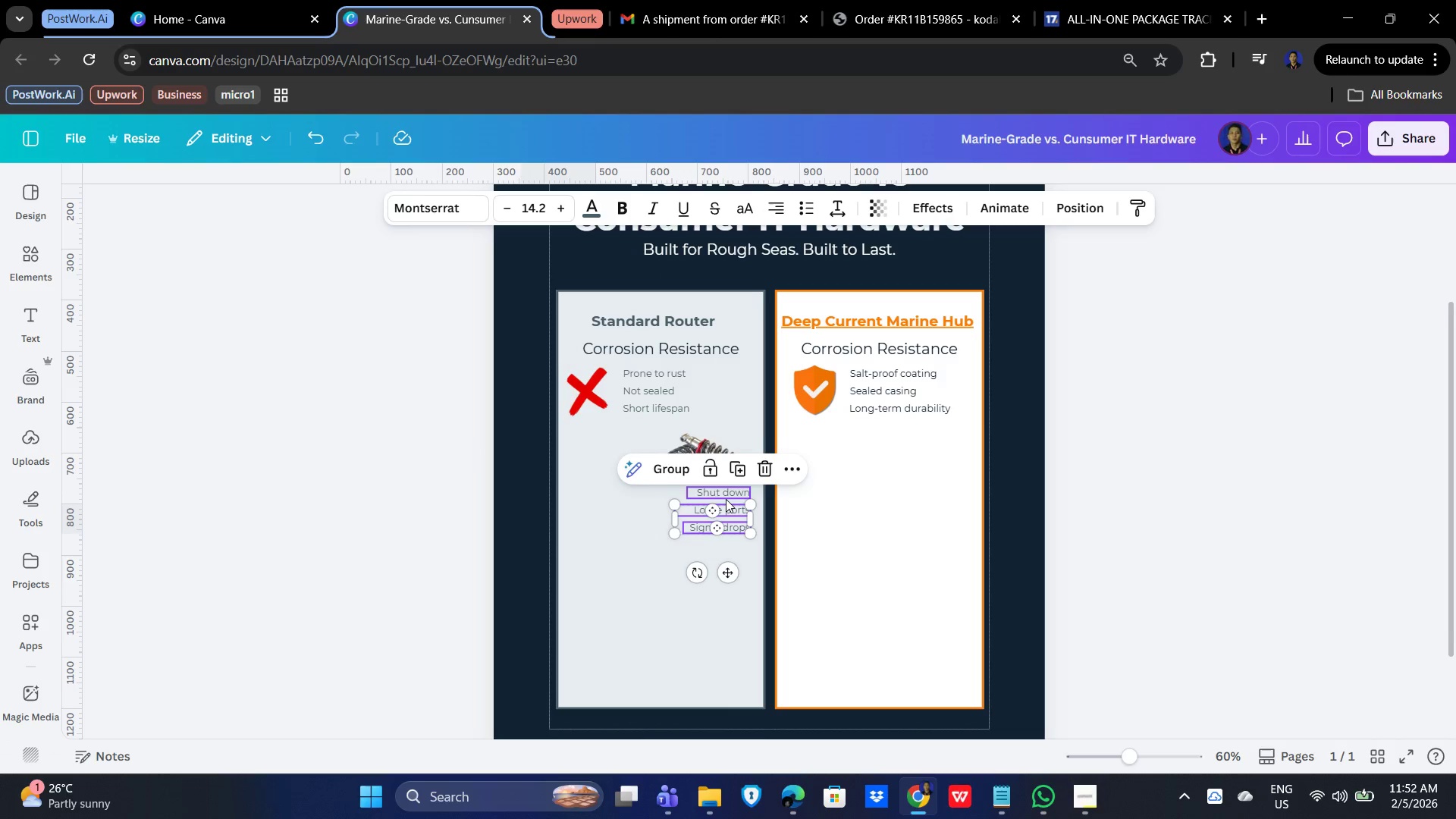 
left_click([726, 499])
 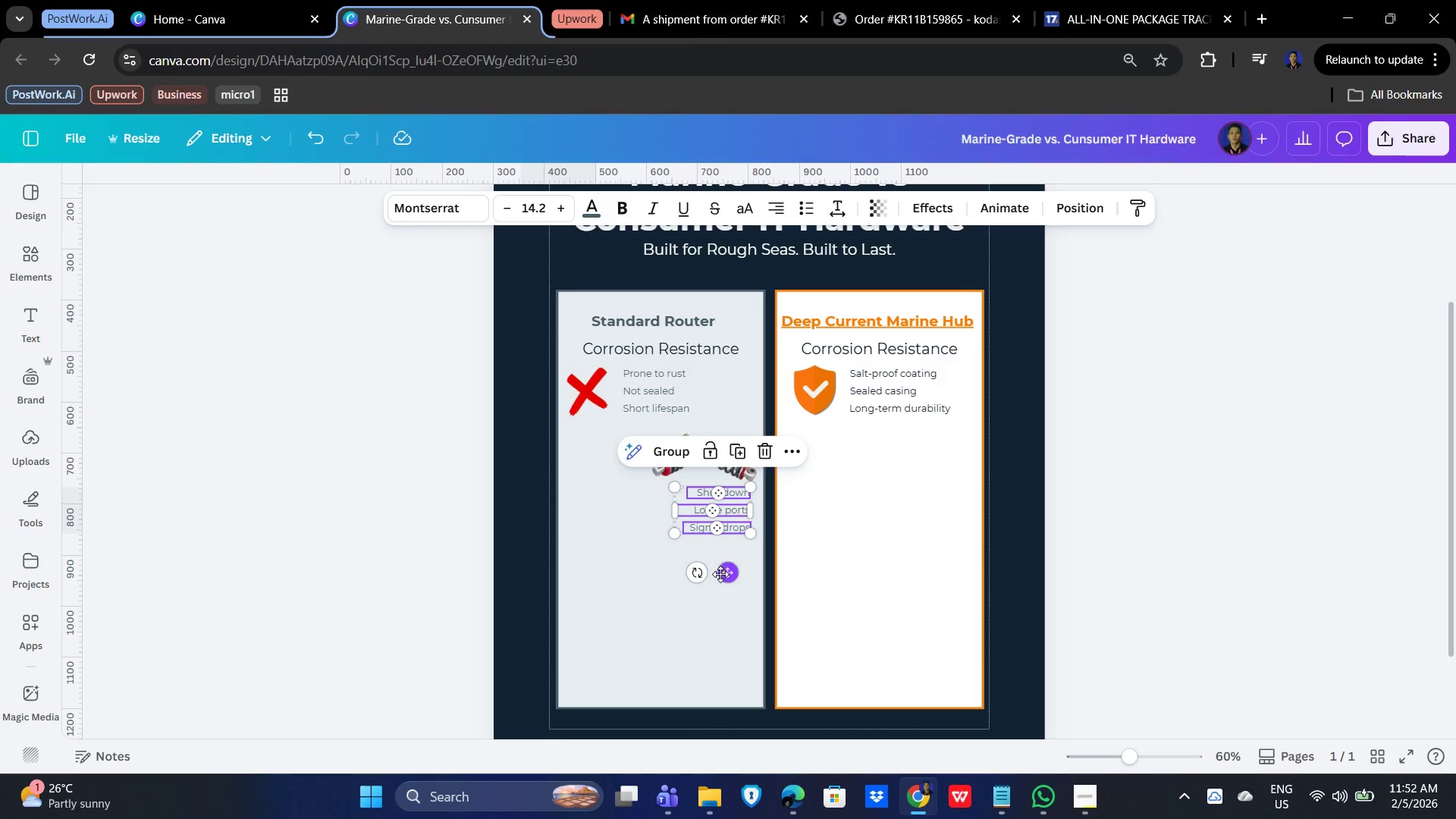 
left_click_drag(start_coordinate=[721, 574], to_coordinate=[610, 553])
 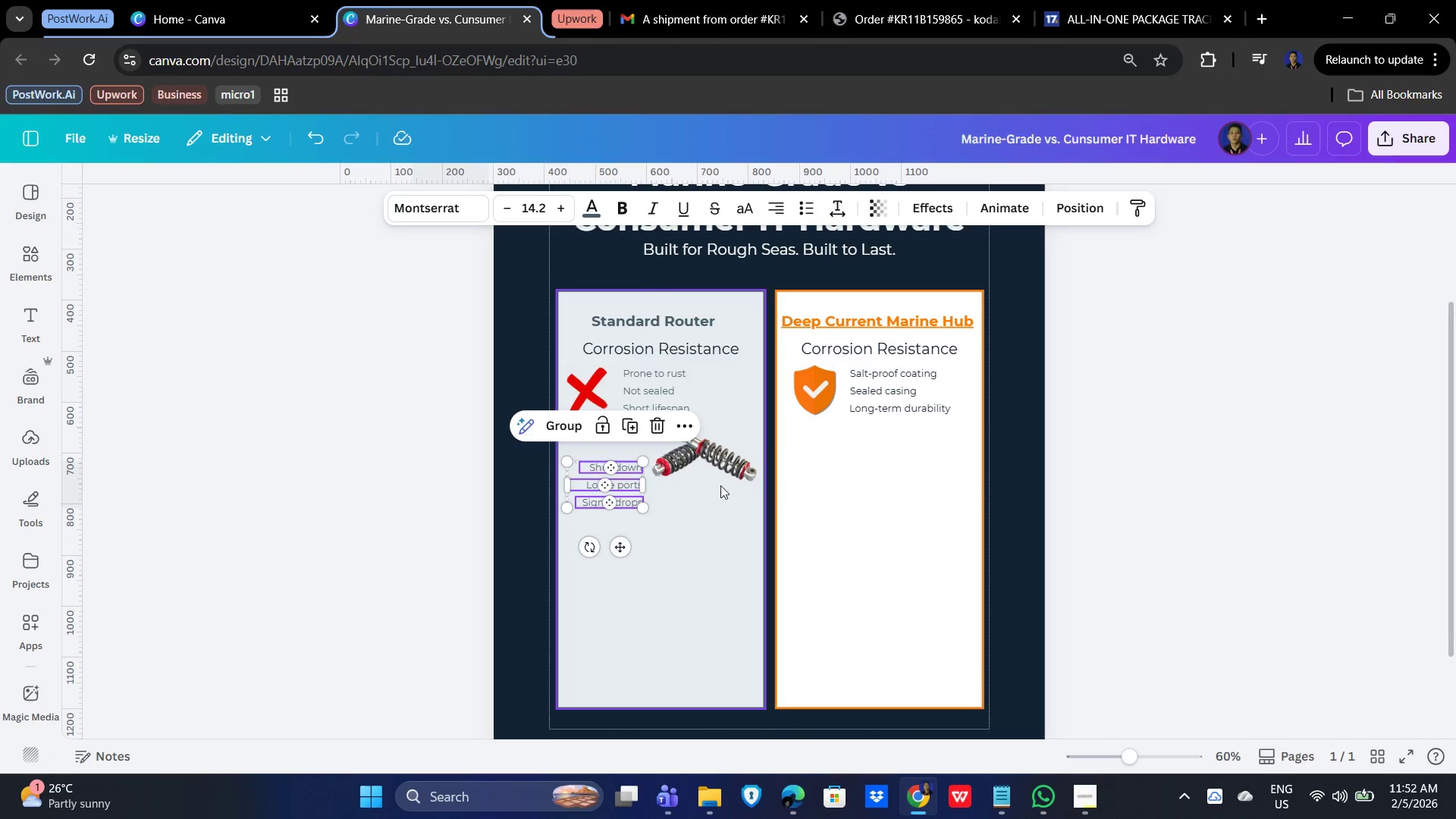 
left_click([729, 476])
 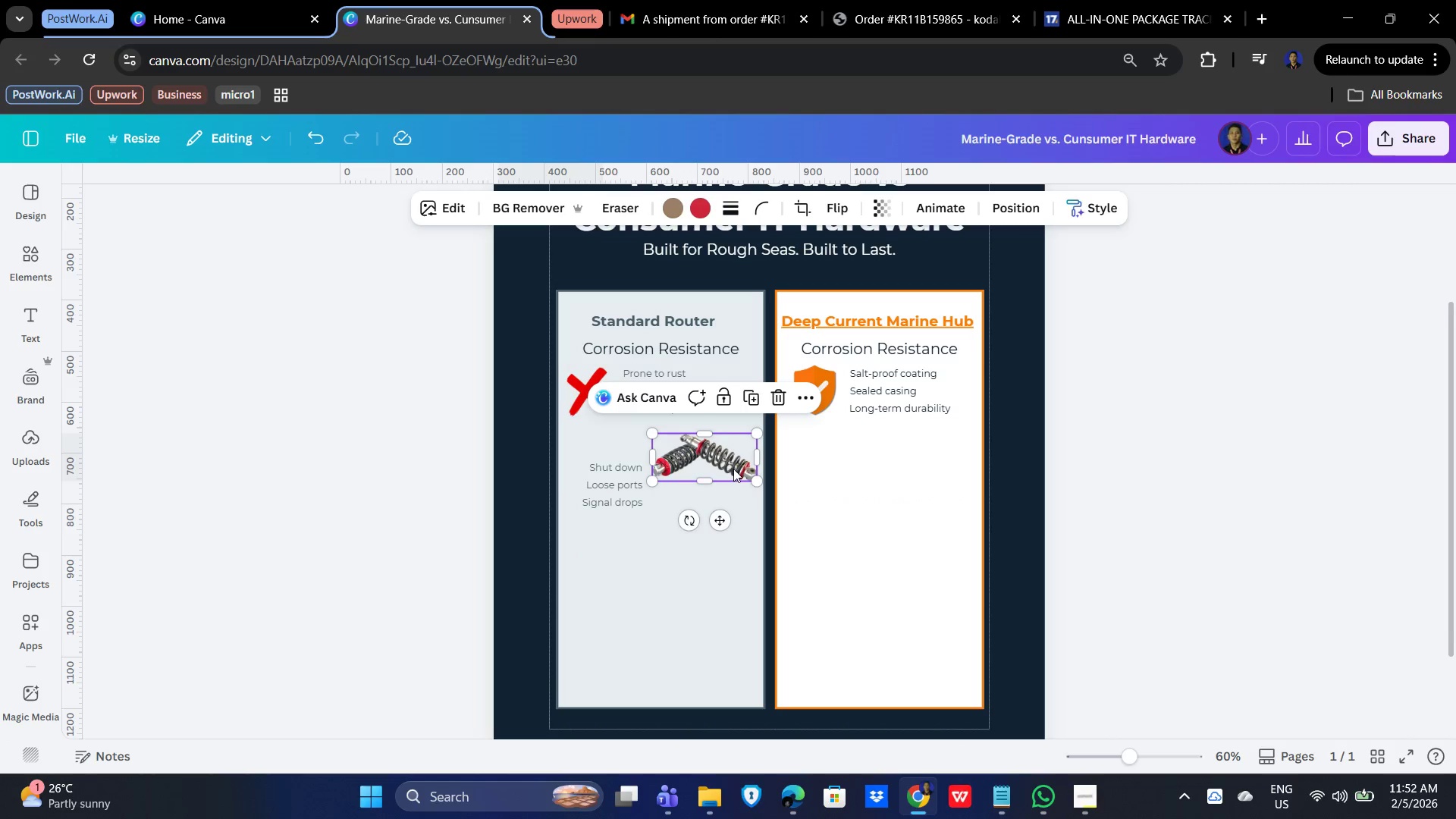 
left_click_drag(start_coordinate=[735, 468], to_coordinate=[692, 456])
 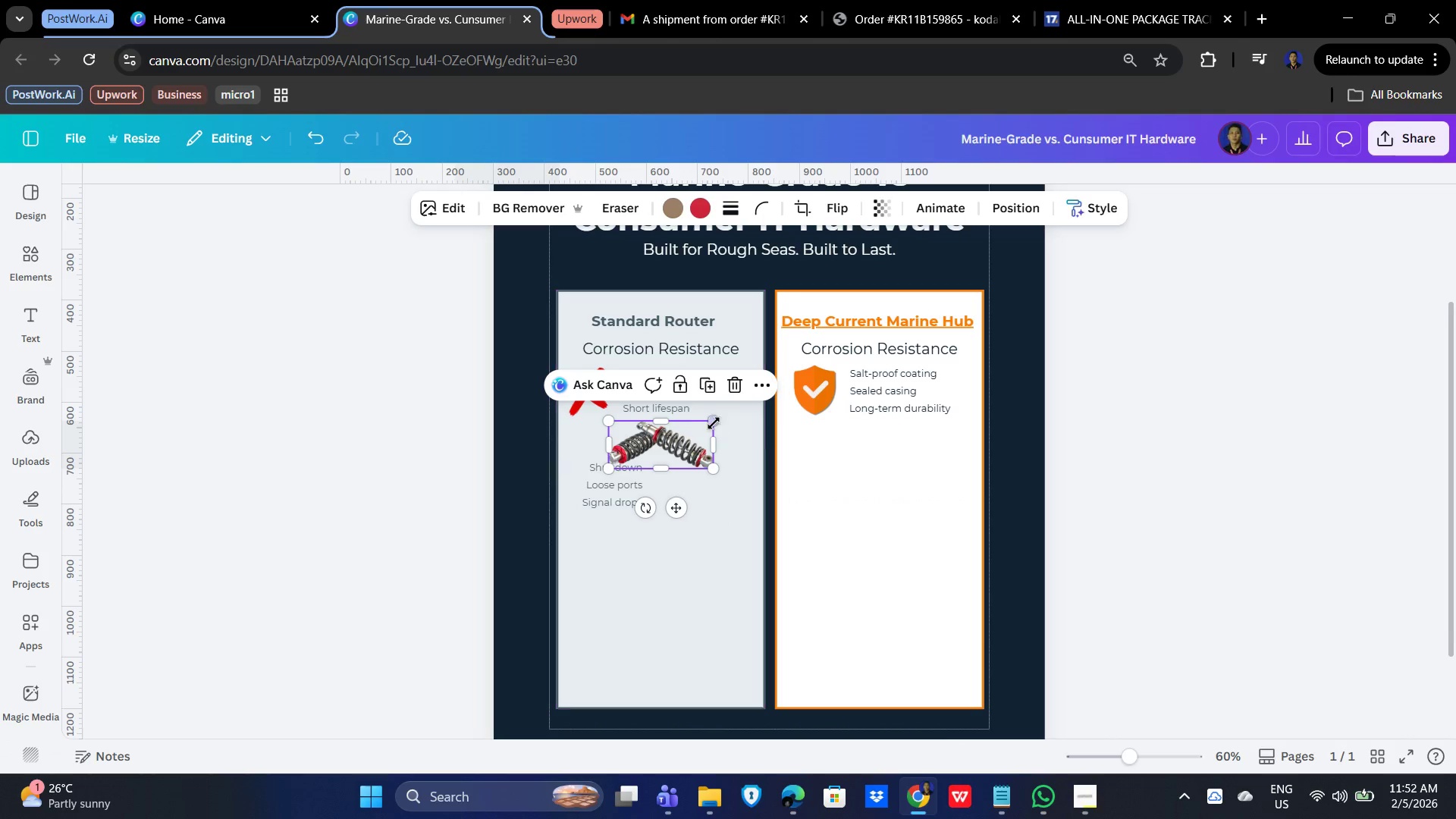 
left_click_drag(start_coordinate=[714, 423], to_coordinate=[651, 442])
 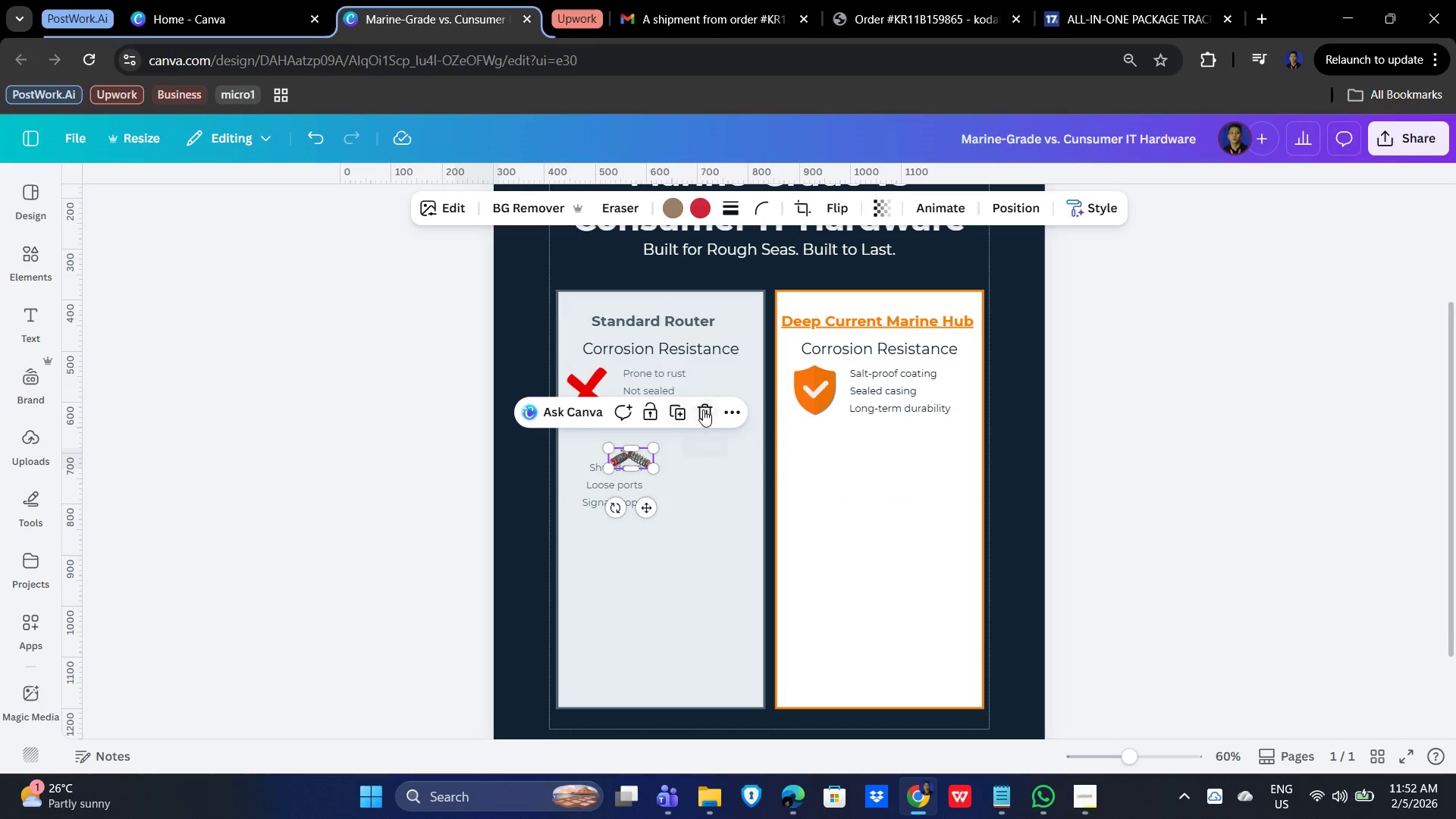 
double_click([701, 504])
 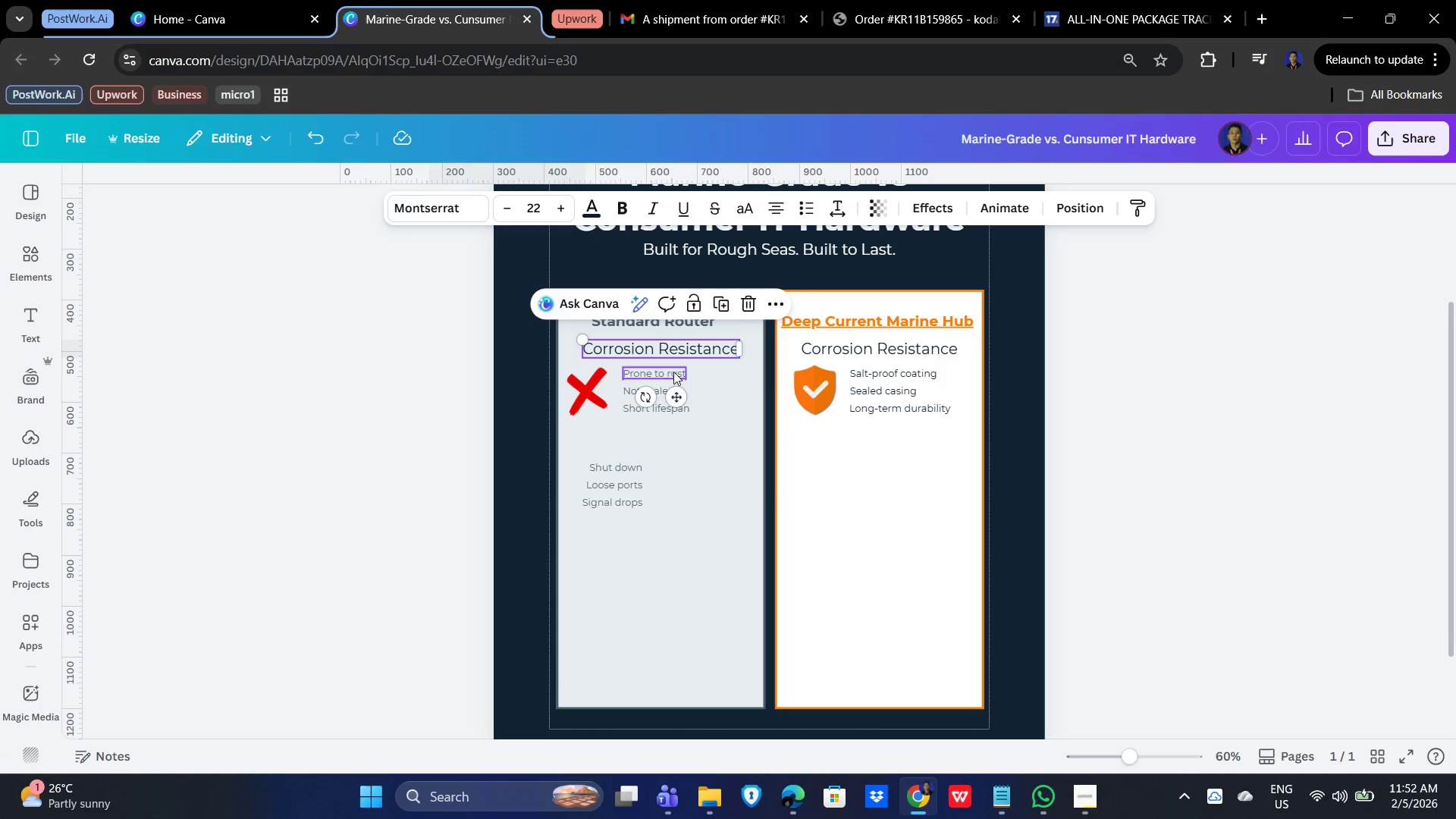 
double_click([641, 347])
 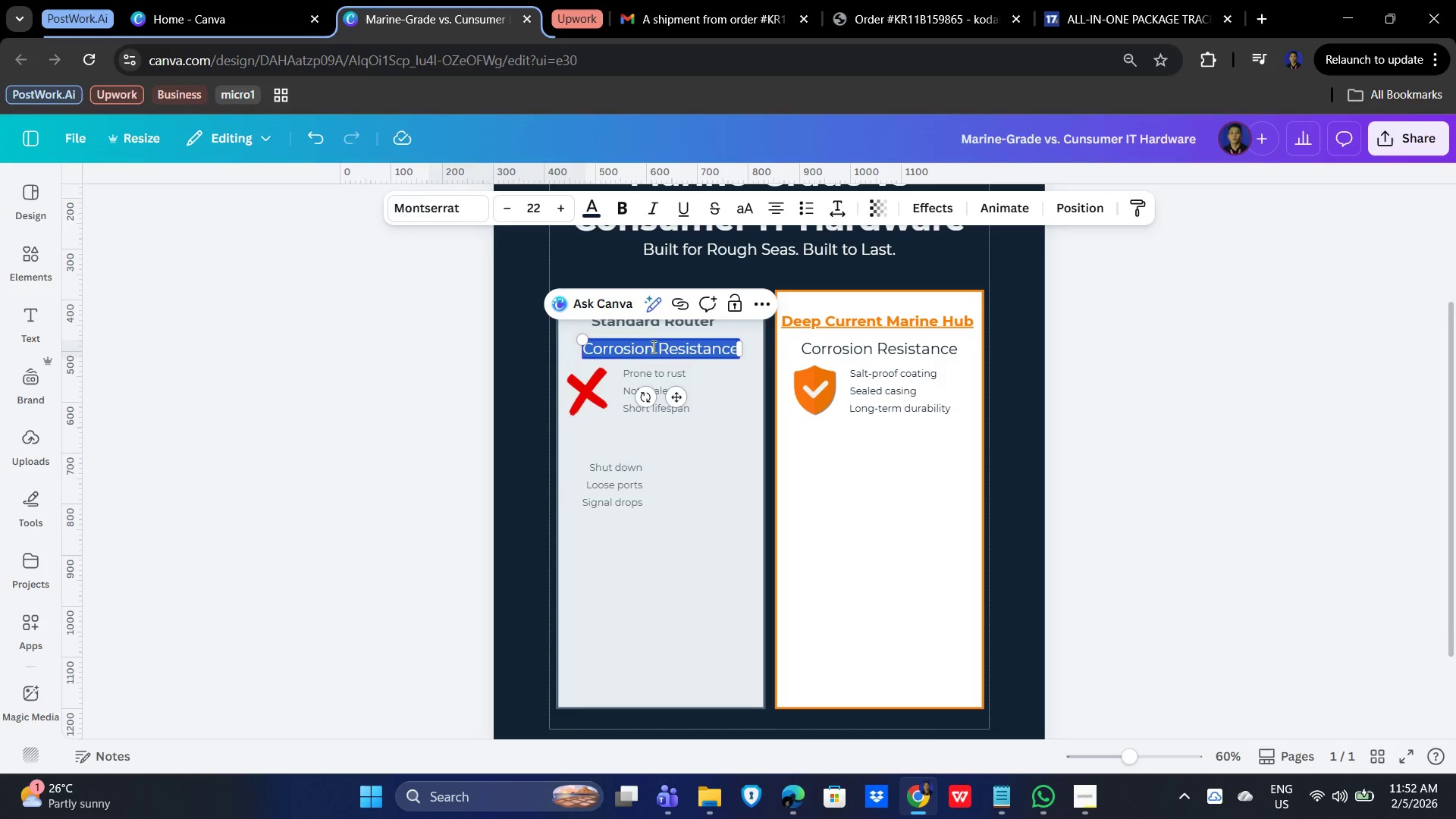 
triple_click([653, 345])
 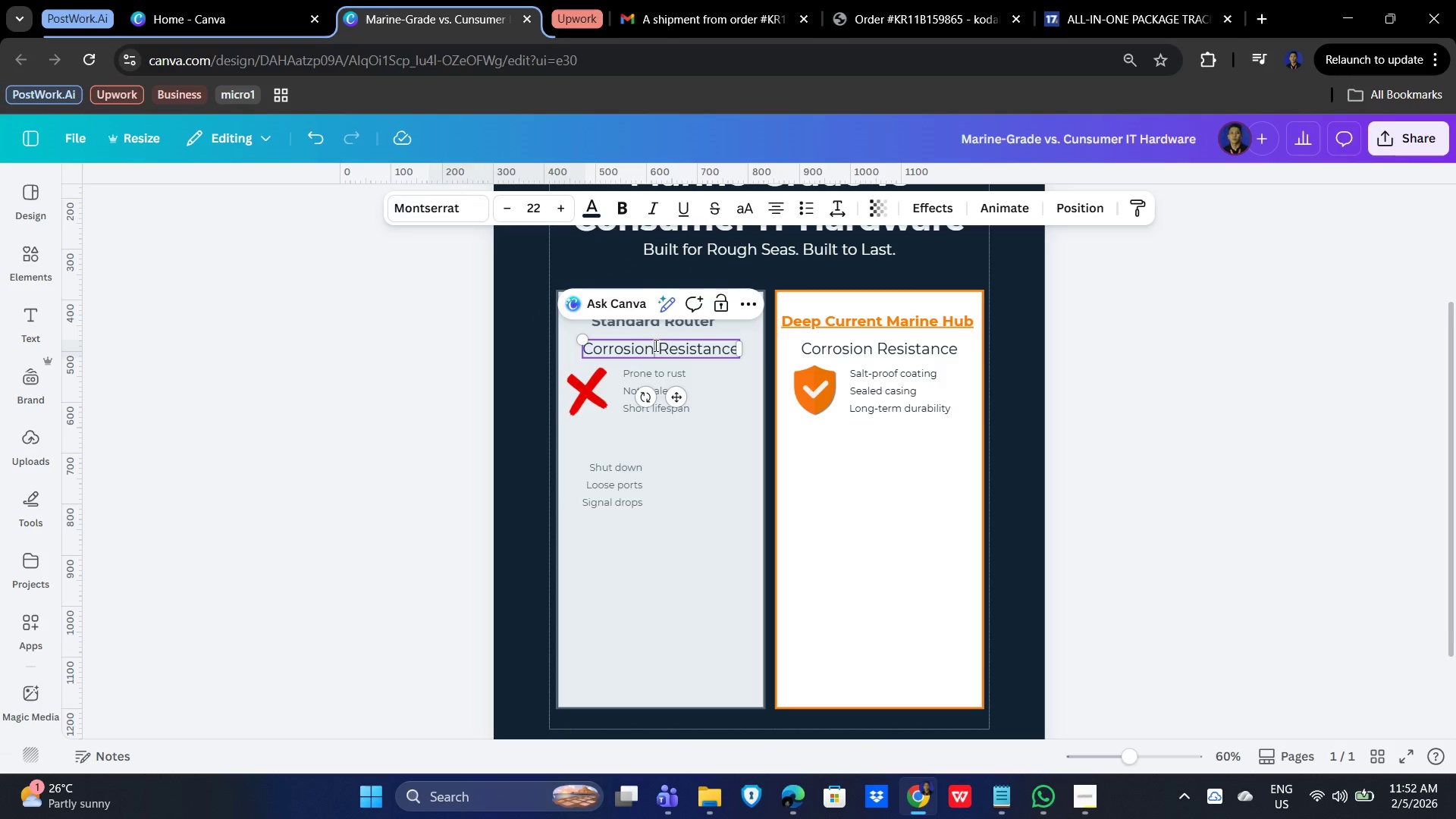 
left_click_drag(start_coordinate=[654, 345], to_coordinate=[593, 344])
 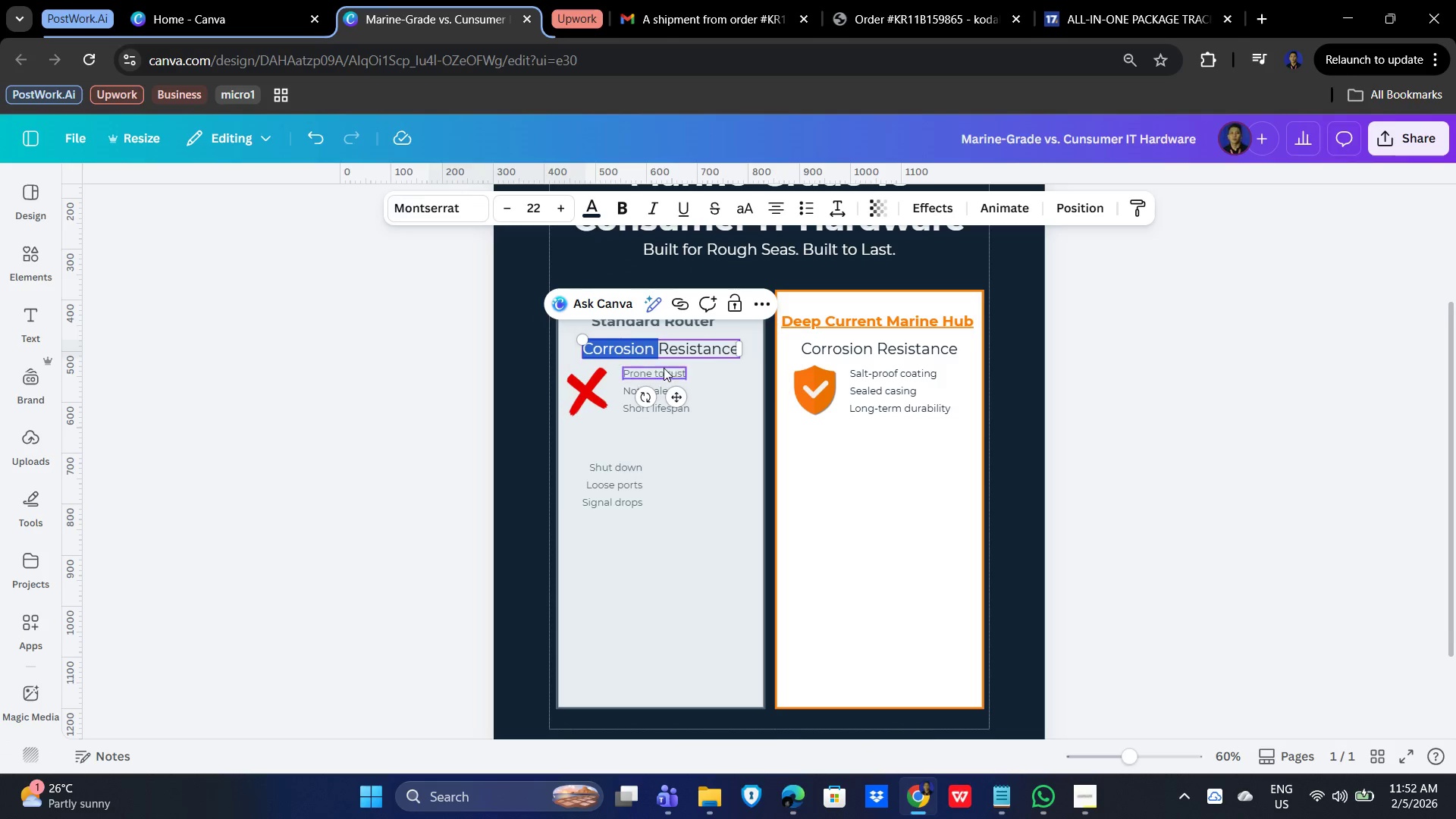 
key(Control+C)
 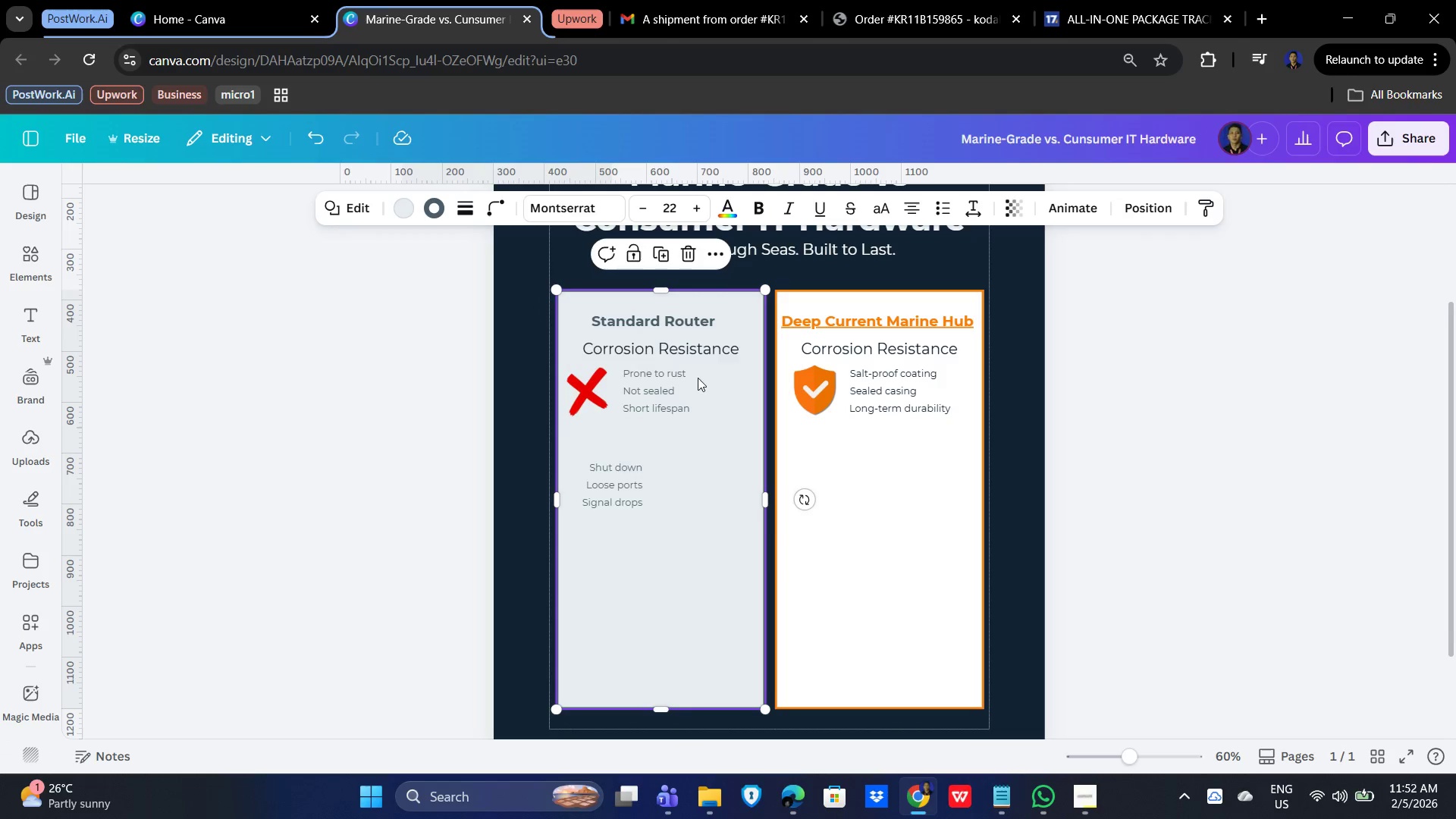 
left_click([11, 251])
 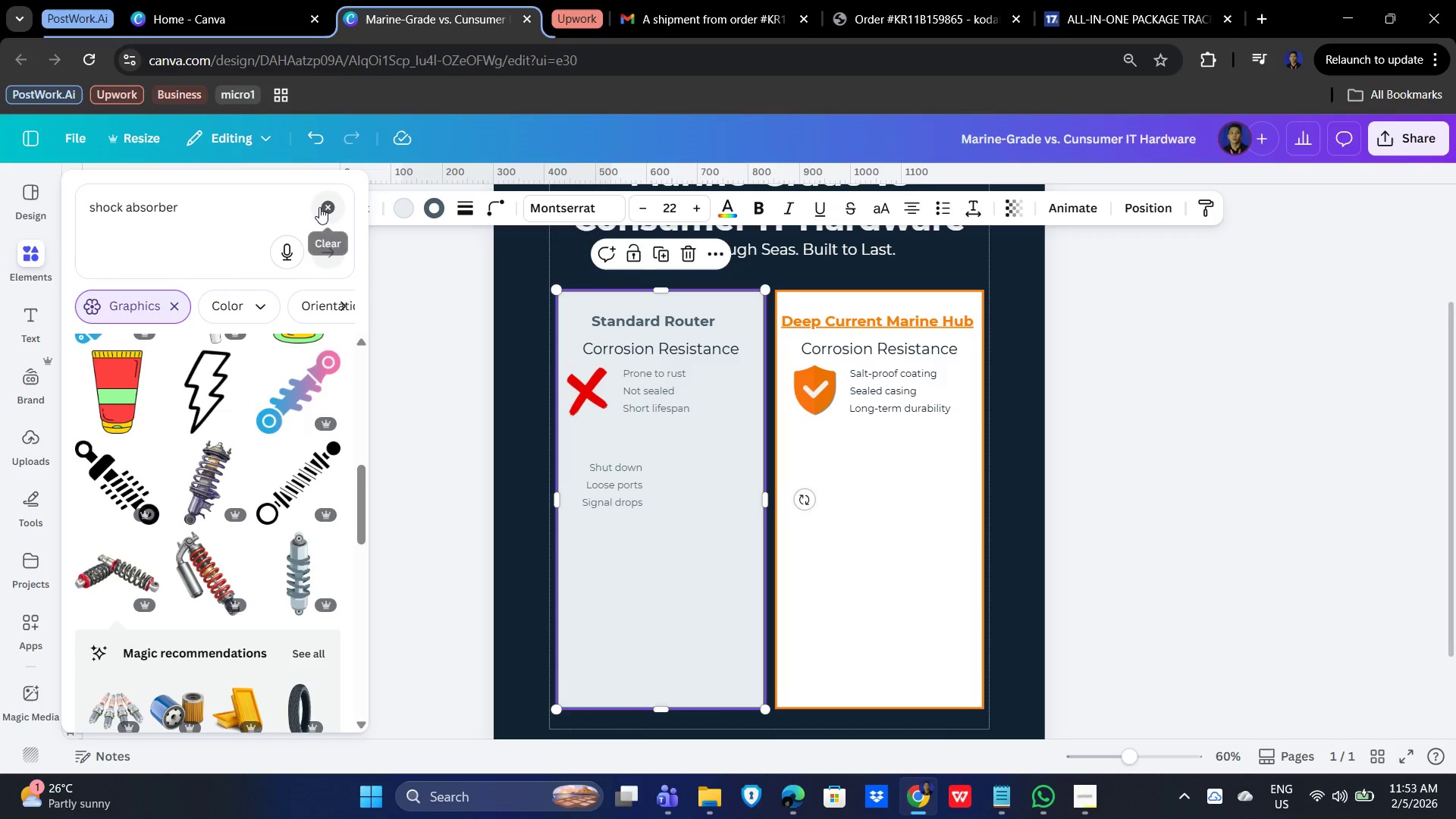 
double_click([169, 208])
 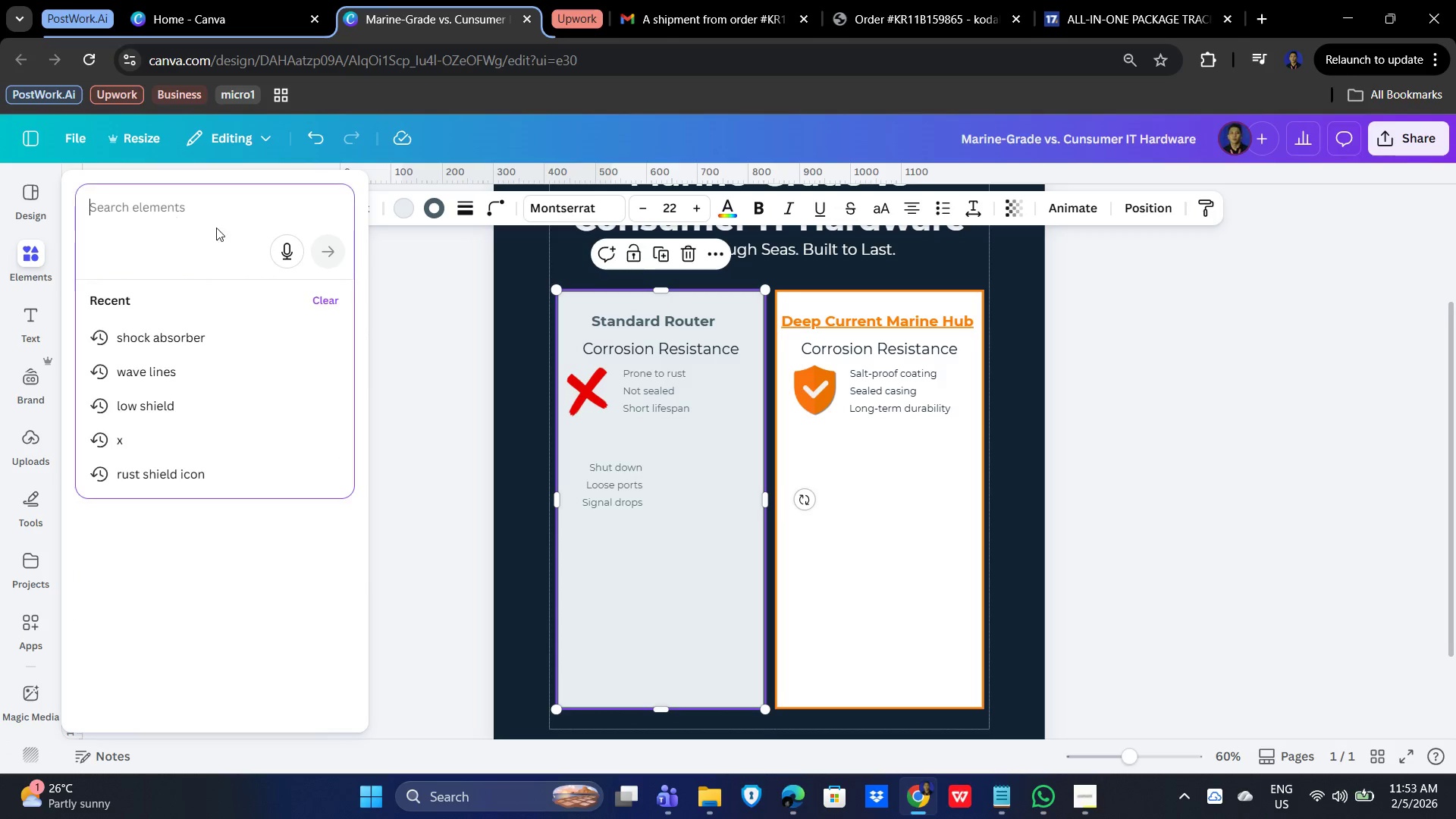 
key(Control+V)
 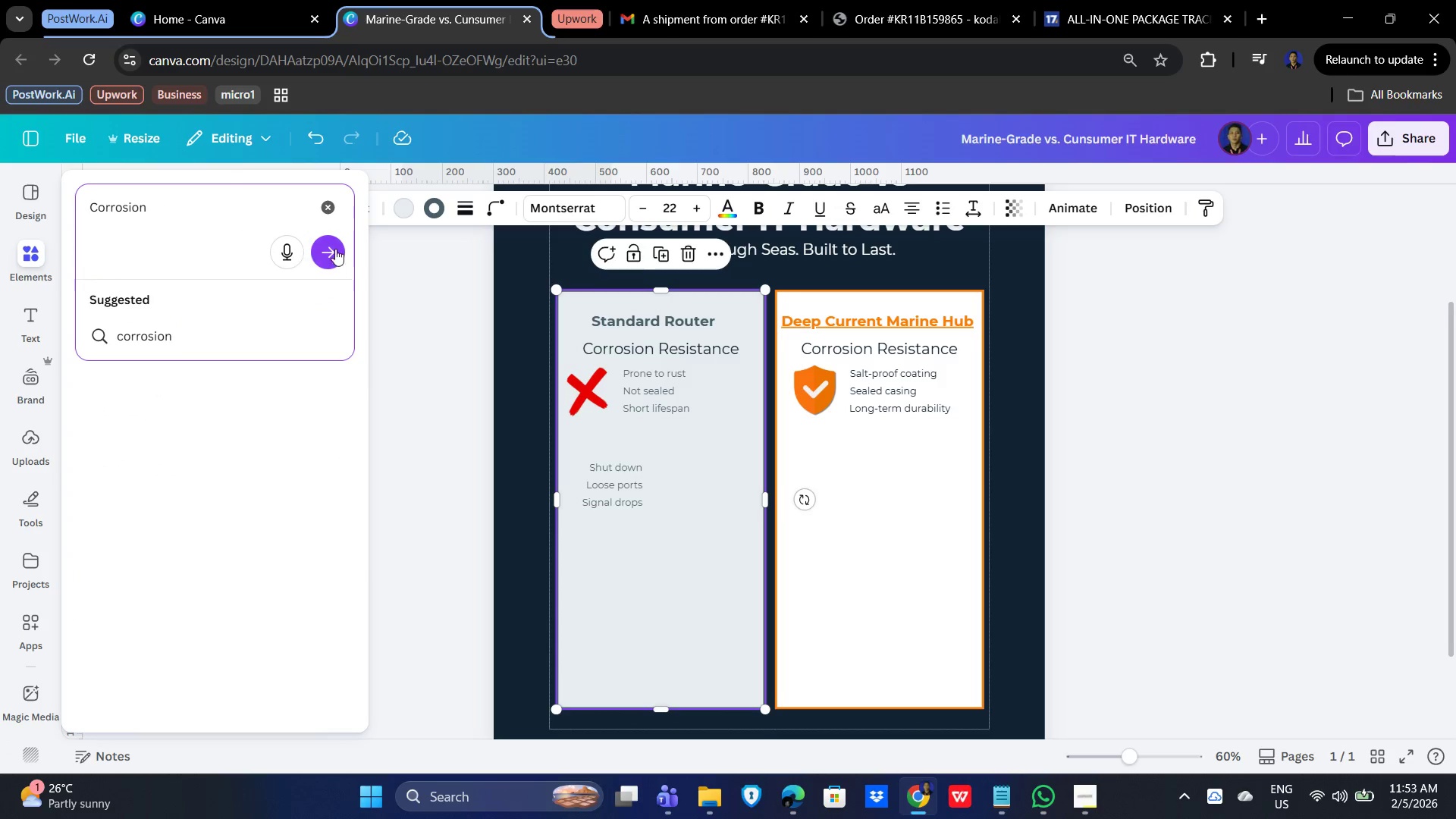 
left_click([332, 235])
 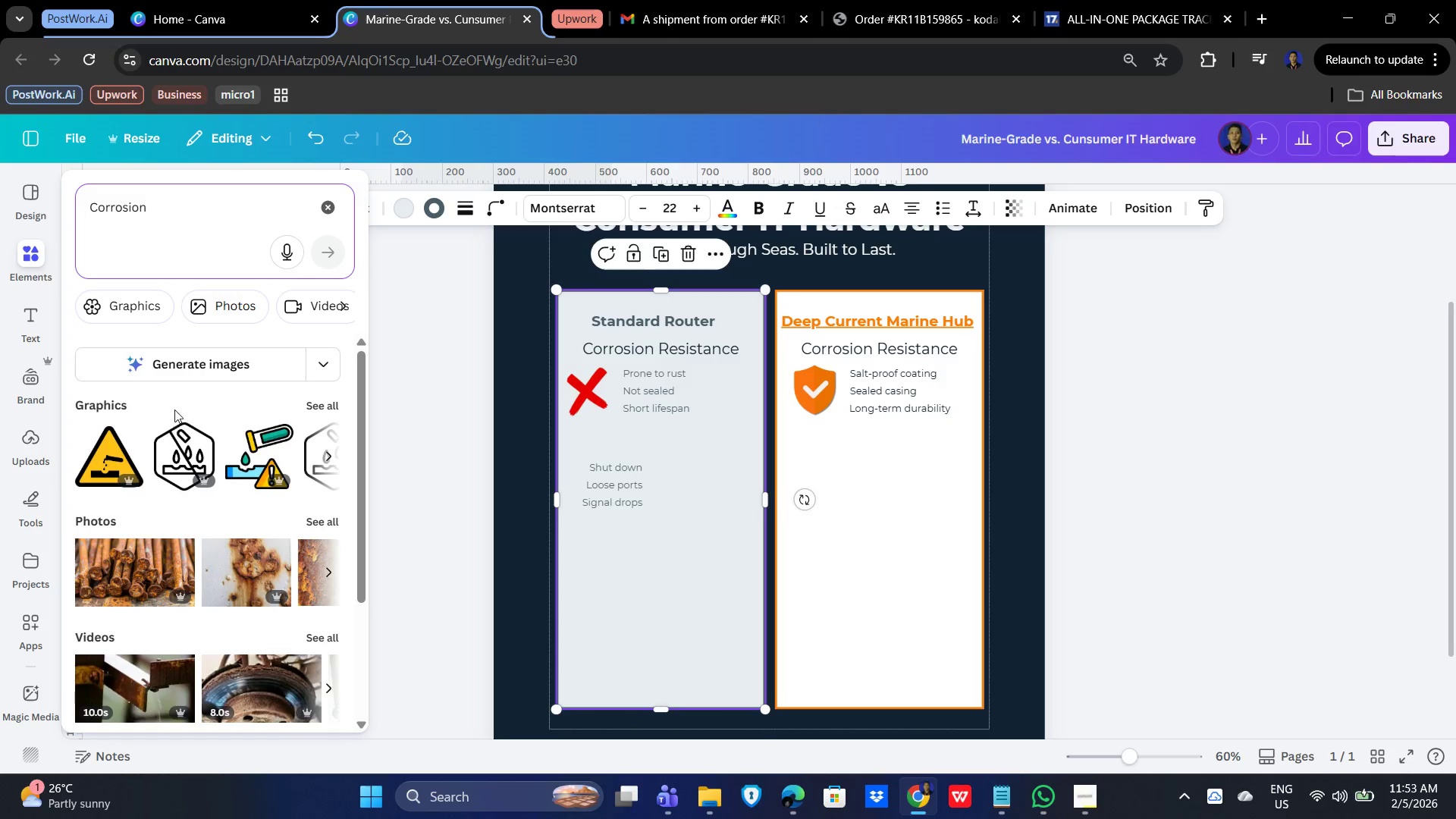 
scroll: coordinate [162, 397], scroll_direction: down, amount: 1.0
 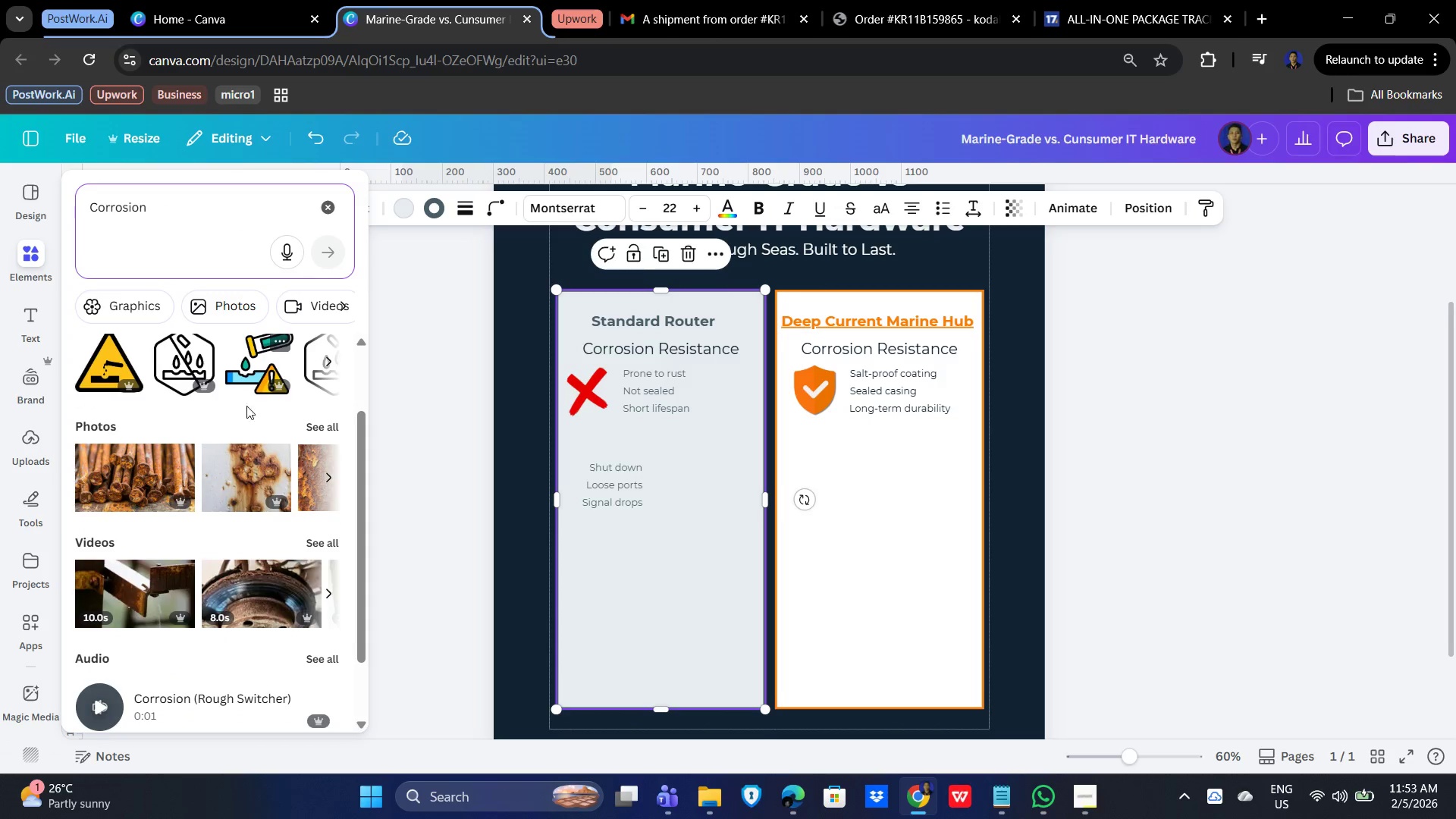 
scroll: coordinate [262, 431], scroll_direction: up, amount: 1.0
 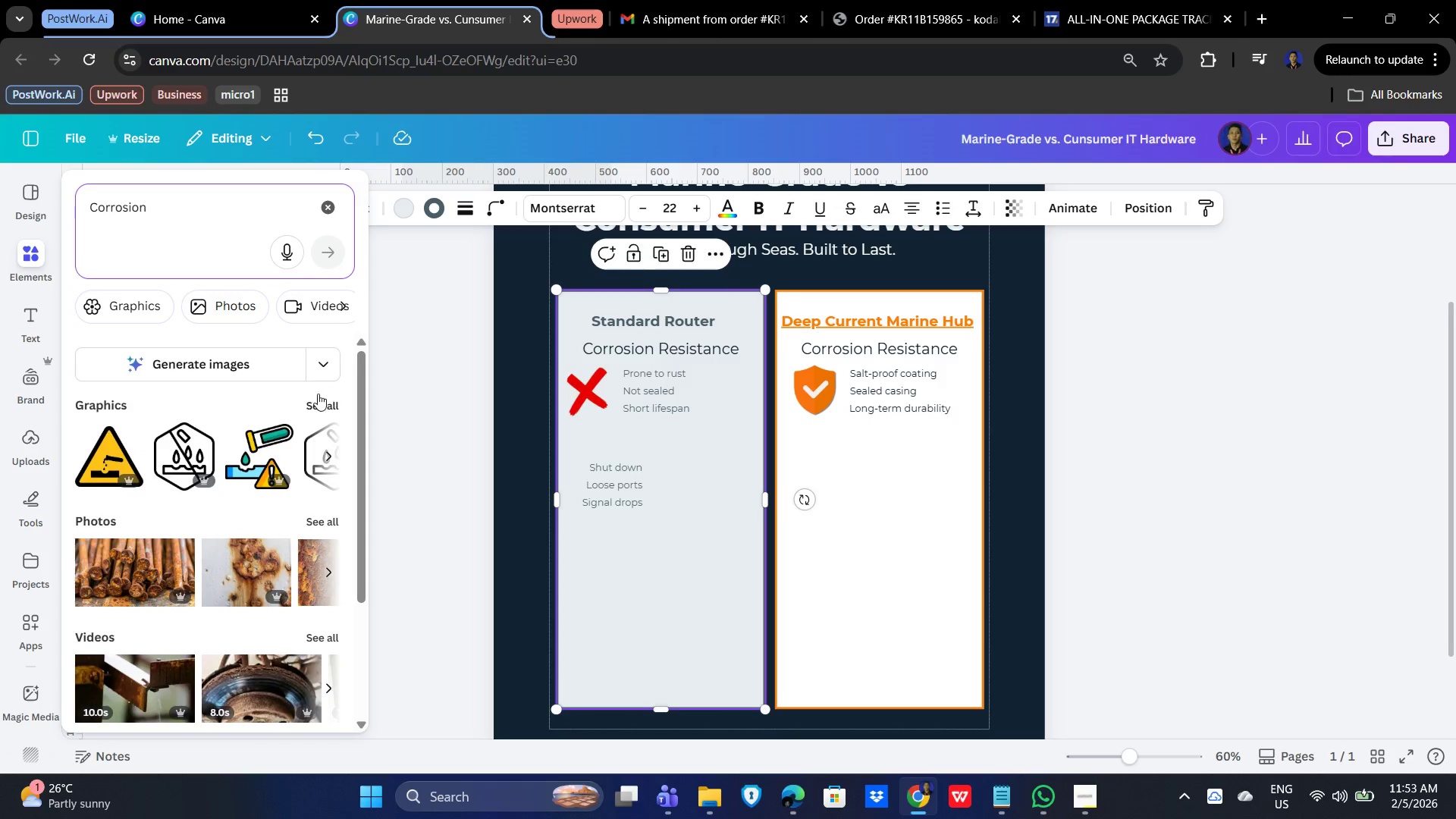 
left_click([310, 403])
 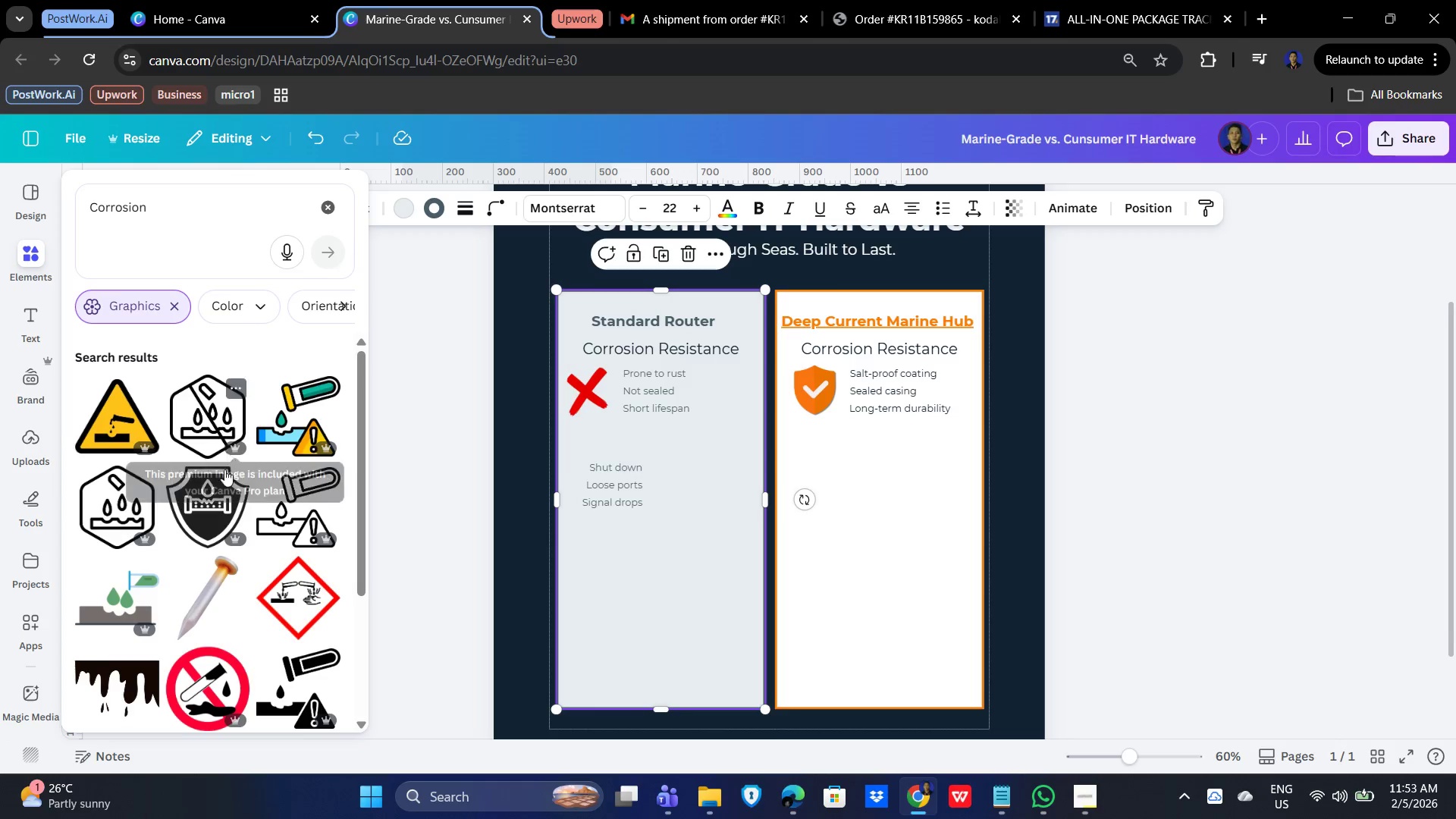 
scroll: coordinate [206, 569], scroll_direction: down, amount: 7.0
 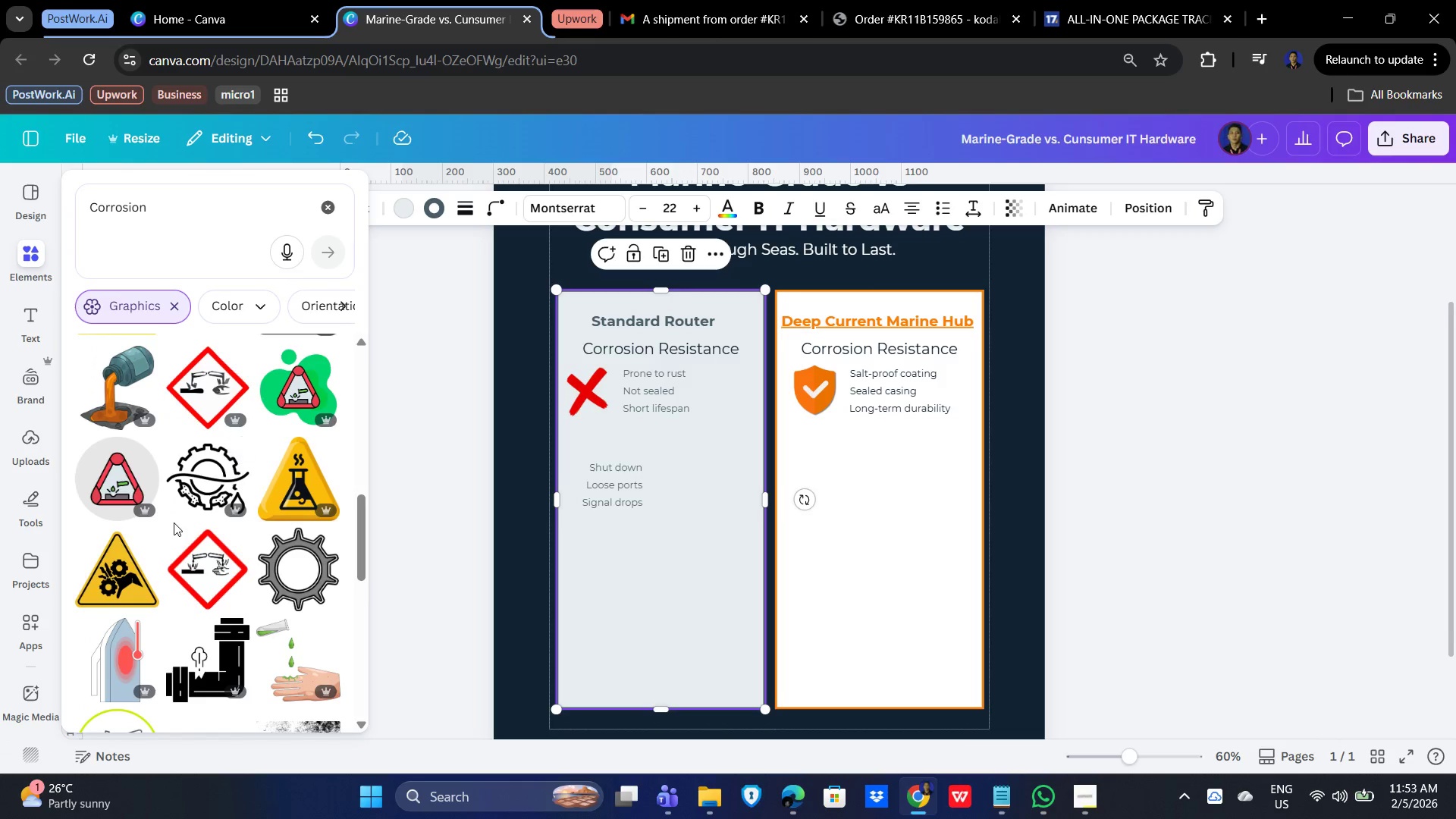 
scroll: coordinate [174, 522], scroll_direction: down, amount: 2.0
 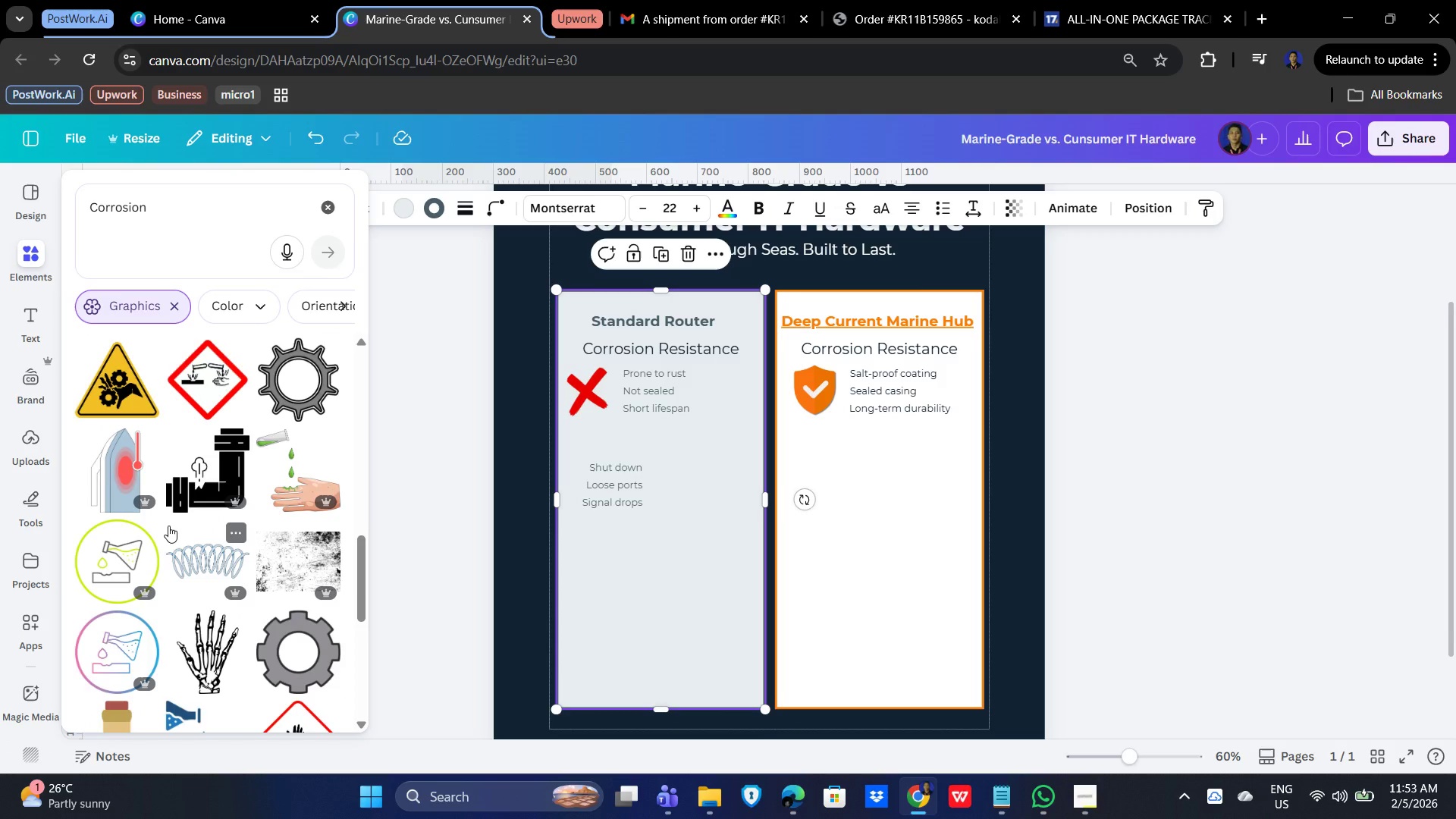 
scroll: coordinate [255, 491], scroll_direction: up, amount: 9.0
 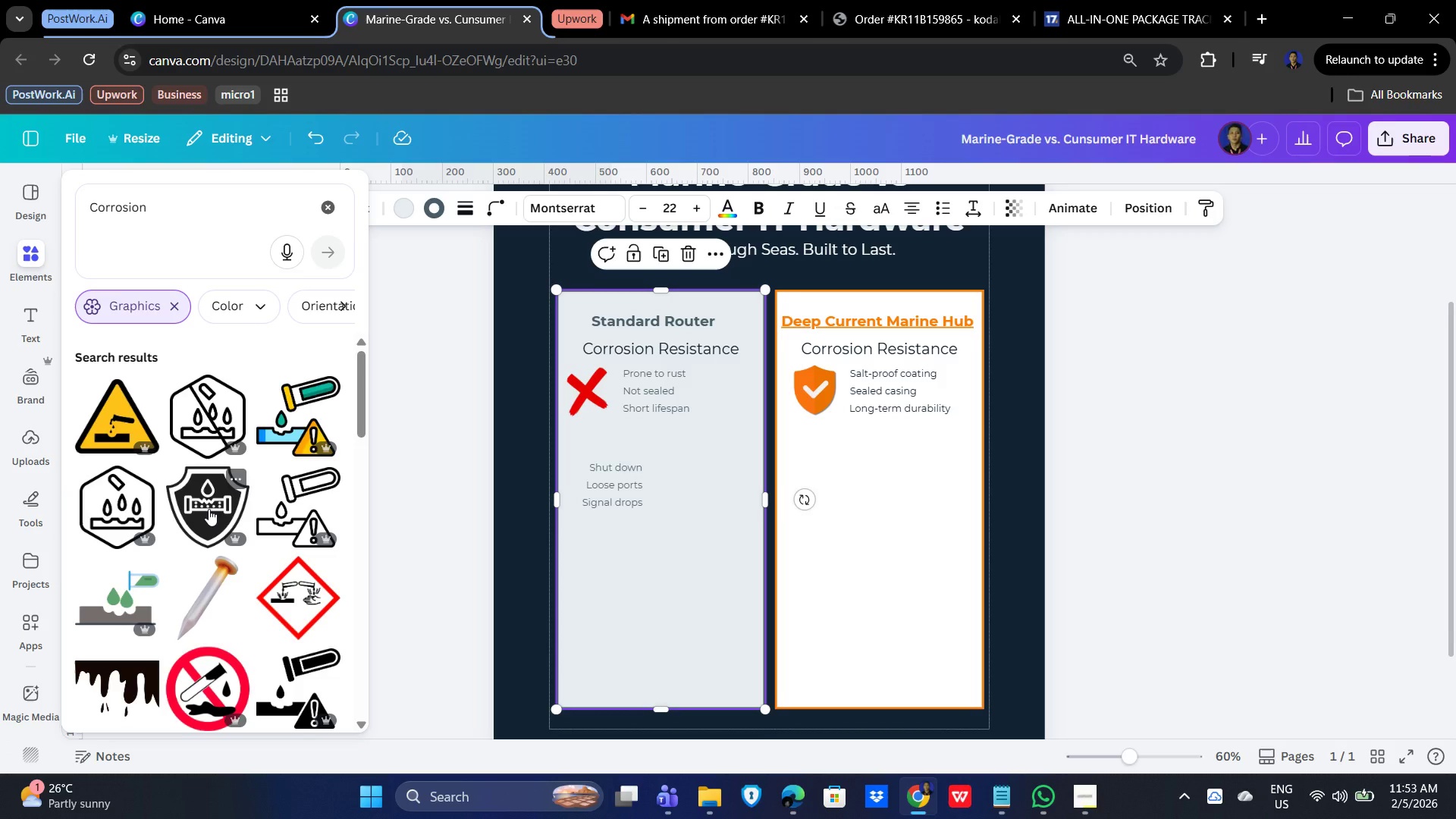 
wait(11.56)
 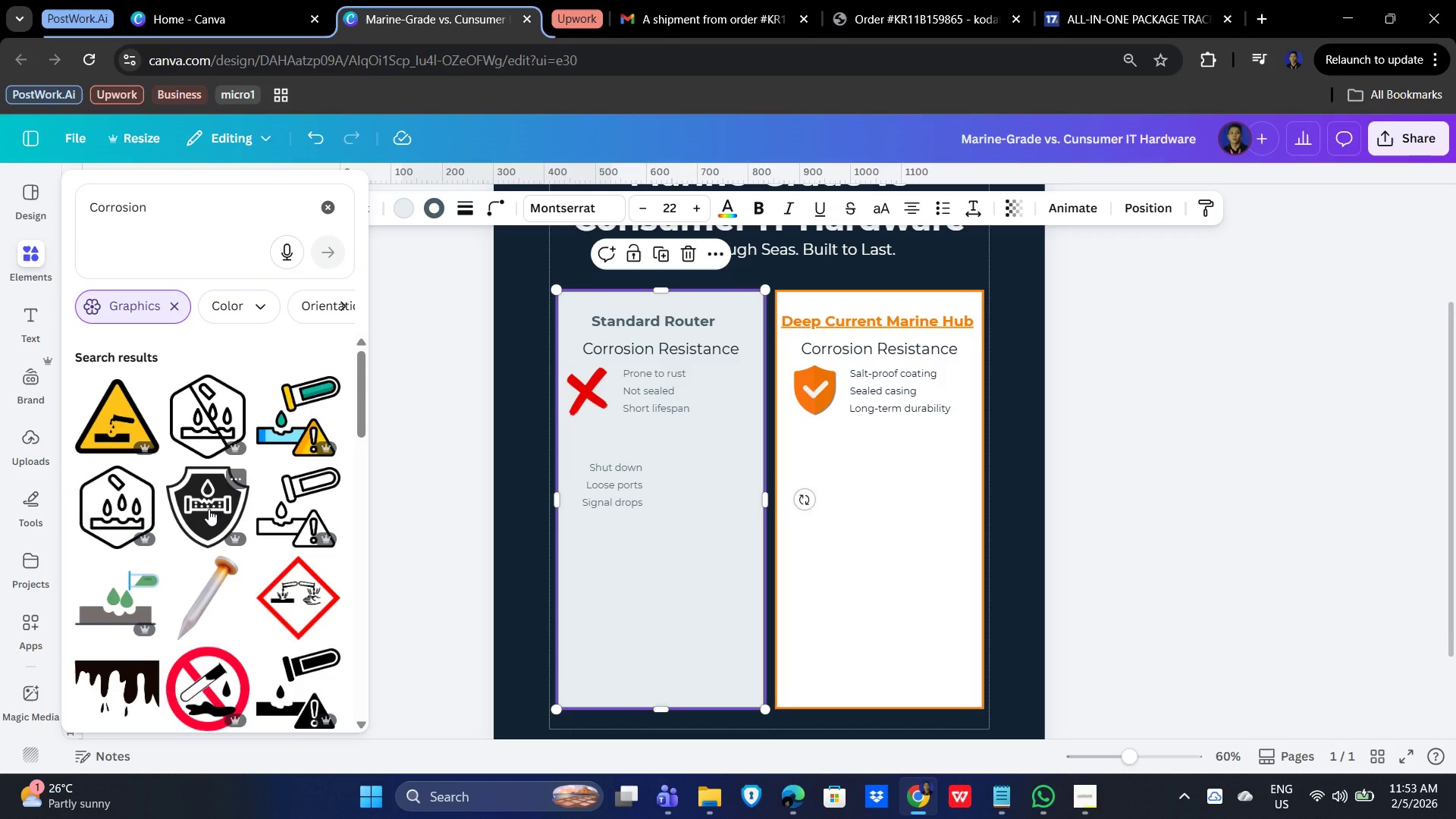 
left_click_drag(start_coordinate=[877, 329], to_coordinate=[724, 488])
 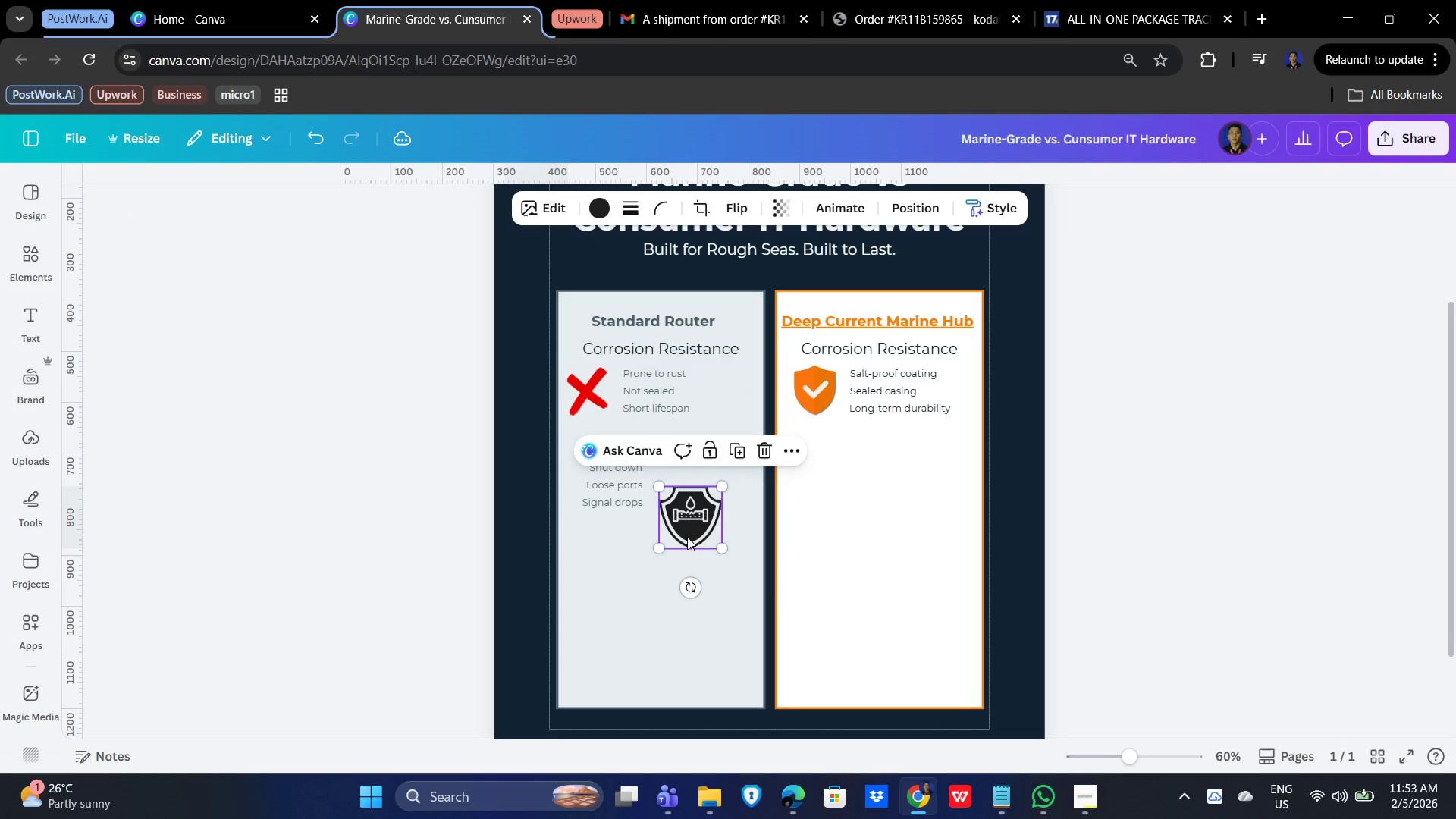 
left_click_drag(start_coordinate=[687, 537], to_coordinate=[727, 425])
 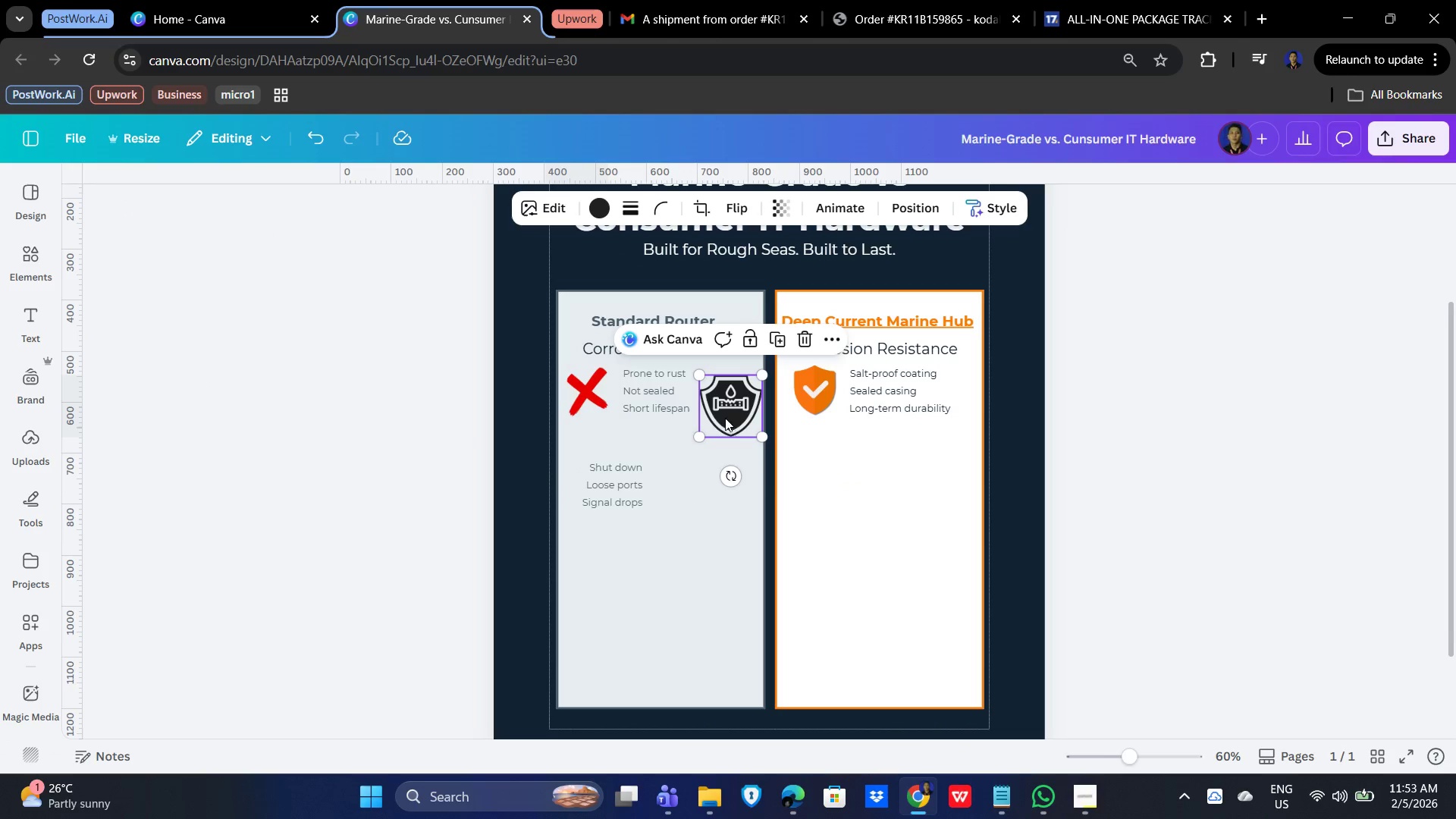 
left_click_drag(start_coordinate=[722, 405], to_coordinate=[708, 442])
 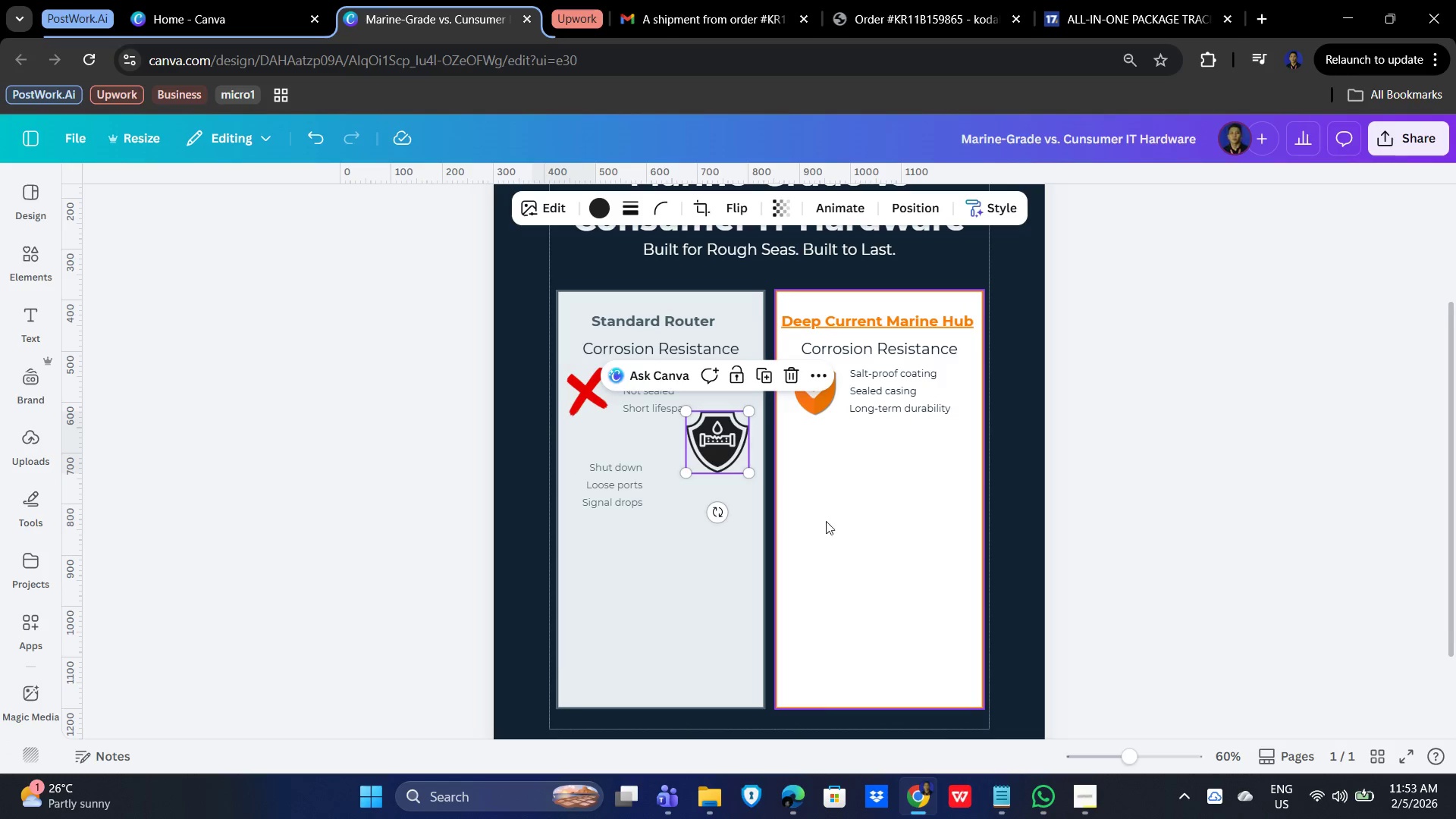 
left_click([851, 488])
 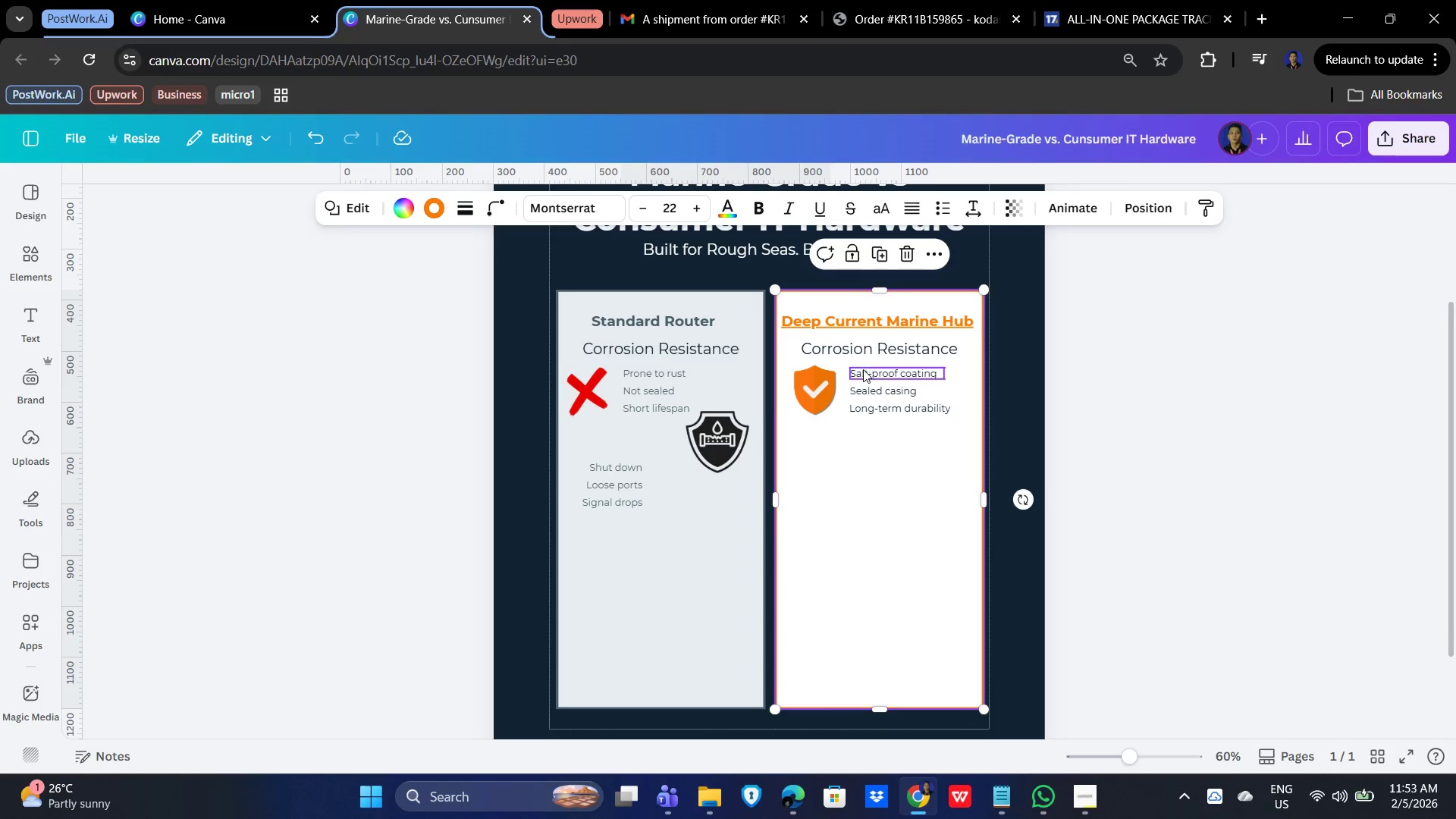 
left_click_drag(start_coordinate=[713, 454], to_coordinate=[722, 416])
 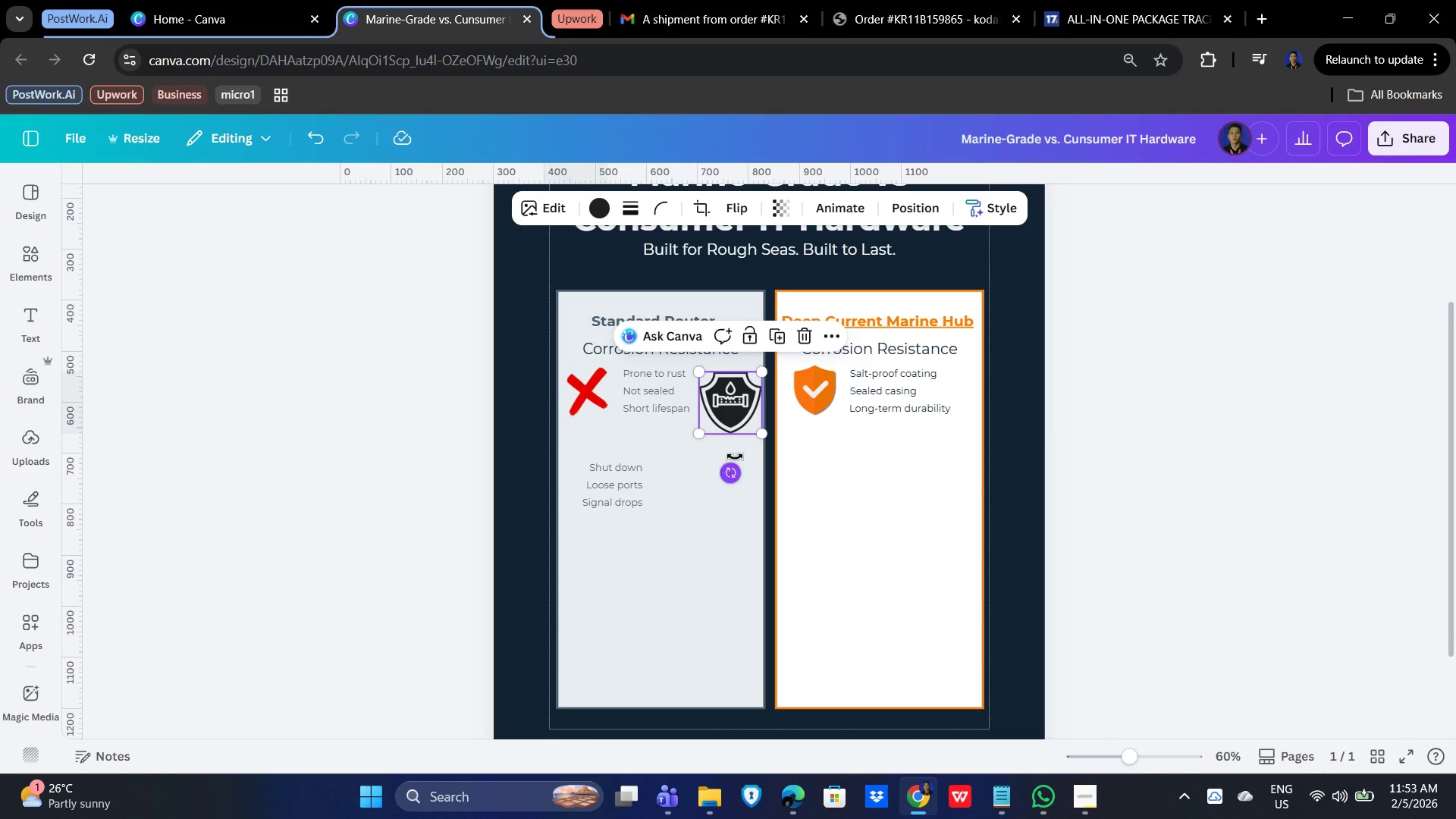 
left_click_drag(start_coordinate=[729, 394], to_coordinate=[723, 391])
 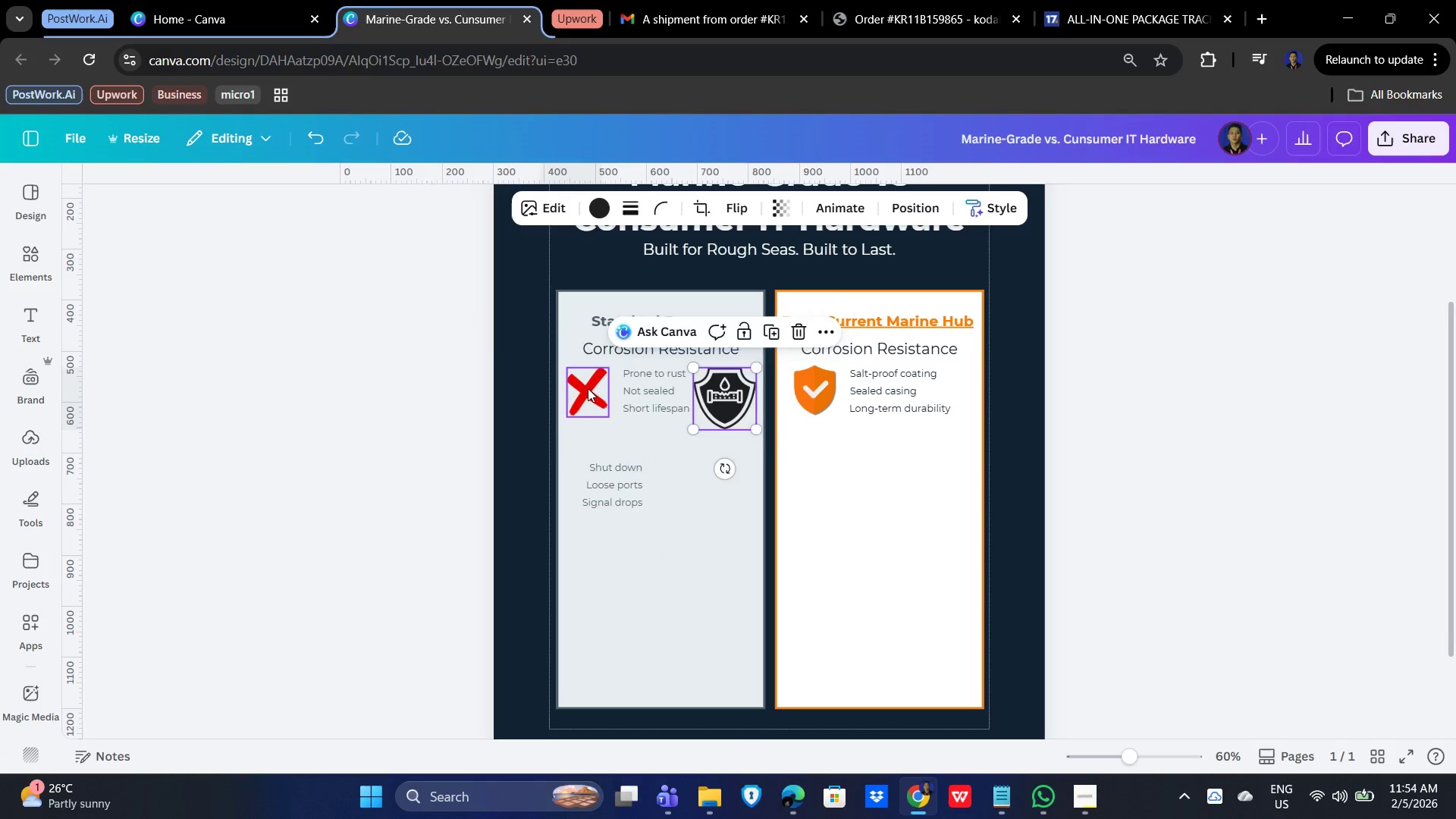 
left_click([588, 388])
 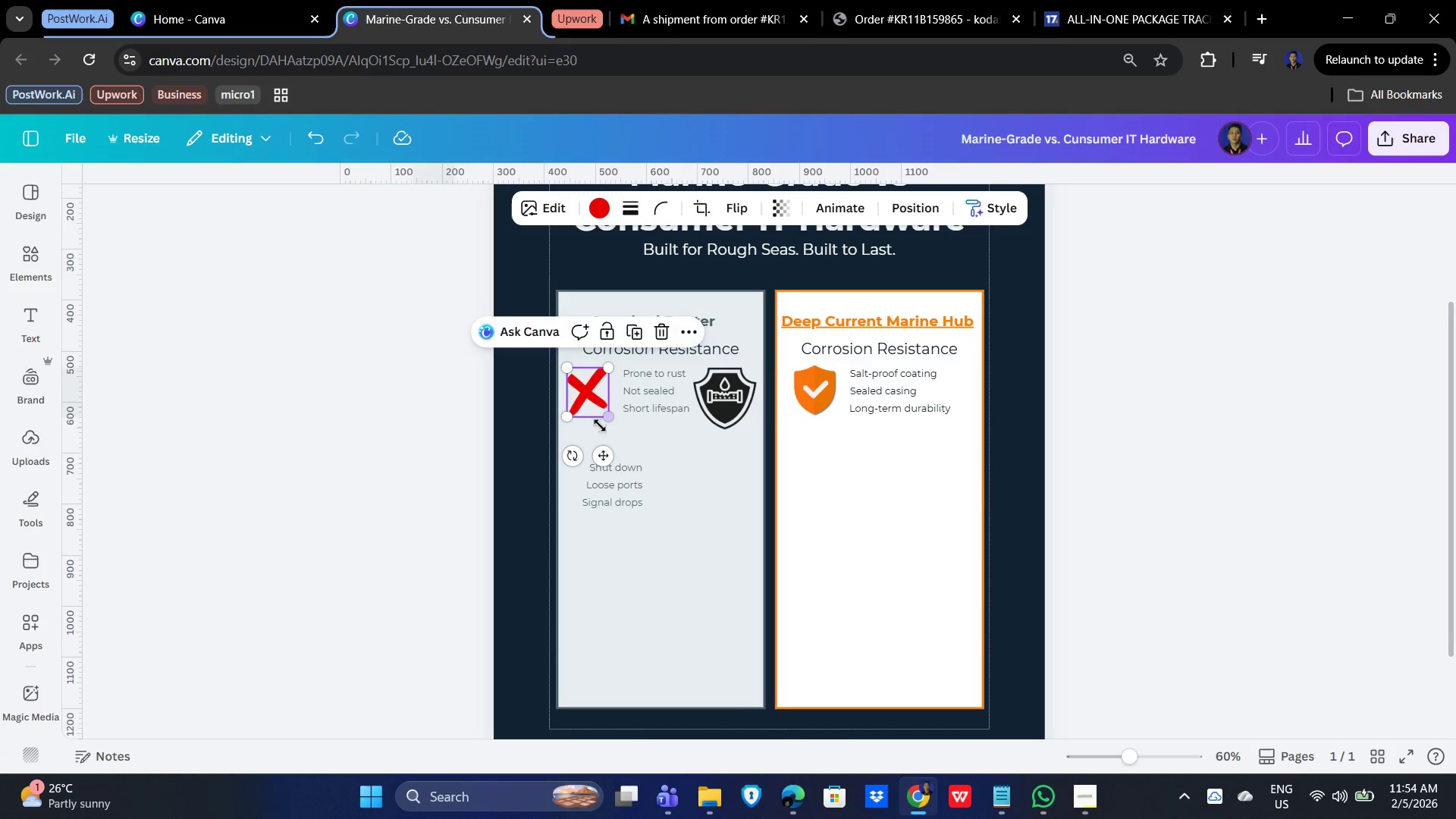 
key(Control+X)
 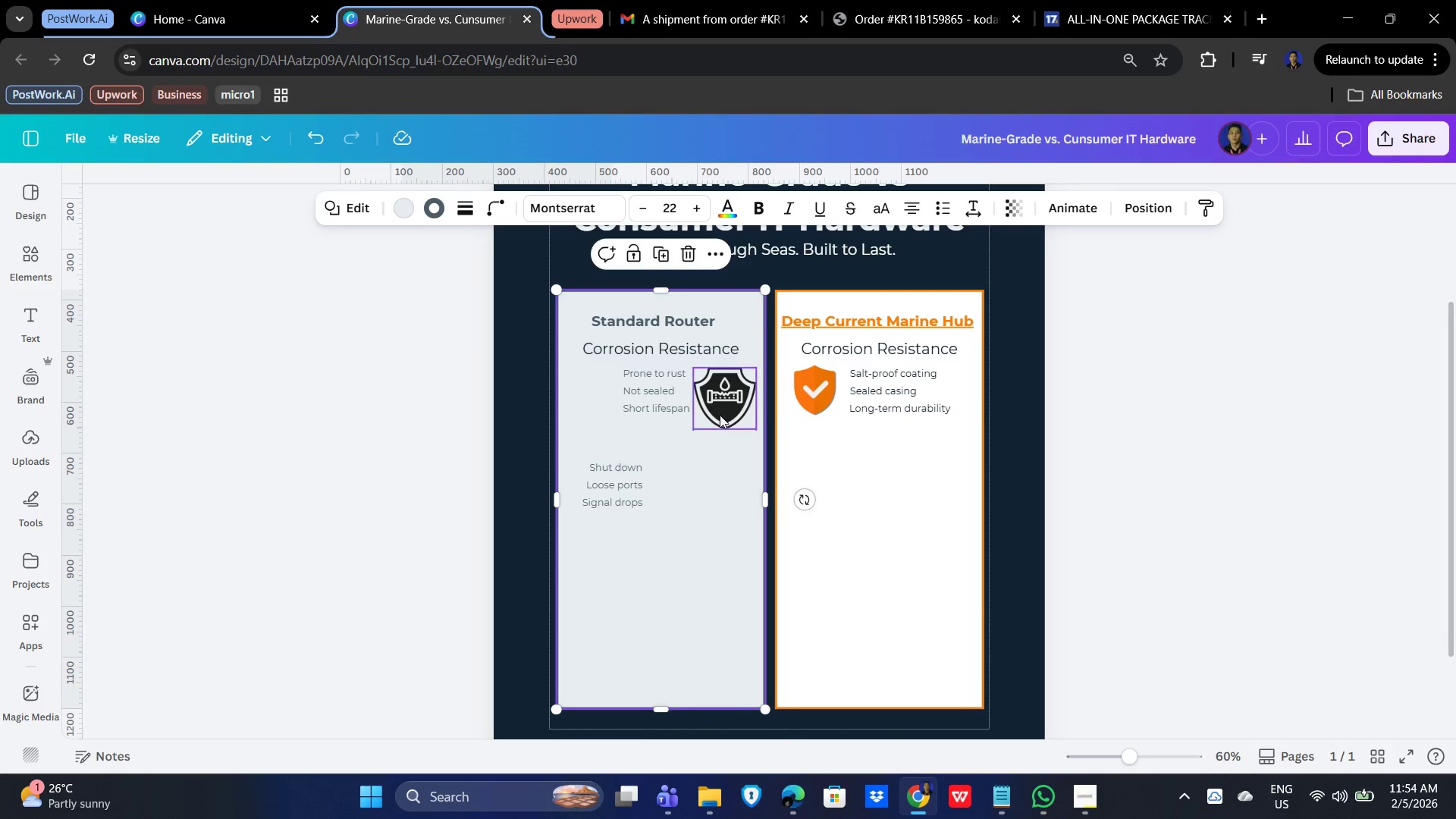 
left_click_drag(start_coordinate=[721, 400], to_coordinate=[703, 462])
 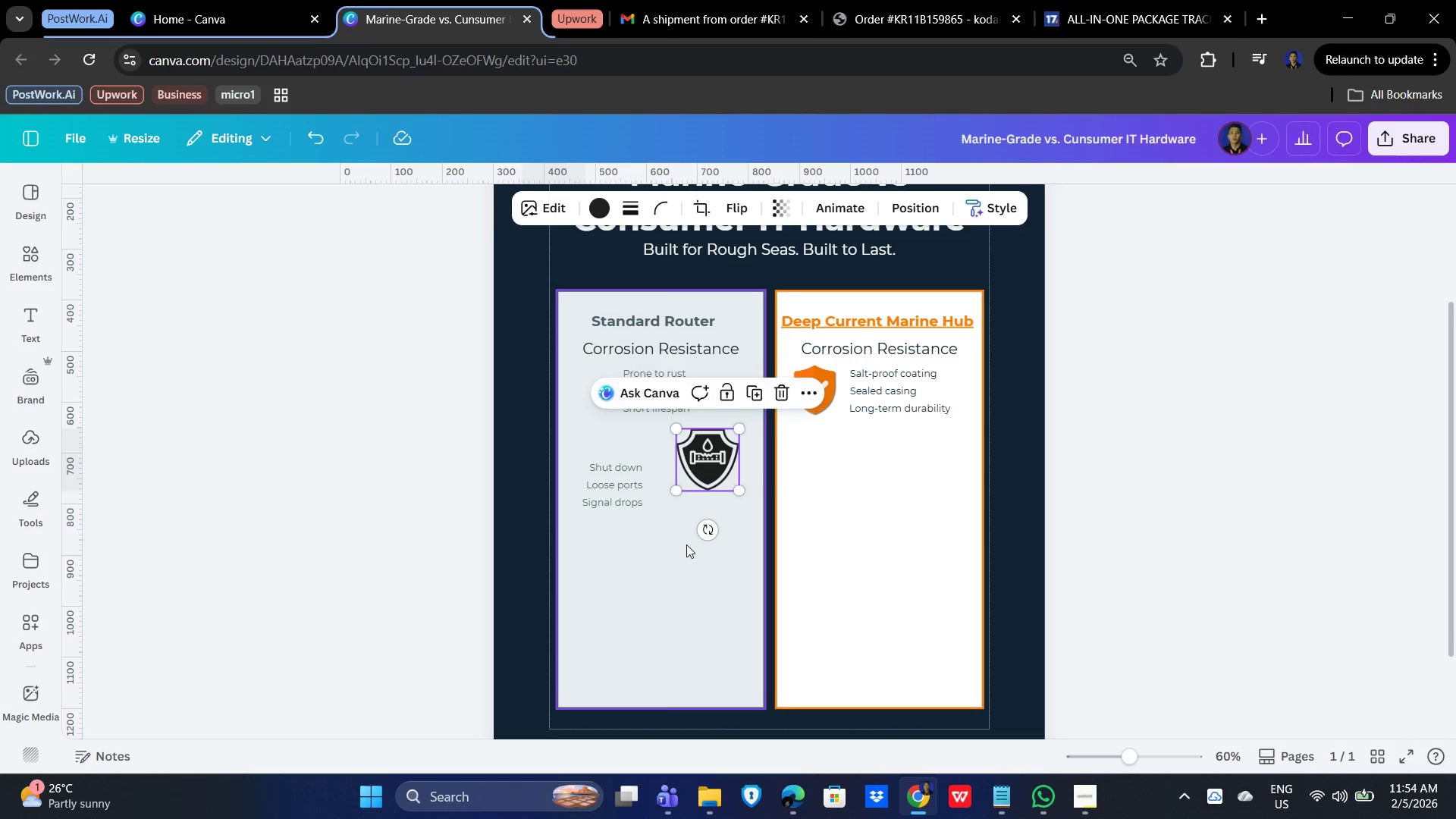 
hold_key(key=ShiftLeft, duration=1.5)
left_click([649, 372])
 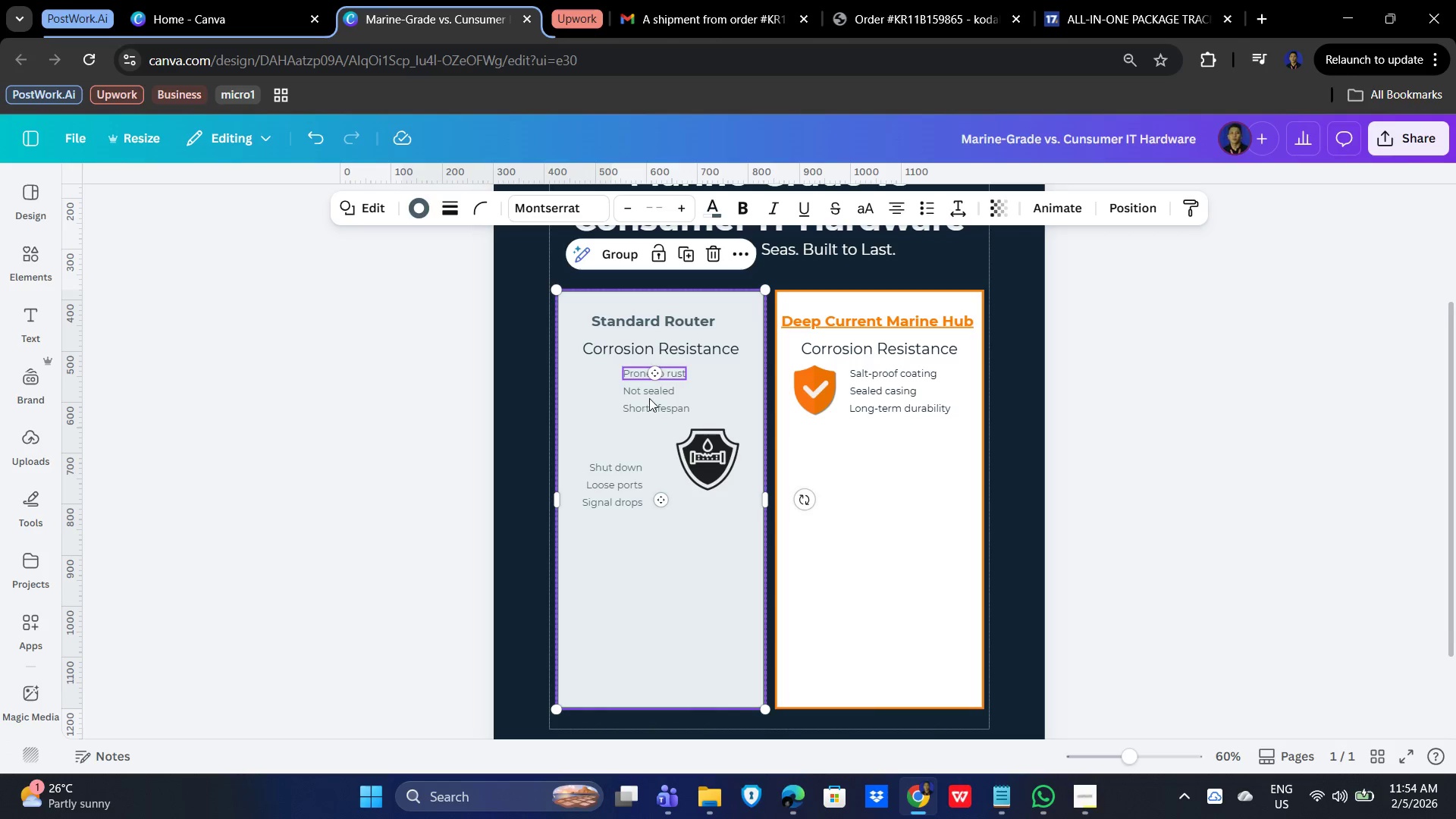 
left_click([649, 392])
 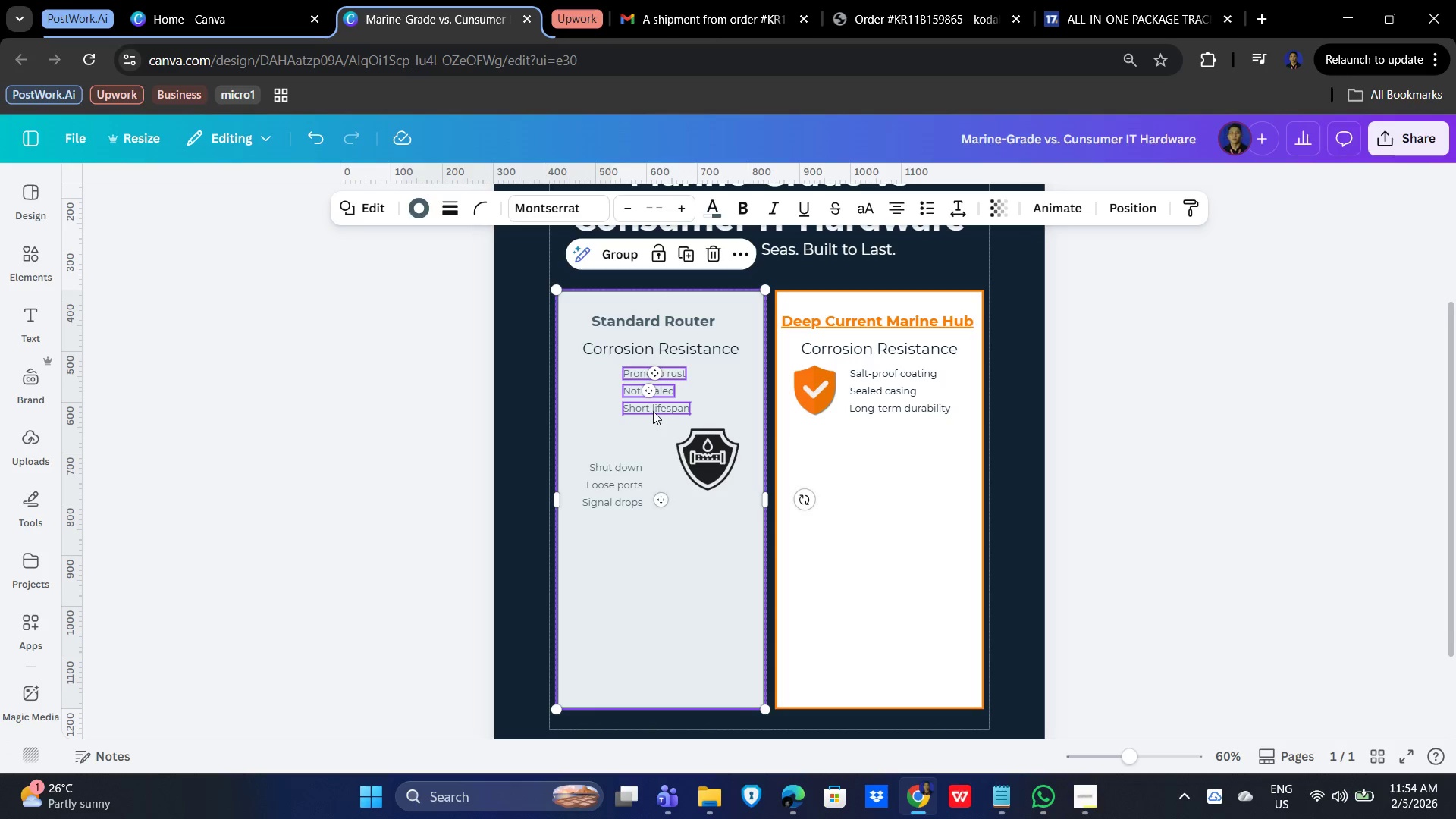 
double_click([653, 410])
 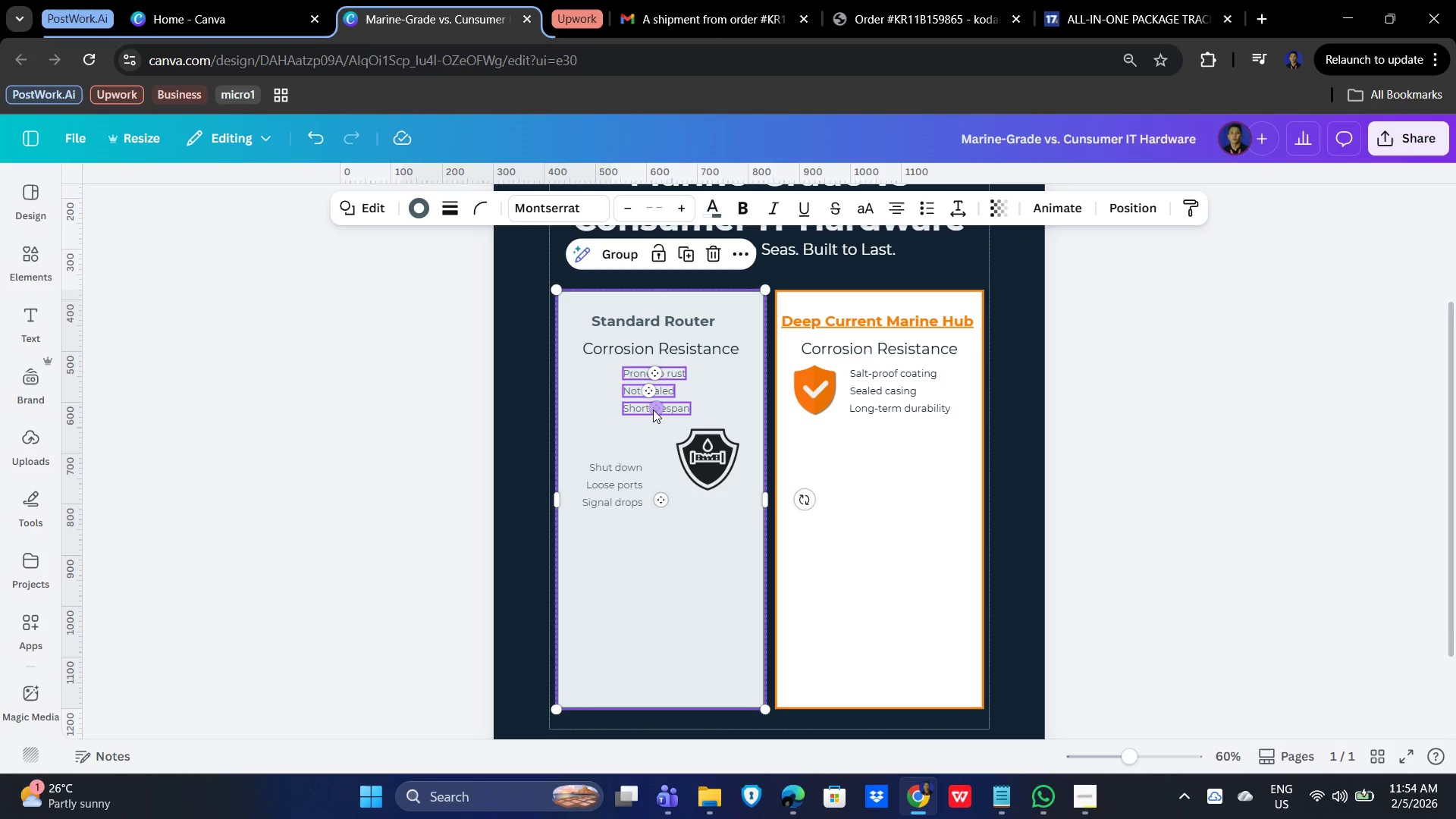 
key(Shift+ShiftLeft)
 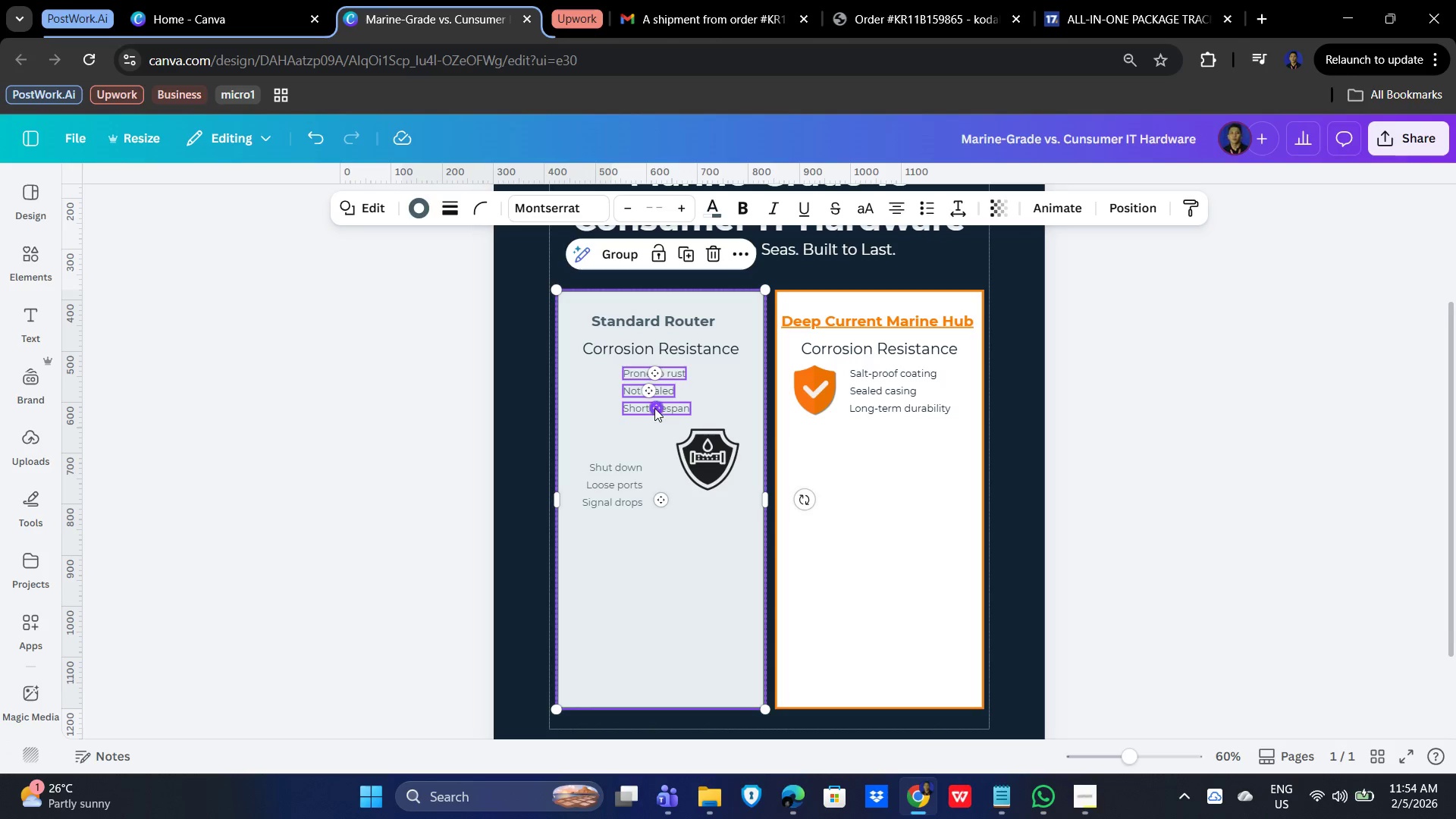 
key(Shift+ShiftLeft)
 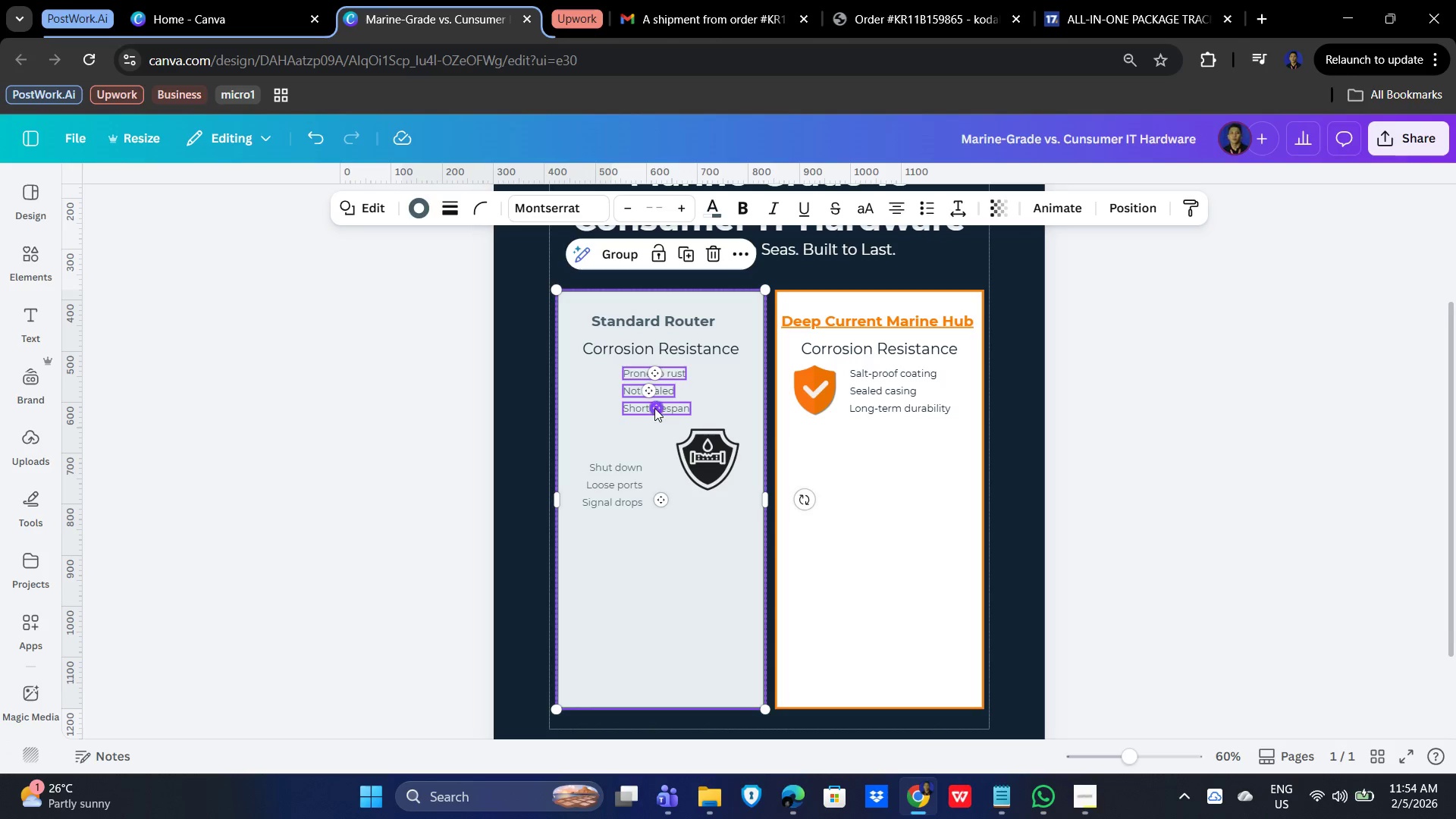 
key(Shift+ShiftLeft)
 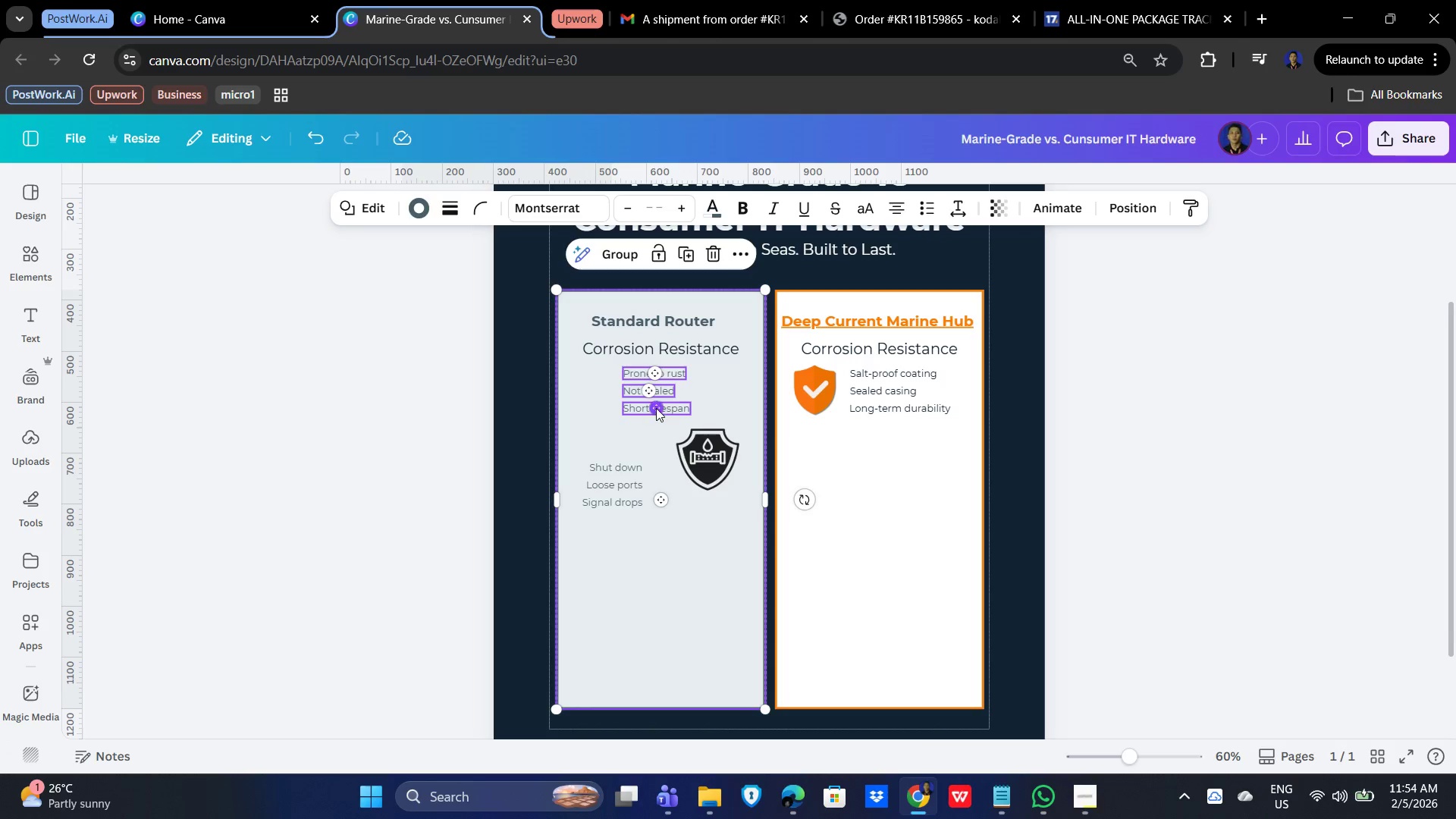 
key(Shift+ShiftLeft)
 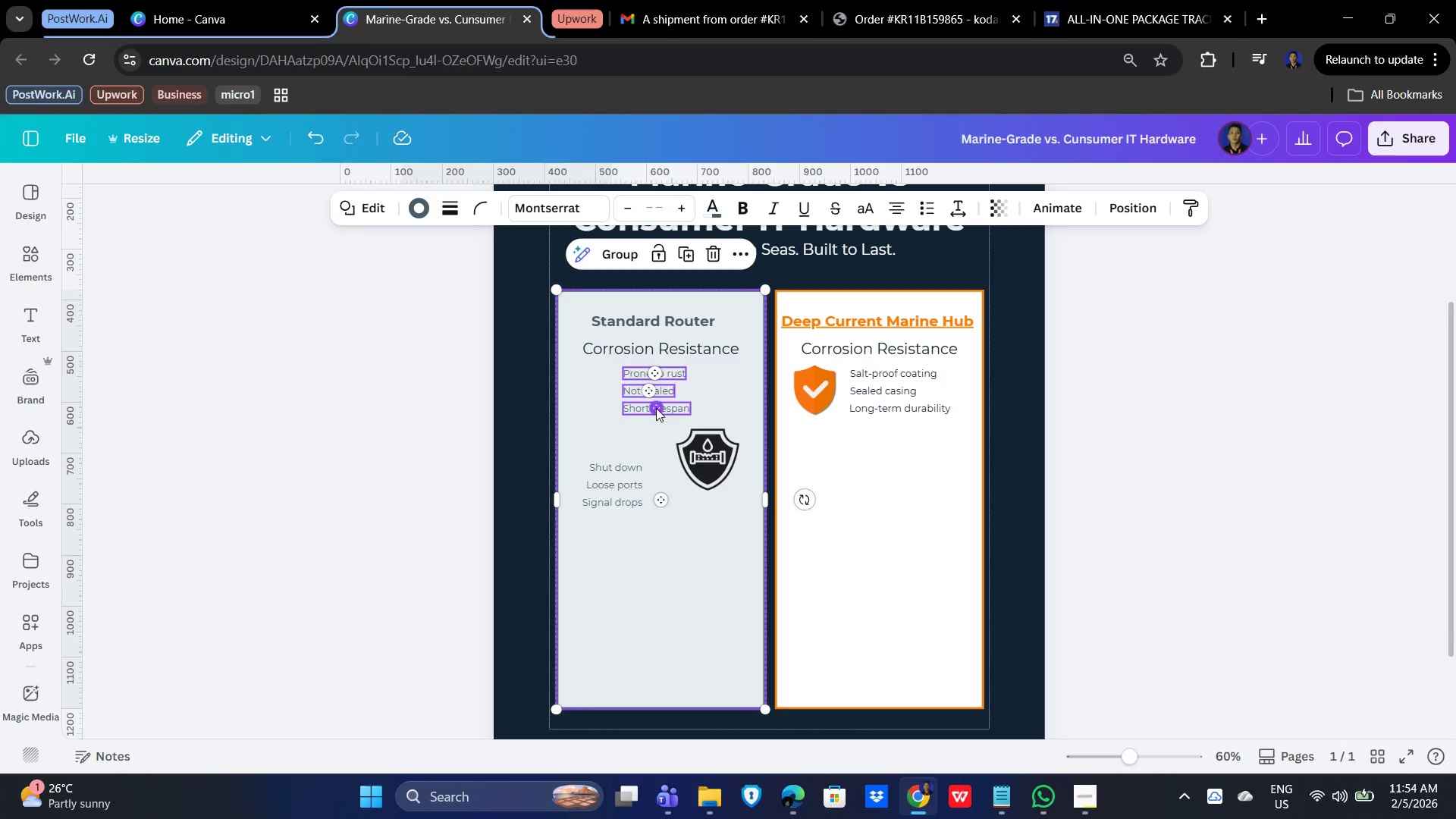 
key(Shift+ShiftLeft)
 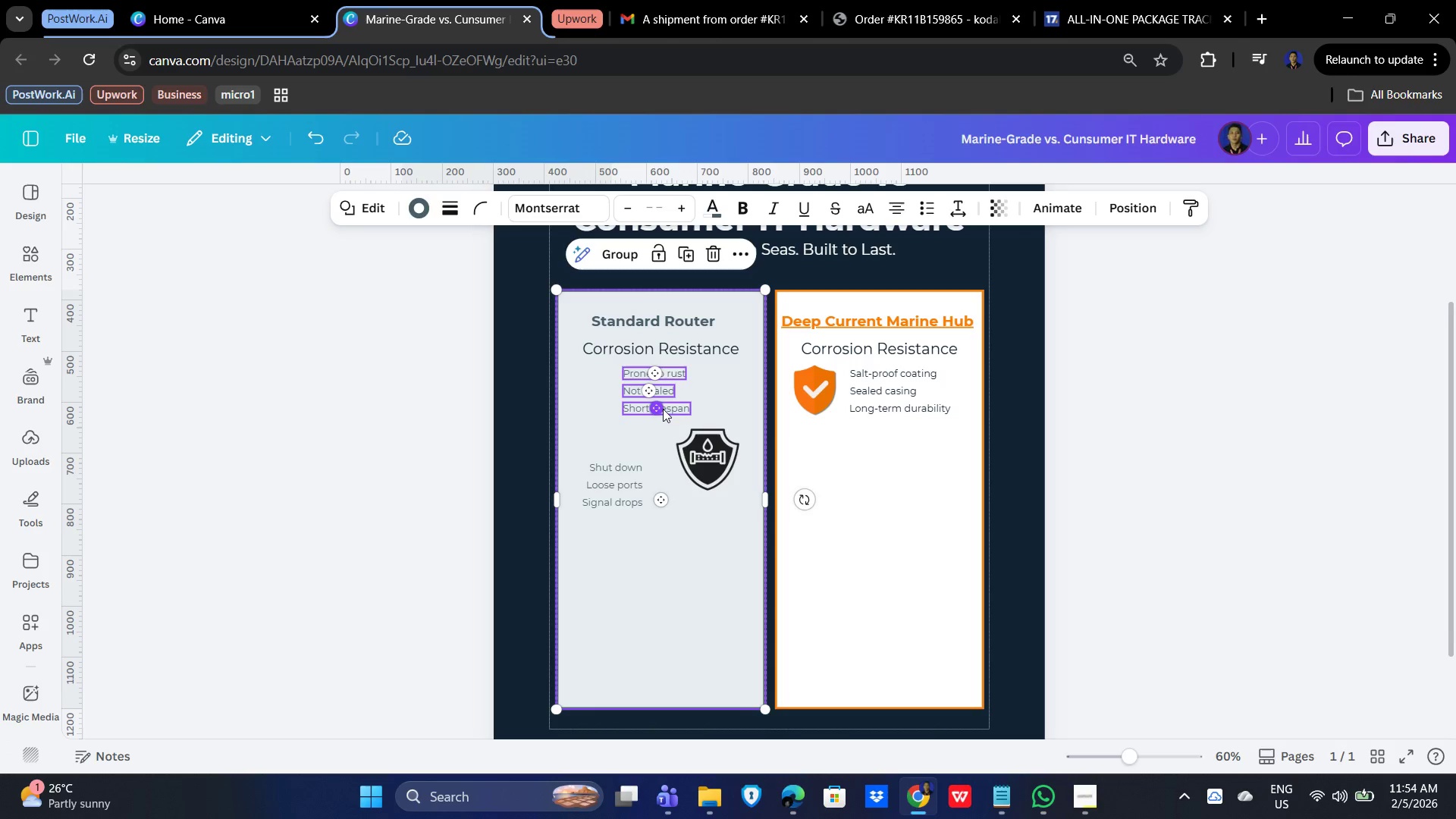 
key(Shift+ShiftLeft)
 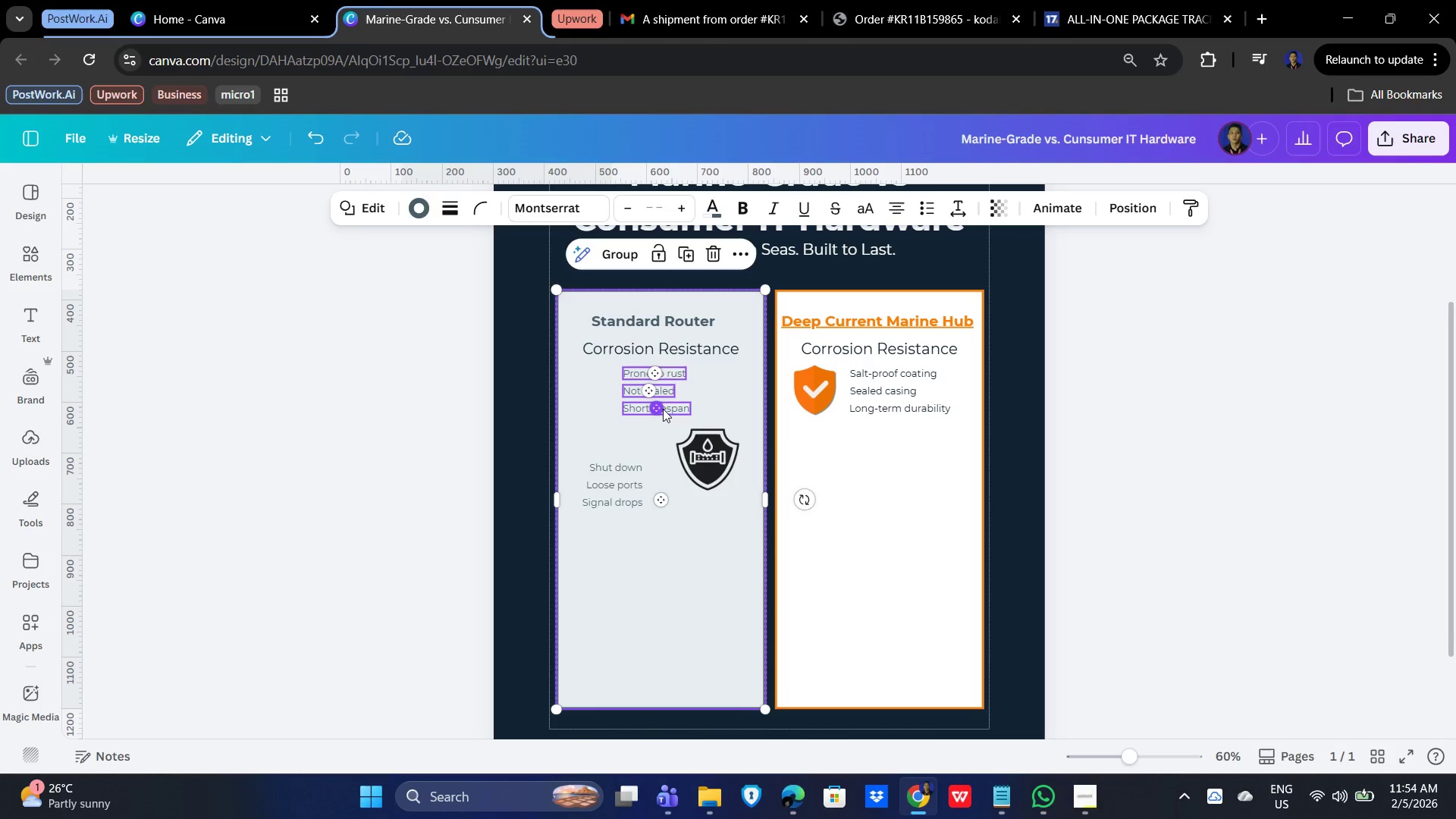 
key(Shift+ShiftLeft)
 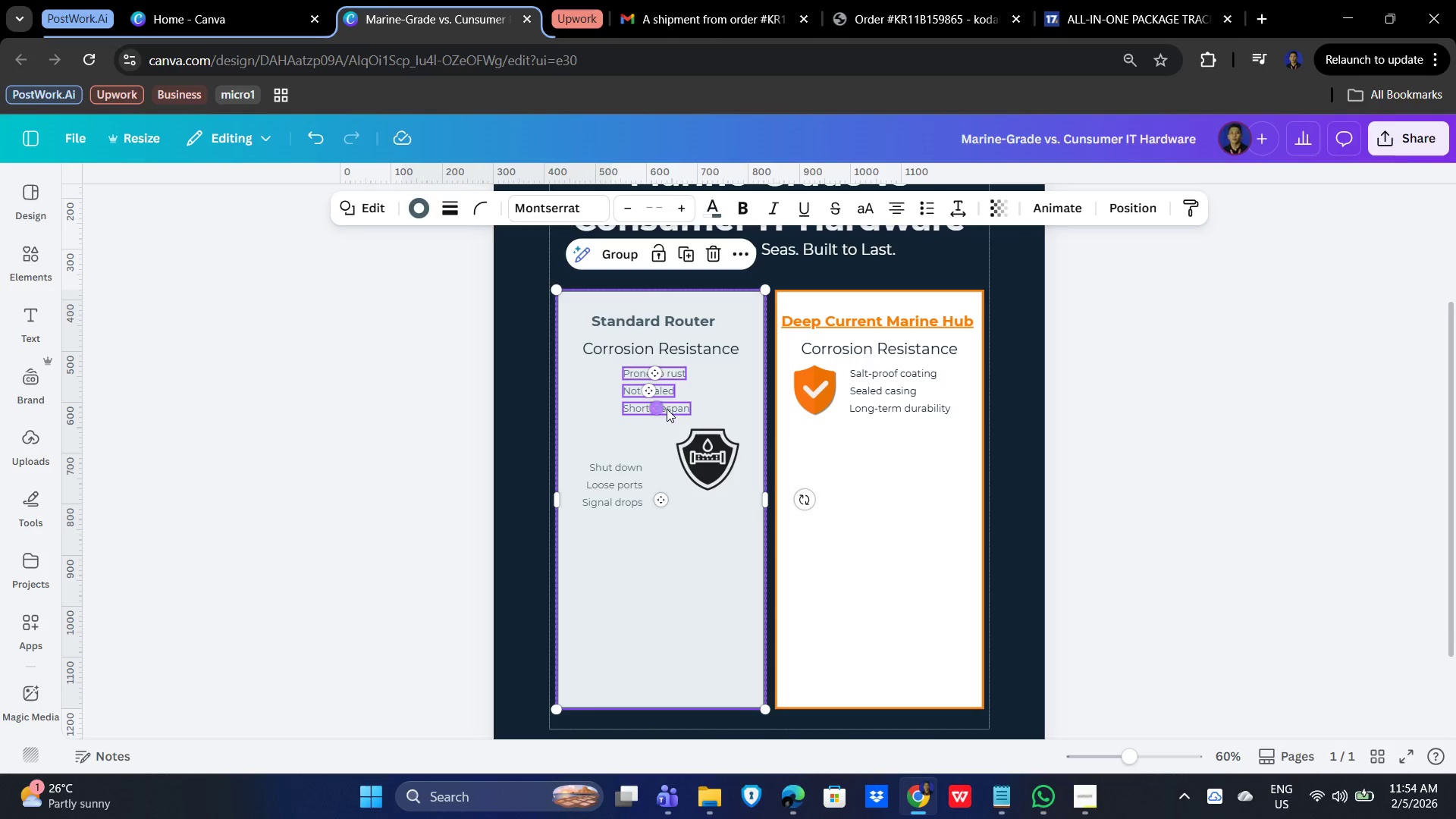 
key(Shift+ShiftLeft)
 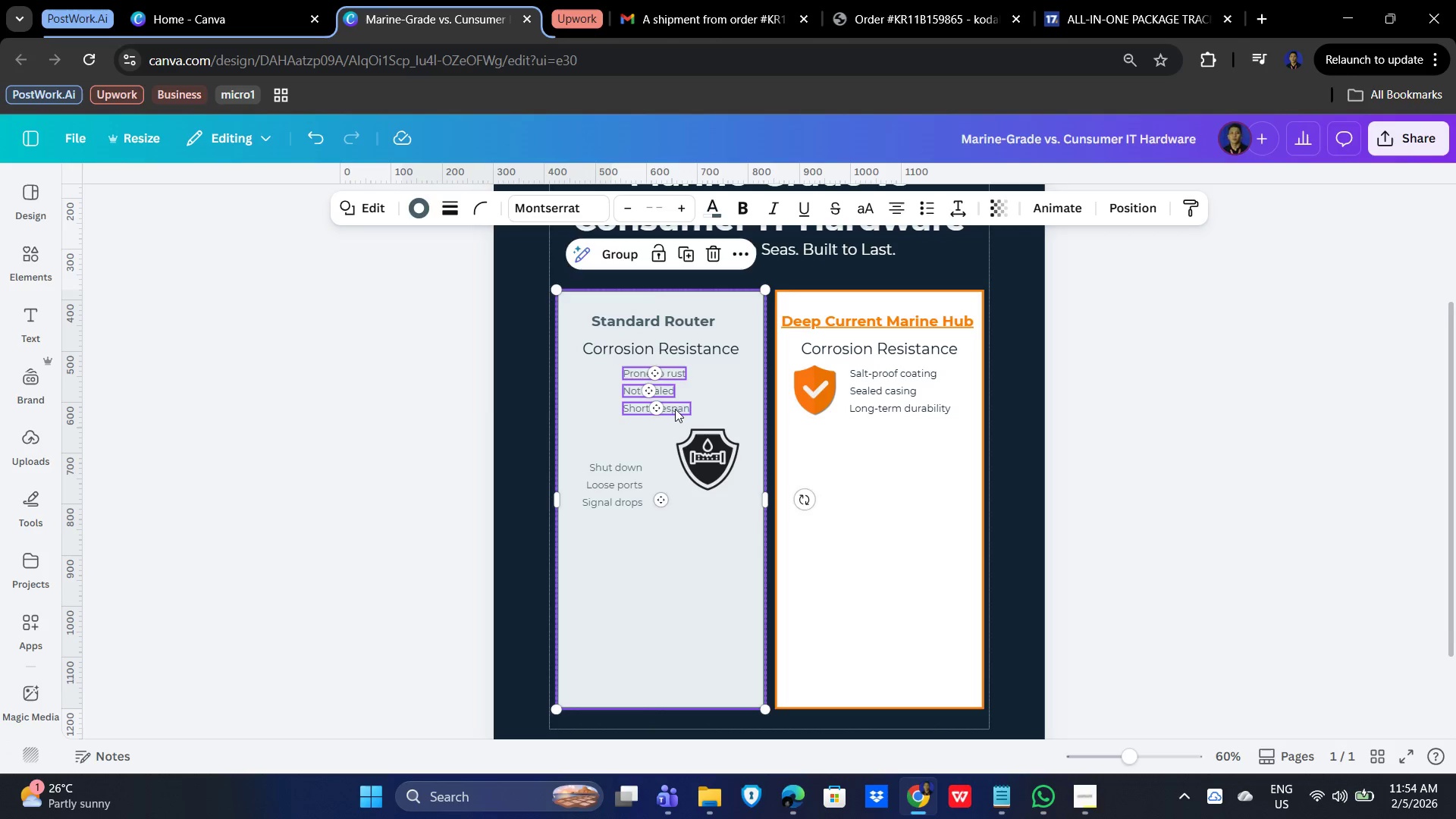 
left_click_drag(start_coordinate=[675, 409], to_coordinate=[654, 408])
 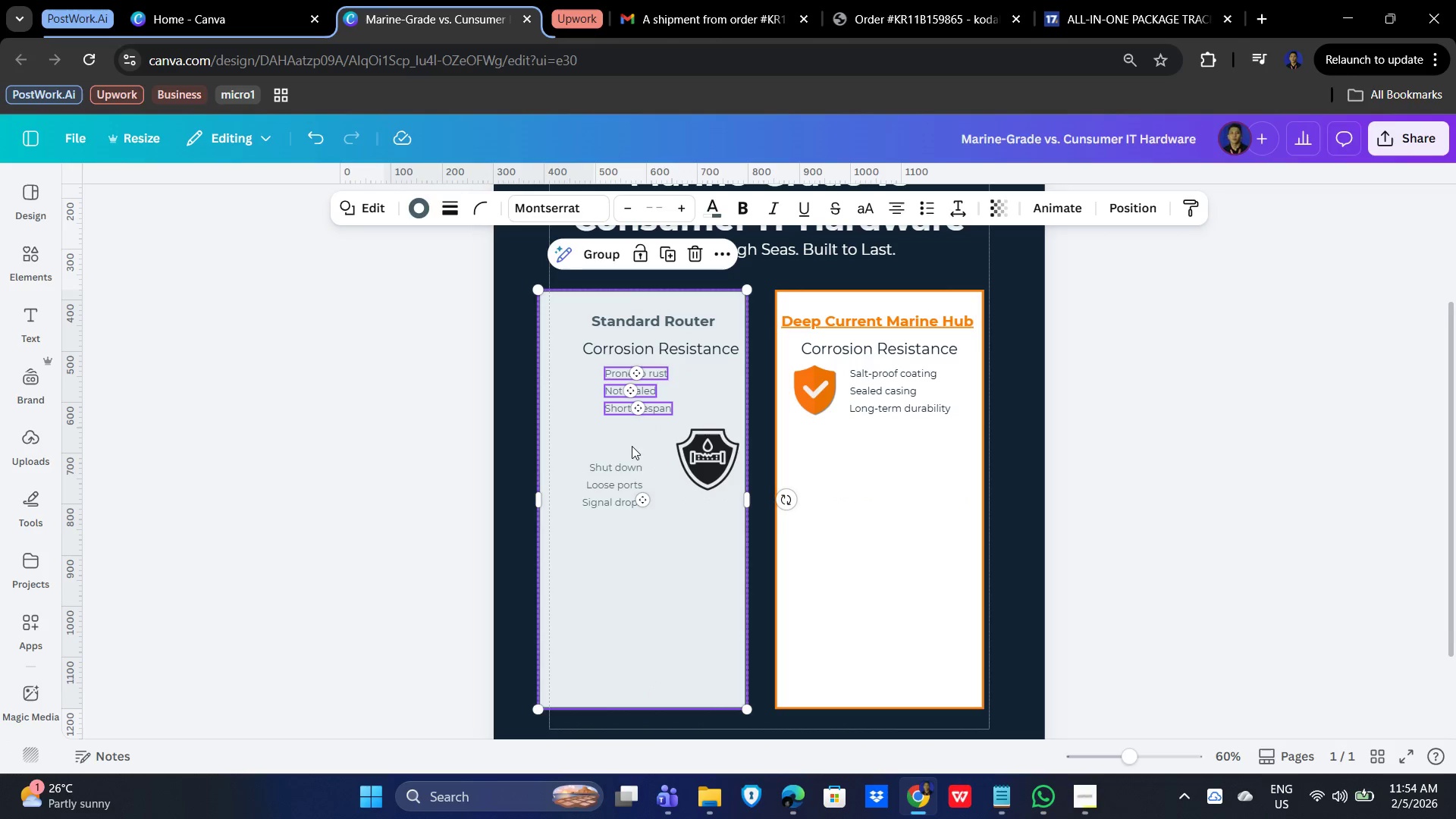 
key(Control+Z)
 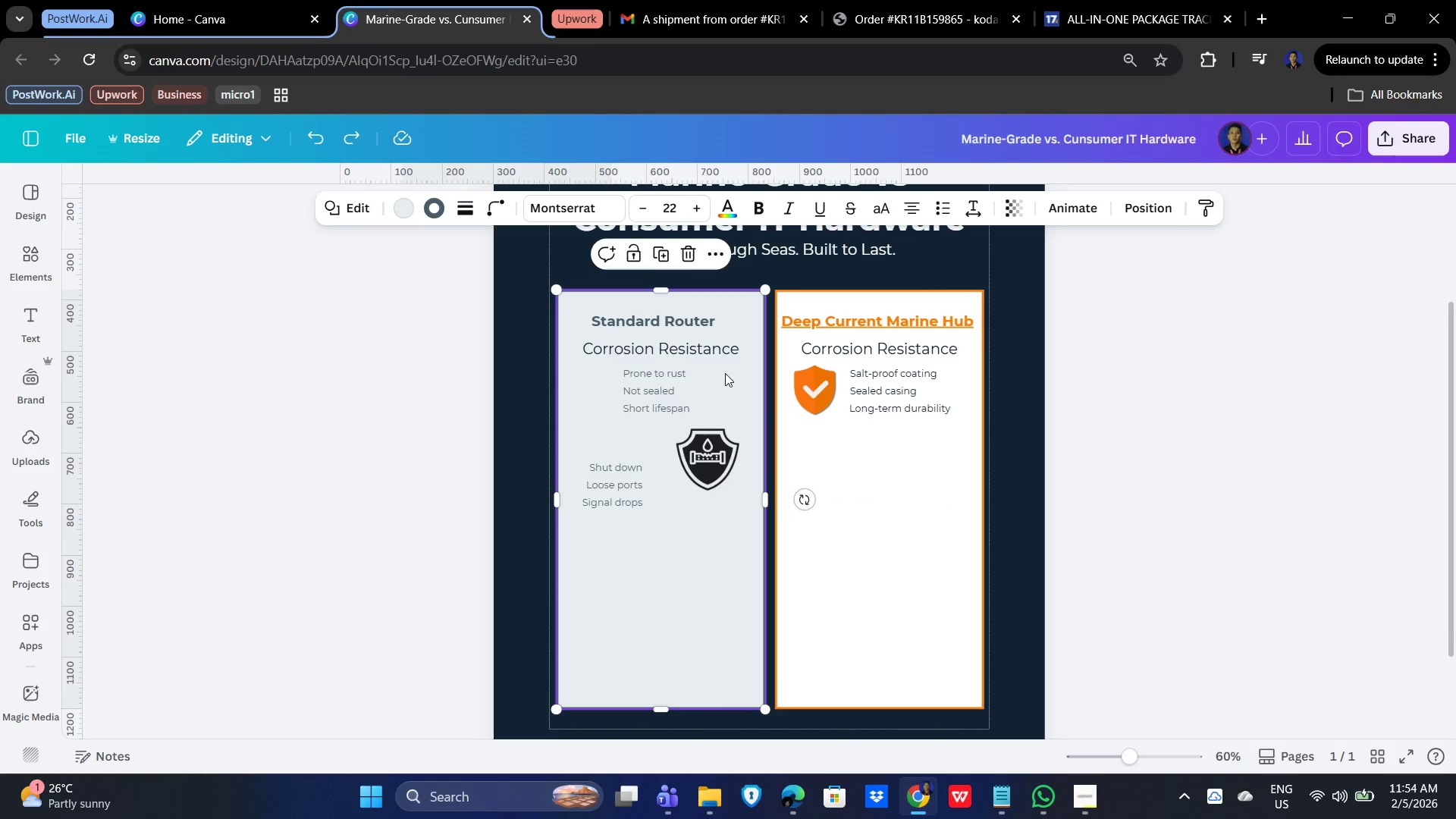 
double_click([936, 607])
 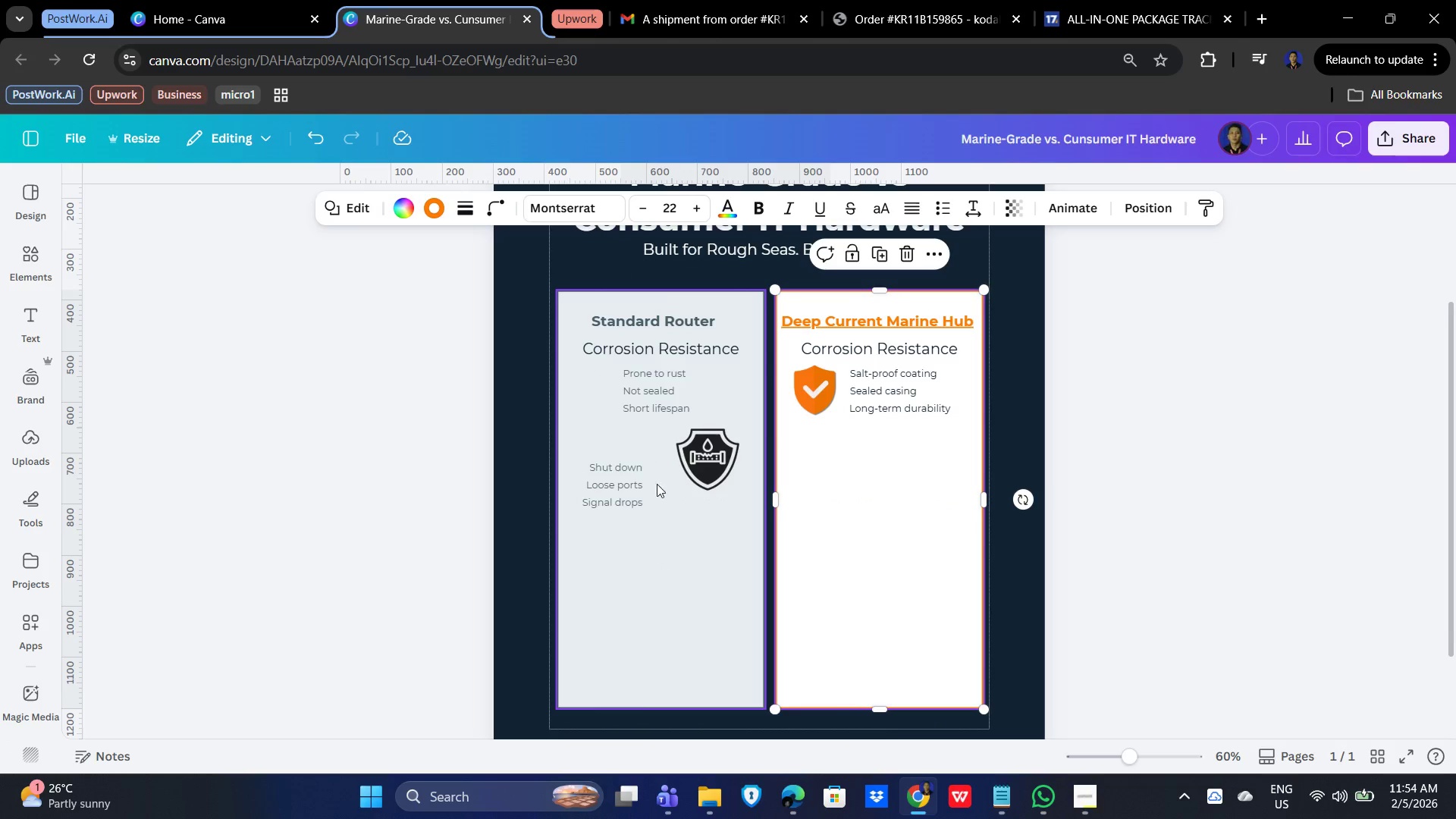 
left_click([676, 548])
 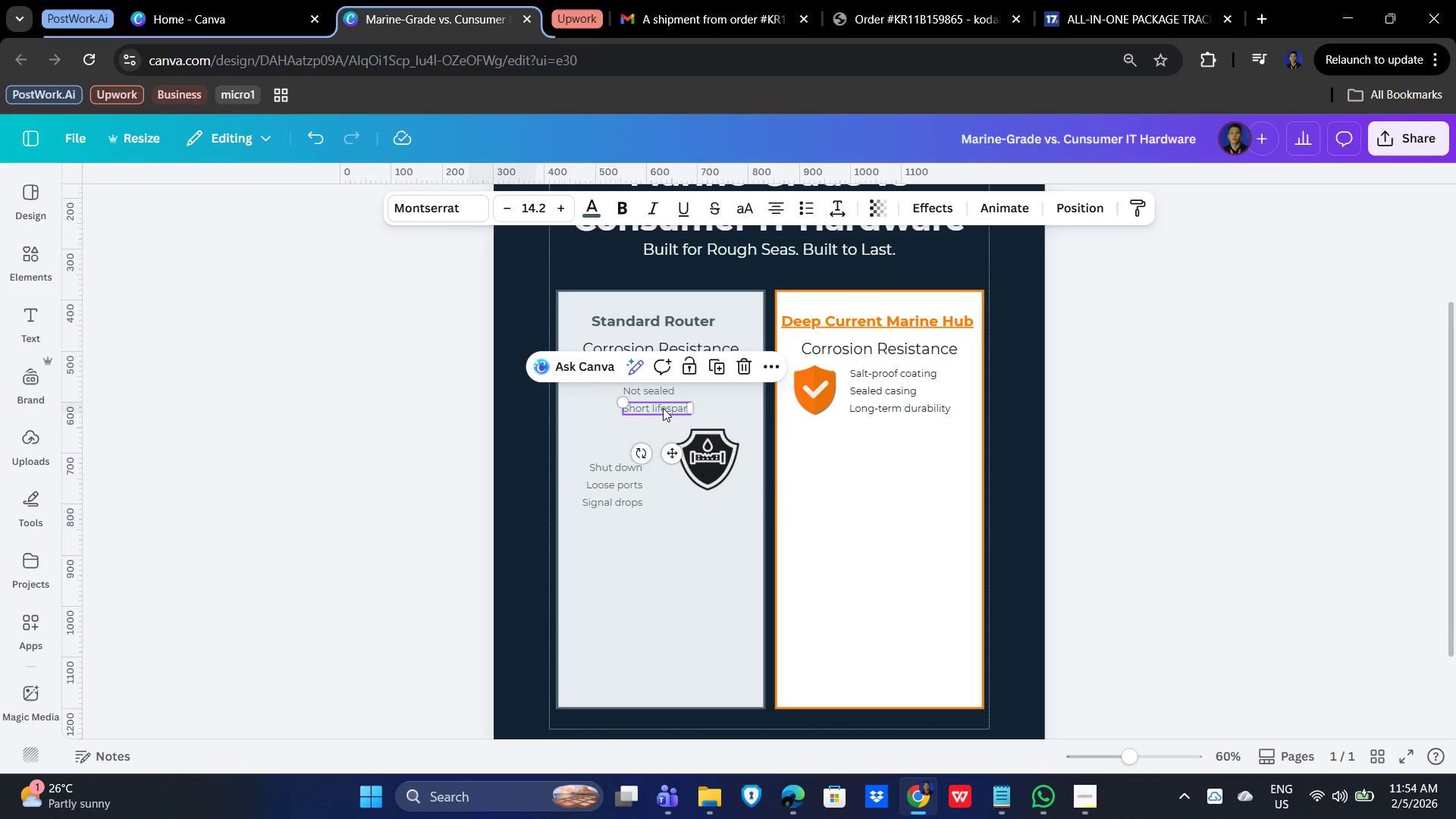 
hold_key(key=ShiftLeft, duration=0.95)
left_click([654, 390])
 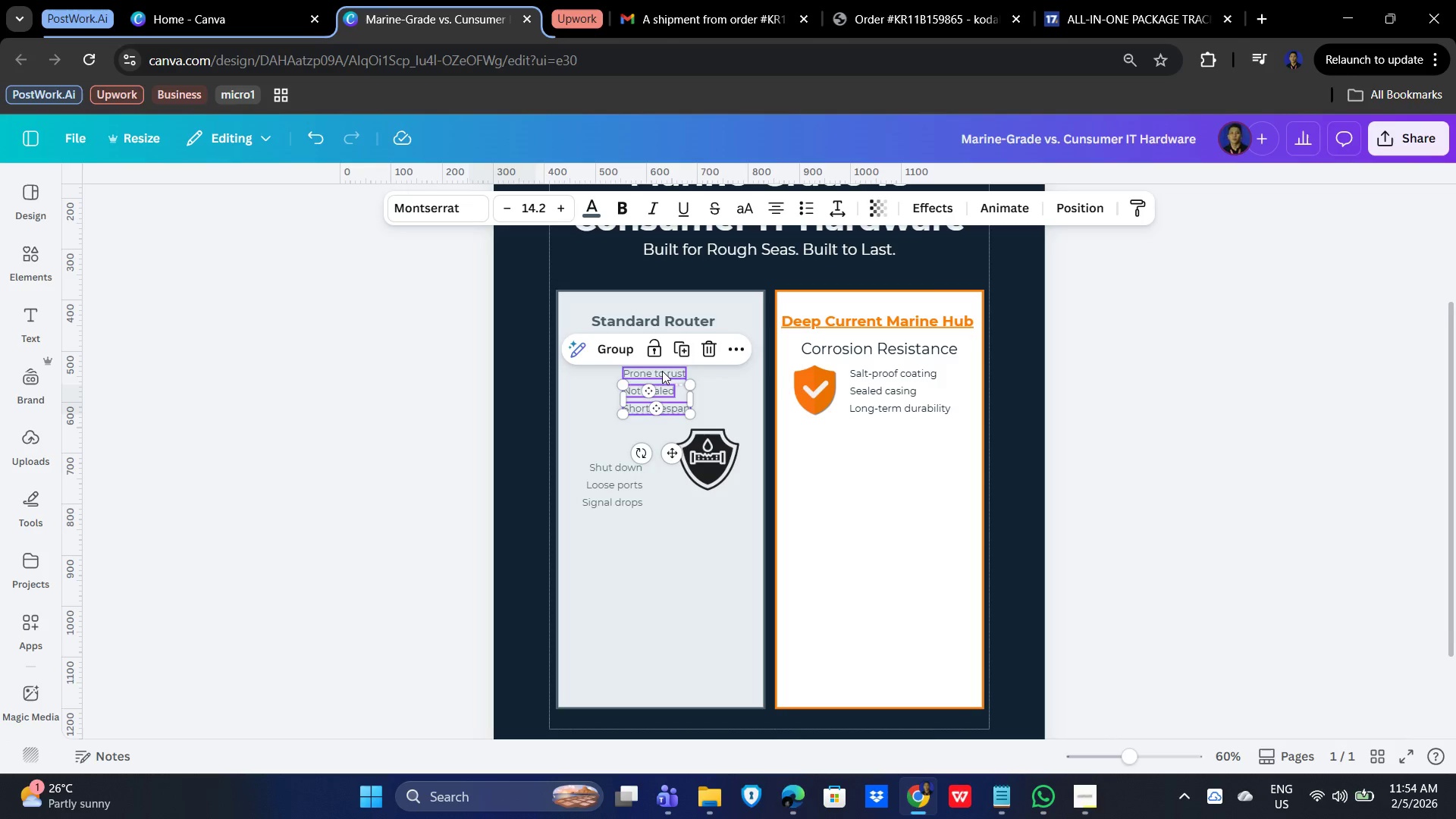 
double_click([662, 371])
 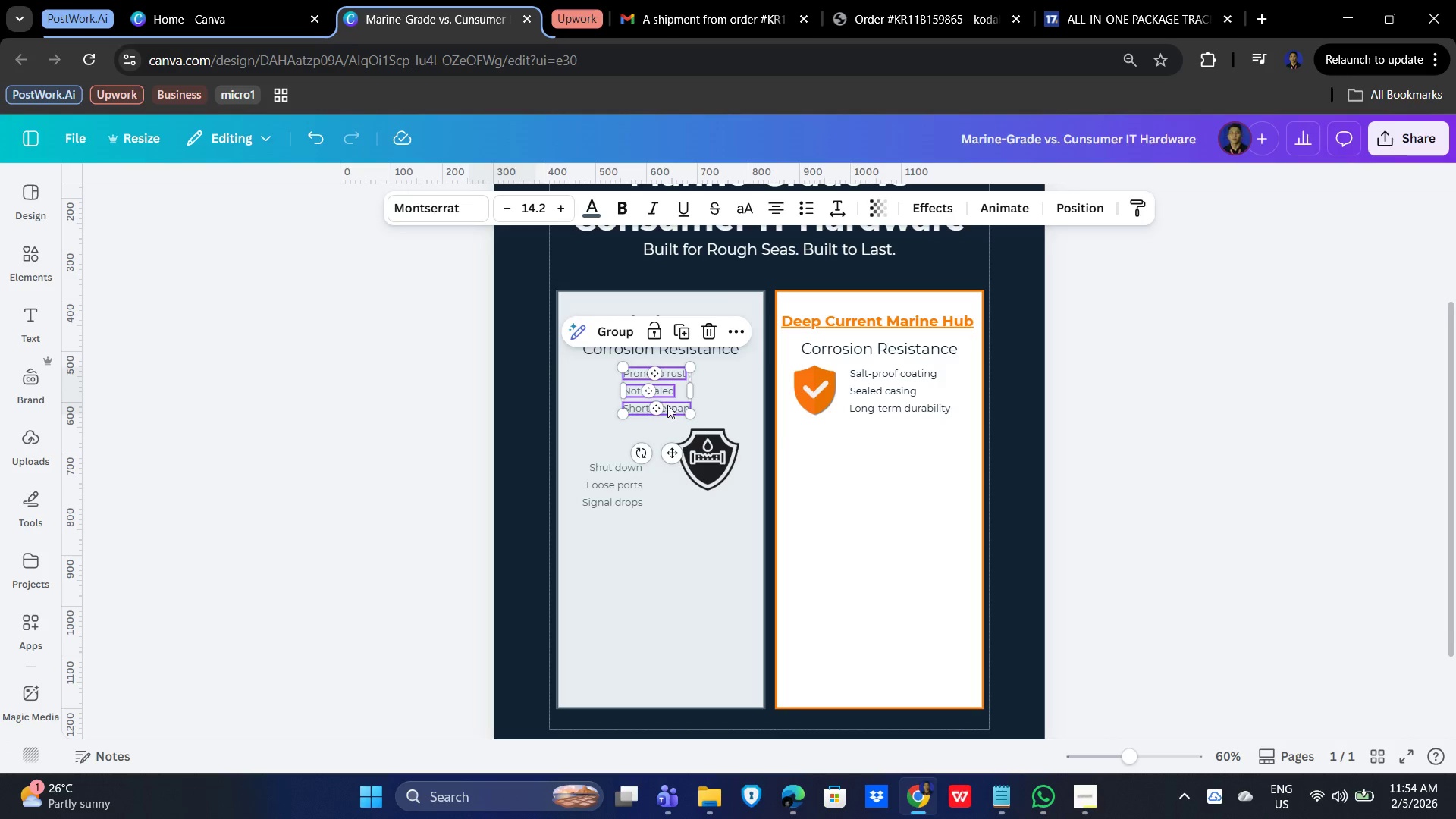 
left_click_drag(start_coordinate=[668, 405], to_coordinate=[625, 407])
 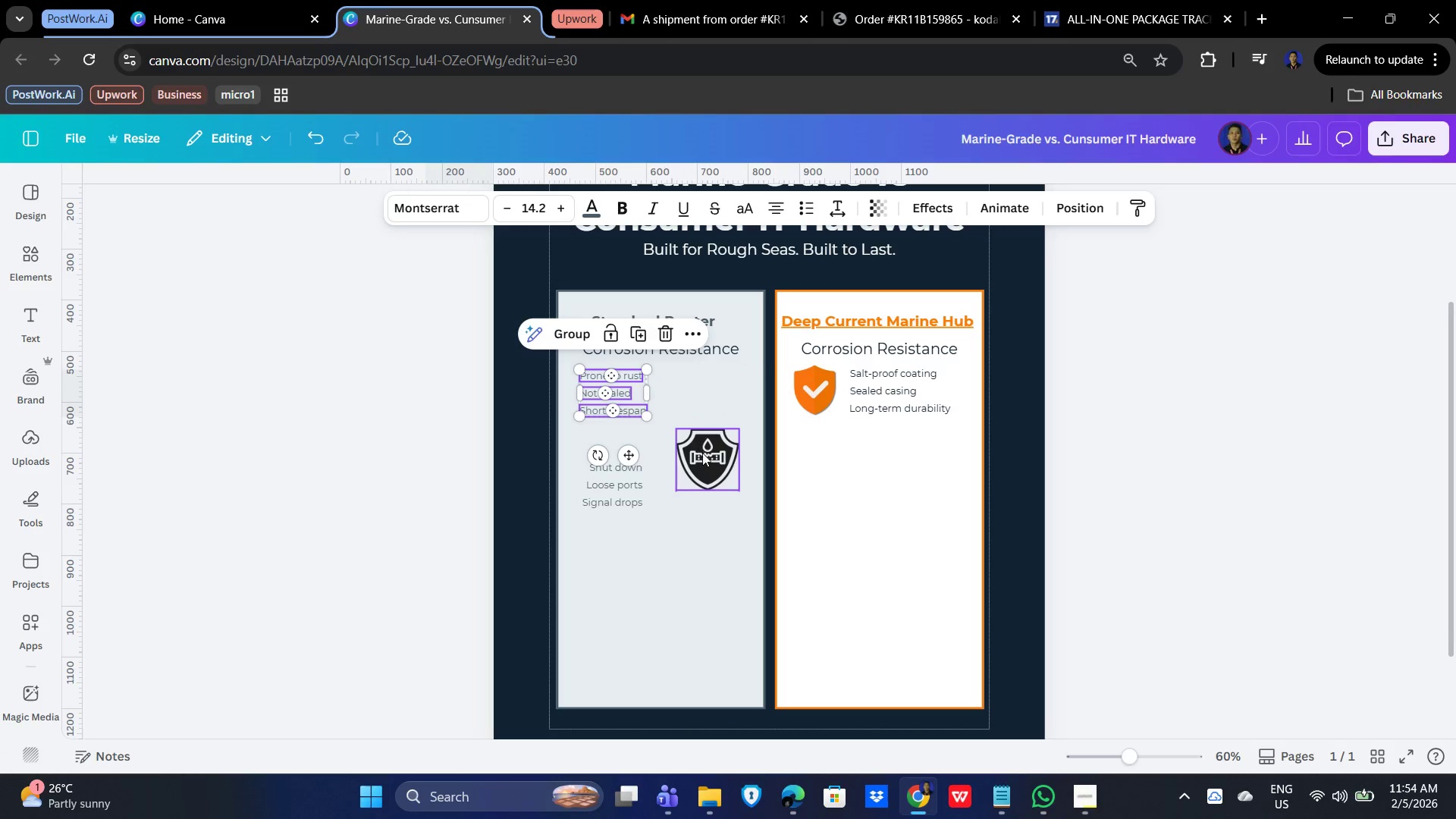 
left_click([704, 453])
 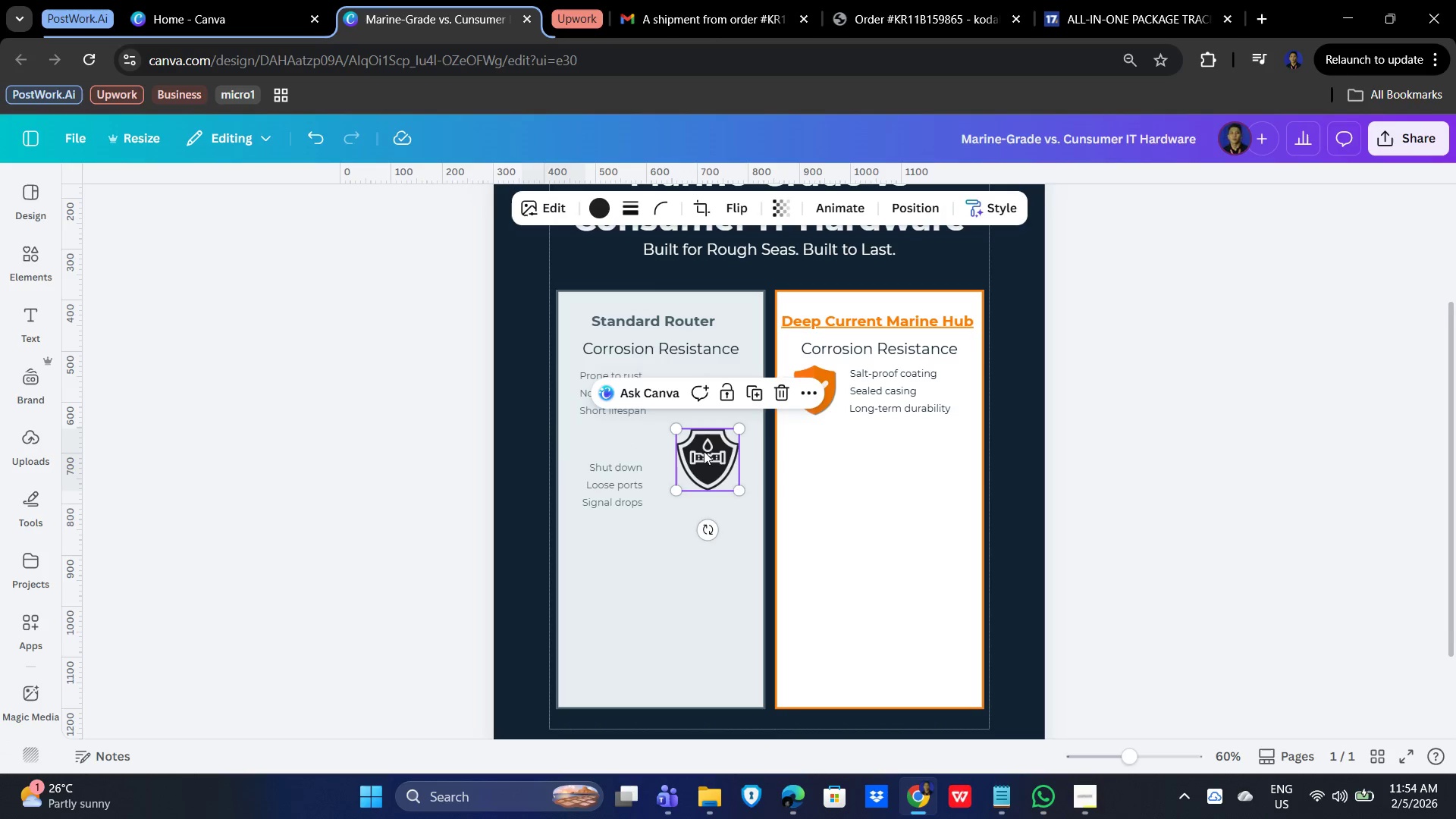 
left_click_drag(start_coordinate=[704, 451], to_coordinate=[714, 388])
 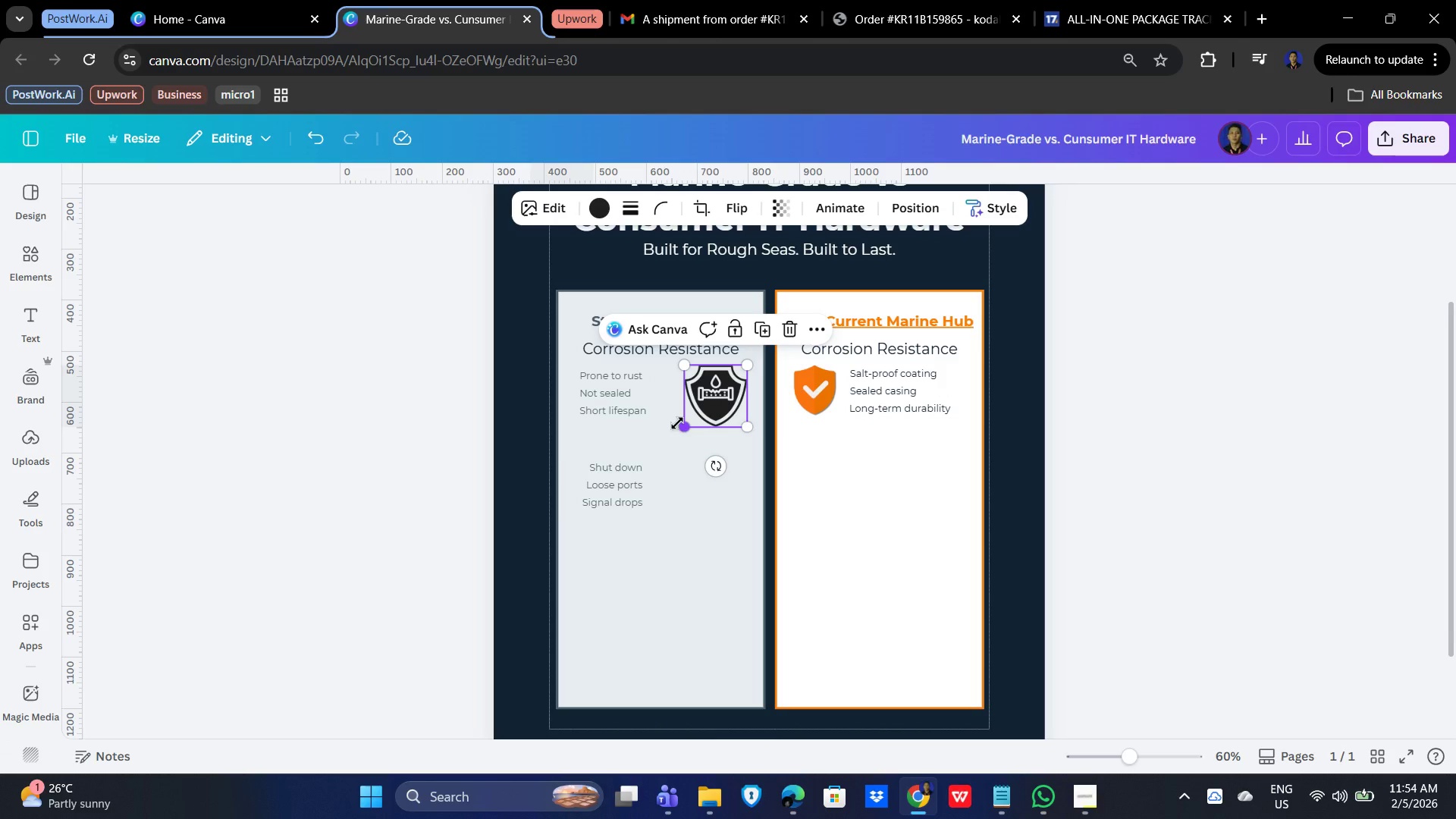 
left_click([692, 526])
 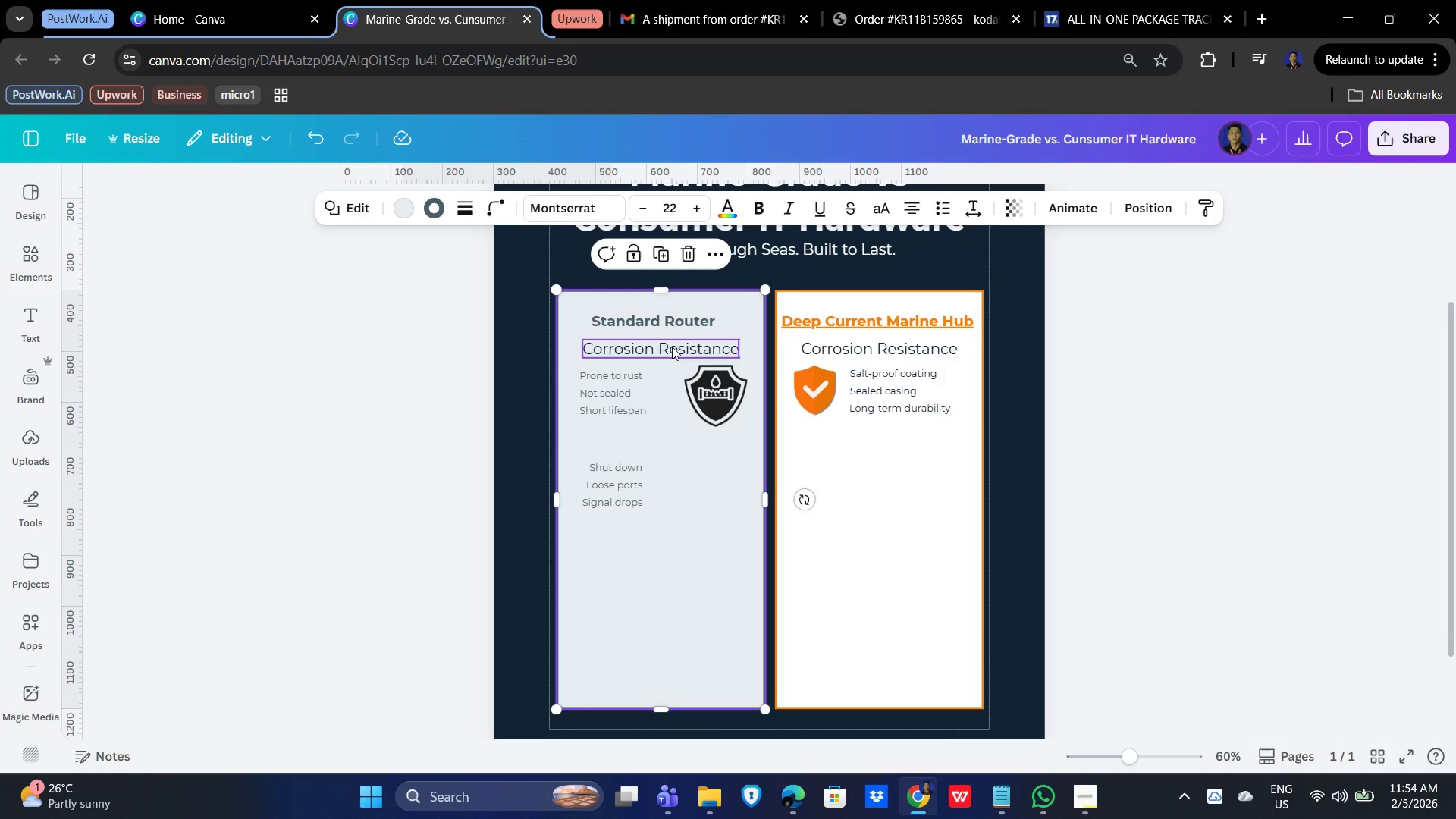 
hold_key(key=ControlLeft, duration=0.34)
scroll: coordinate [688, 526], scroll_direction: up, amount: 5.0
 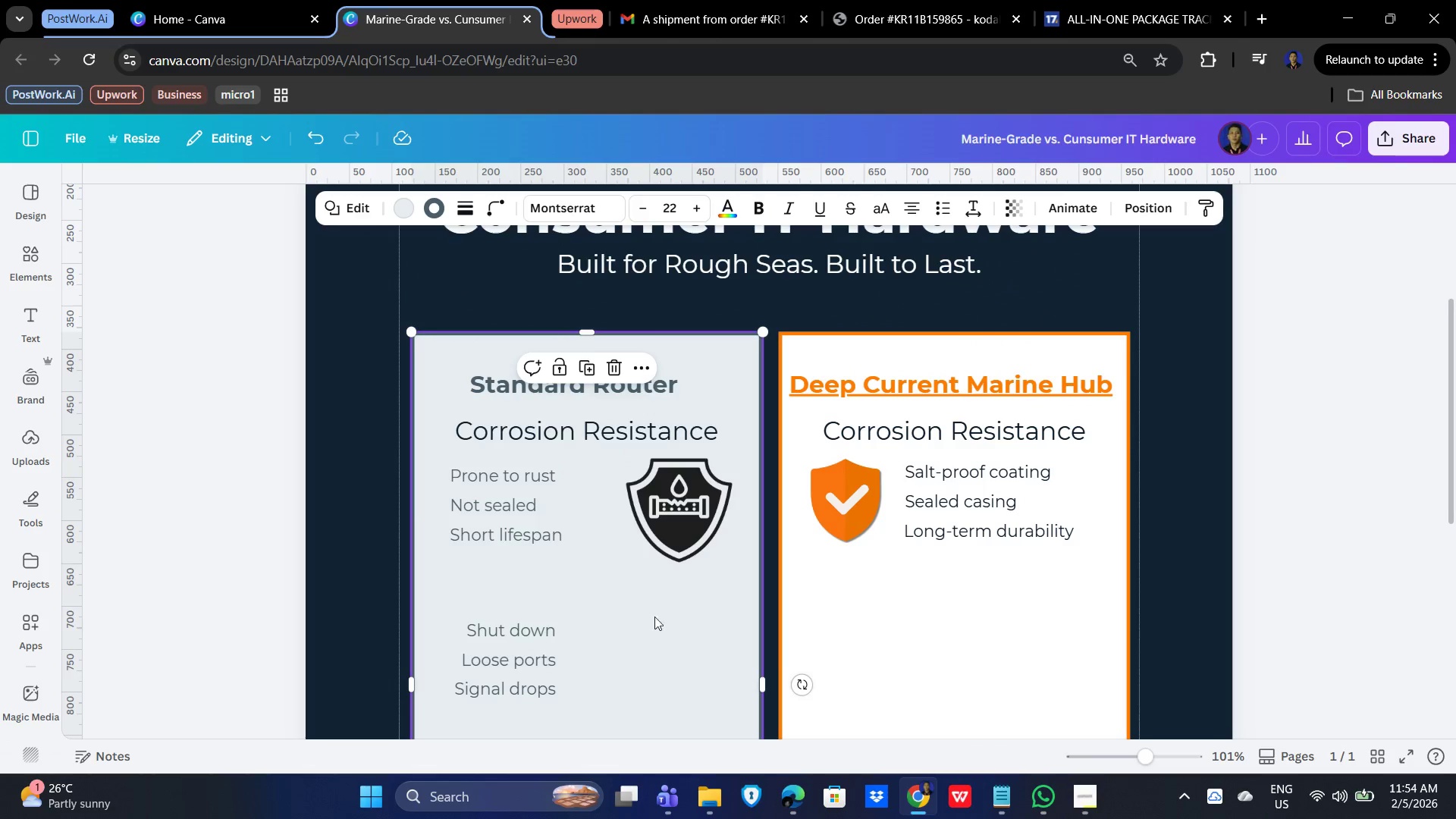 
left_click([639, 624])
 